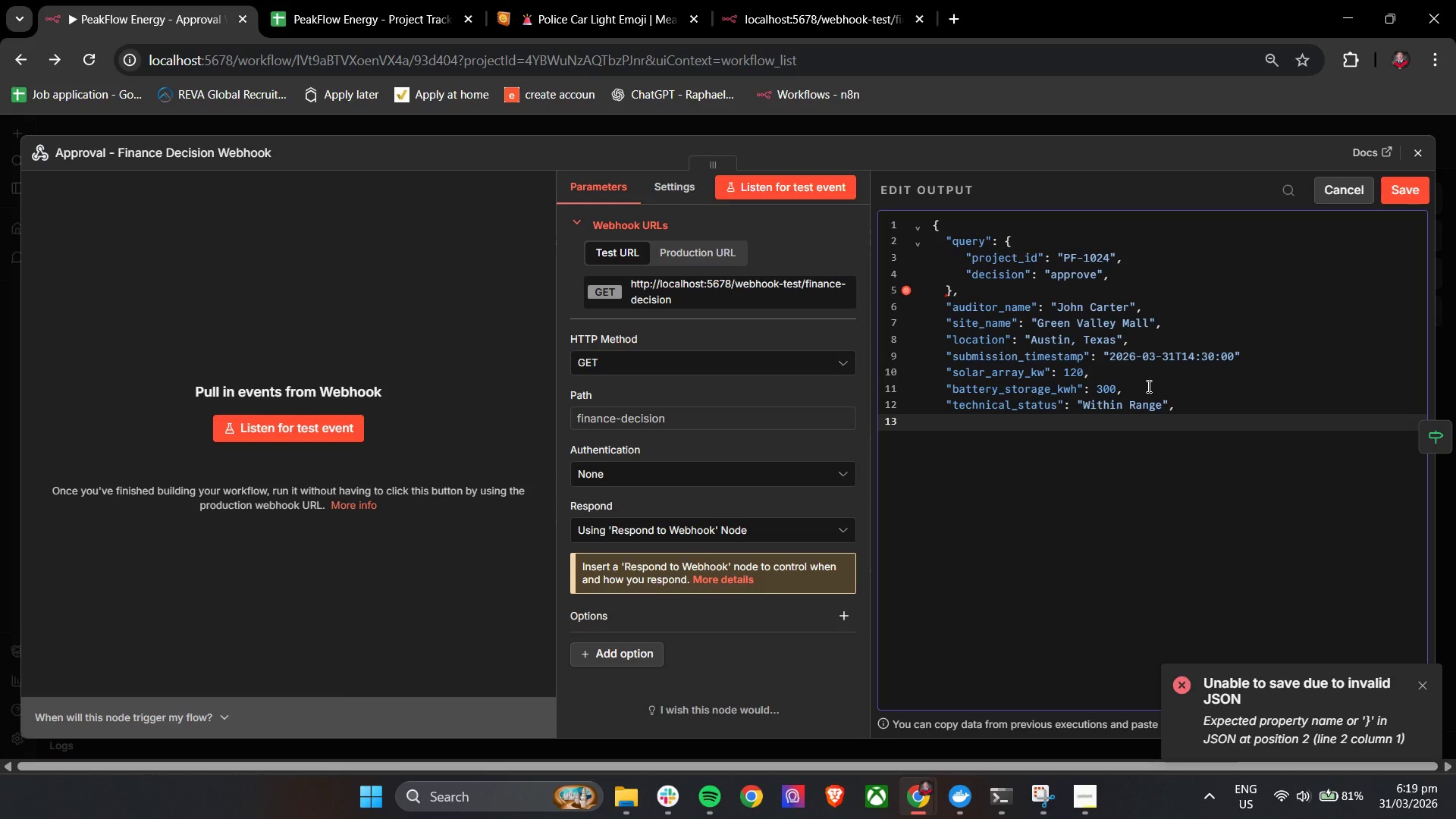 
key(Backspace)
 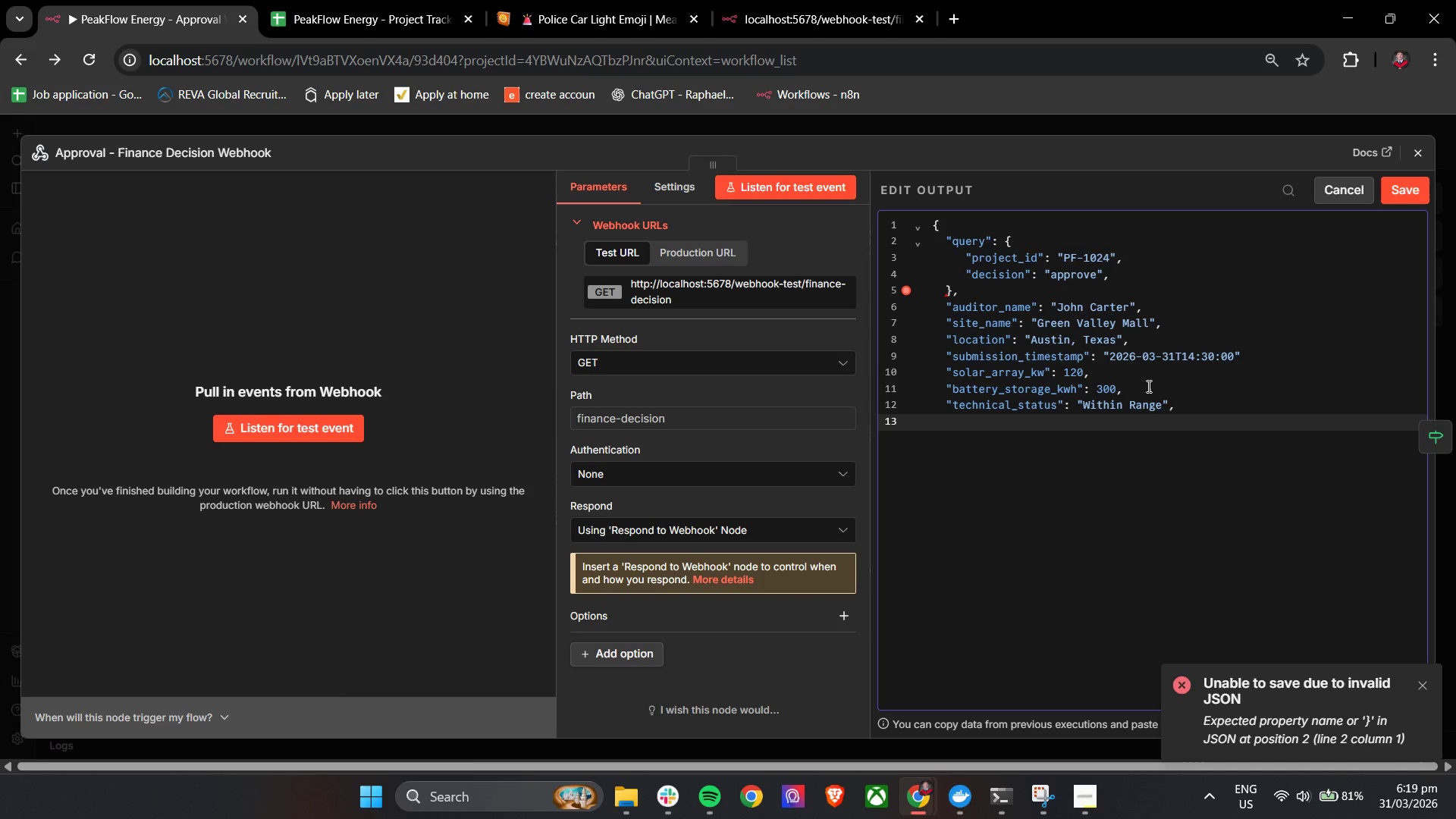 
key(Shift+BracketRight)
 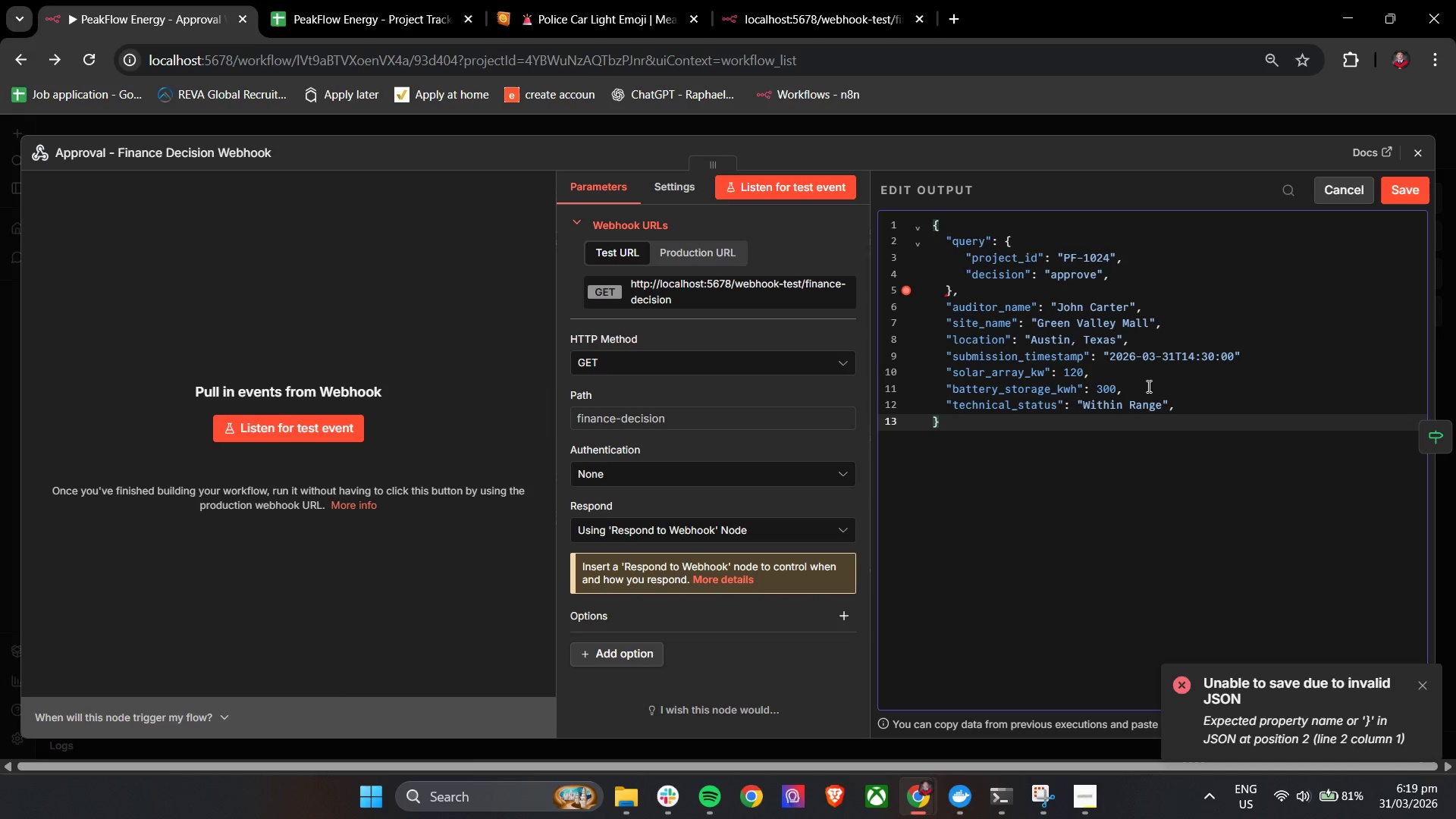 
left_click([1011, 510])
 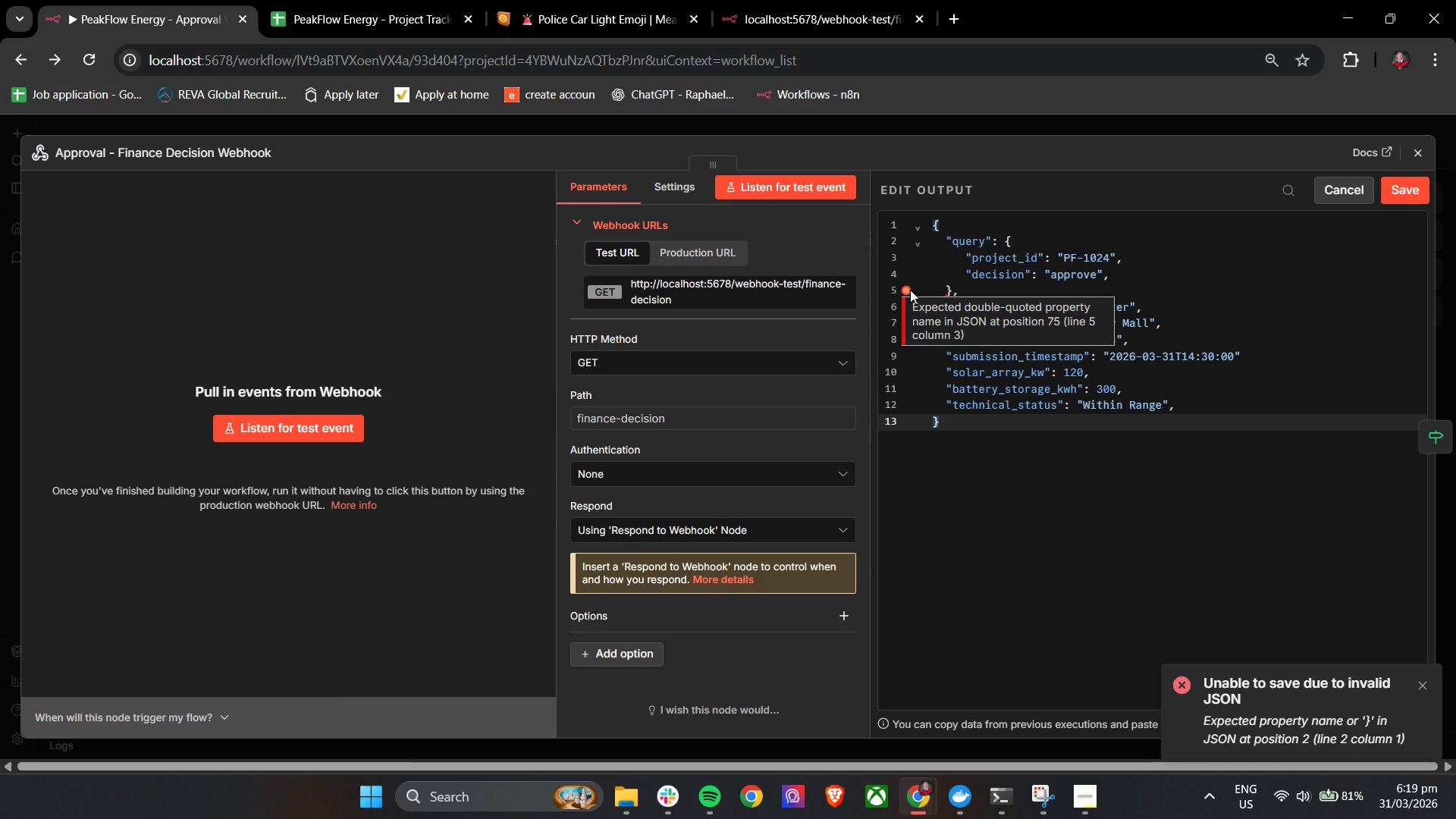 
wait(12.77)
 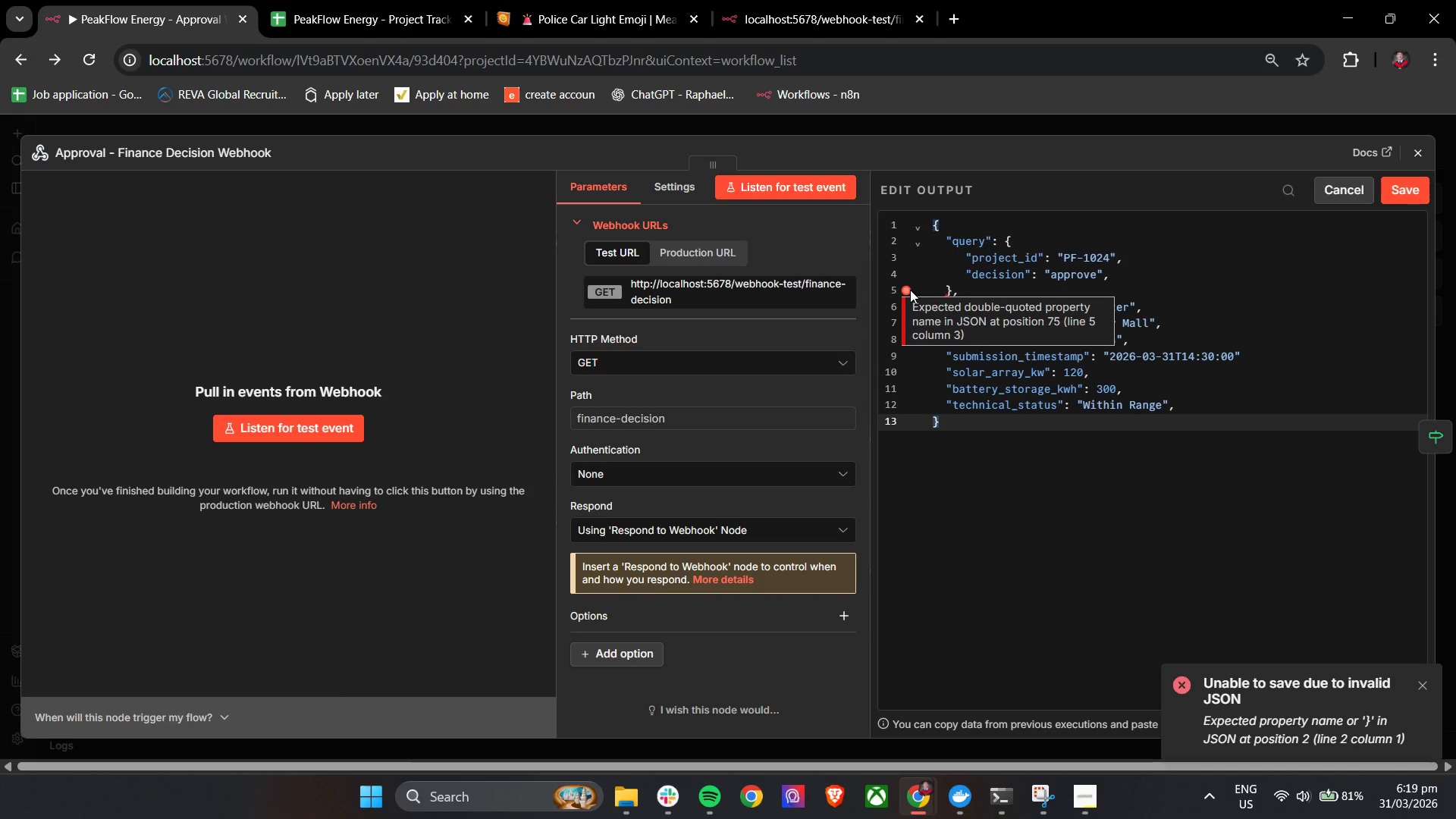 
left_click([1411, 196])
 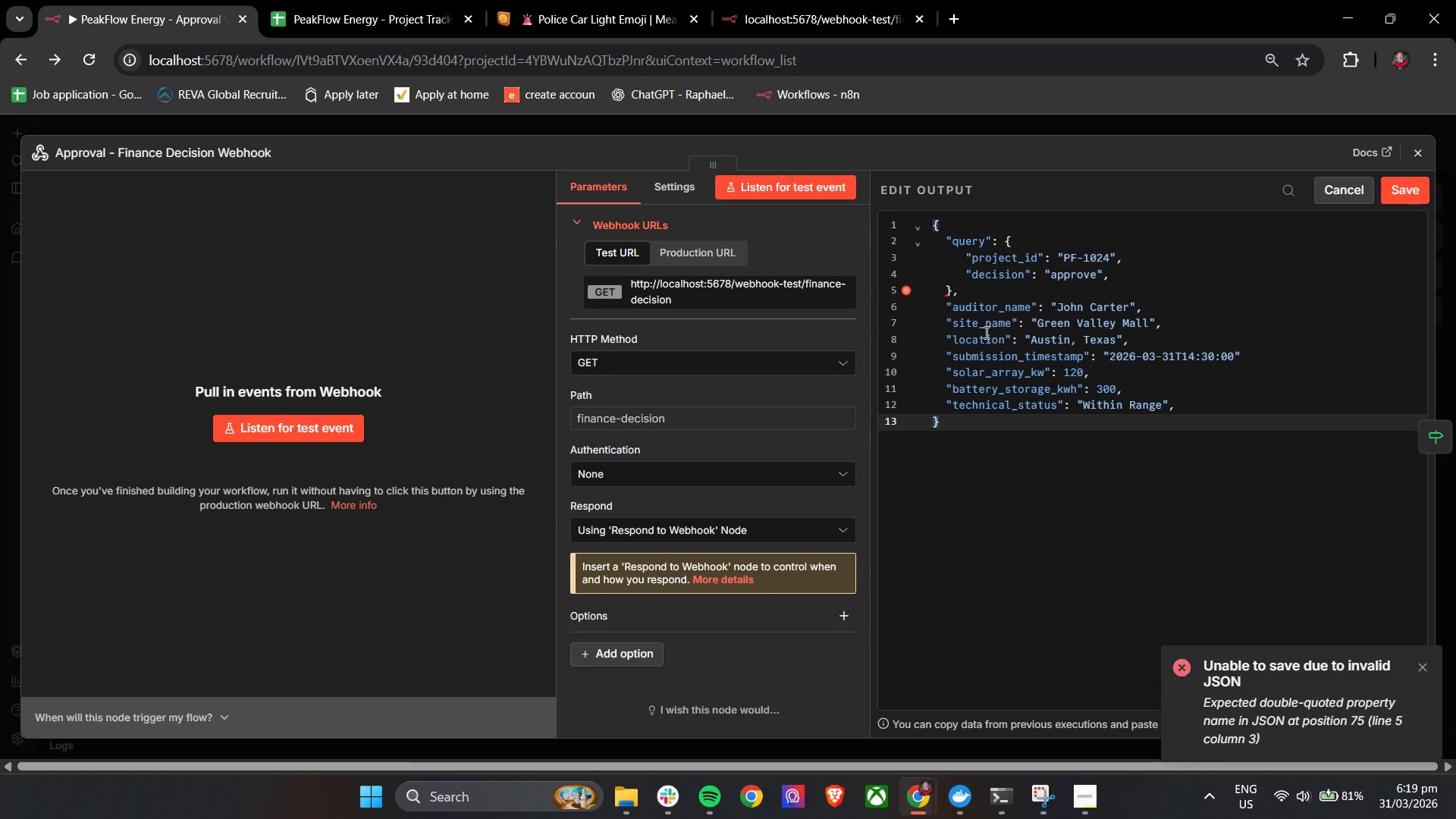 
mouse_move([915, 324])
 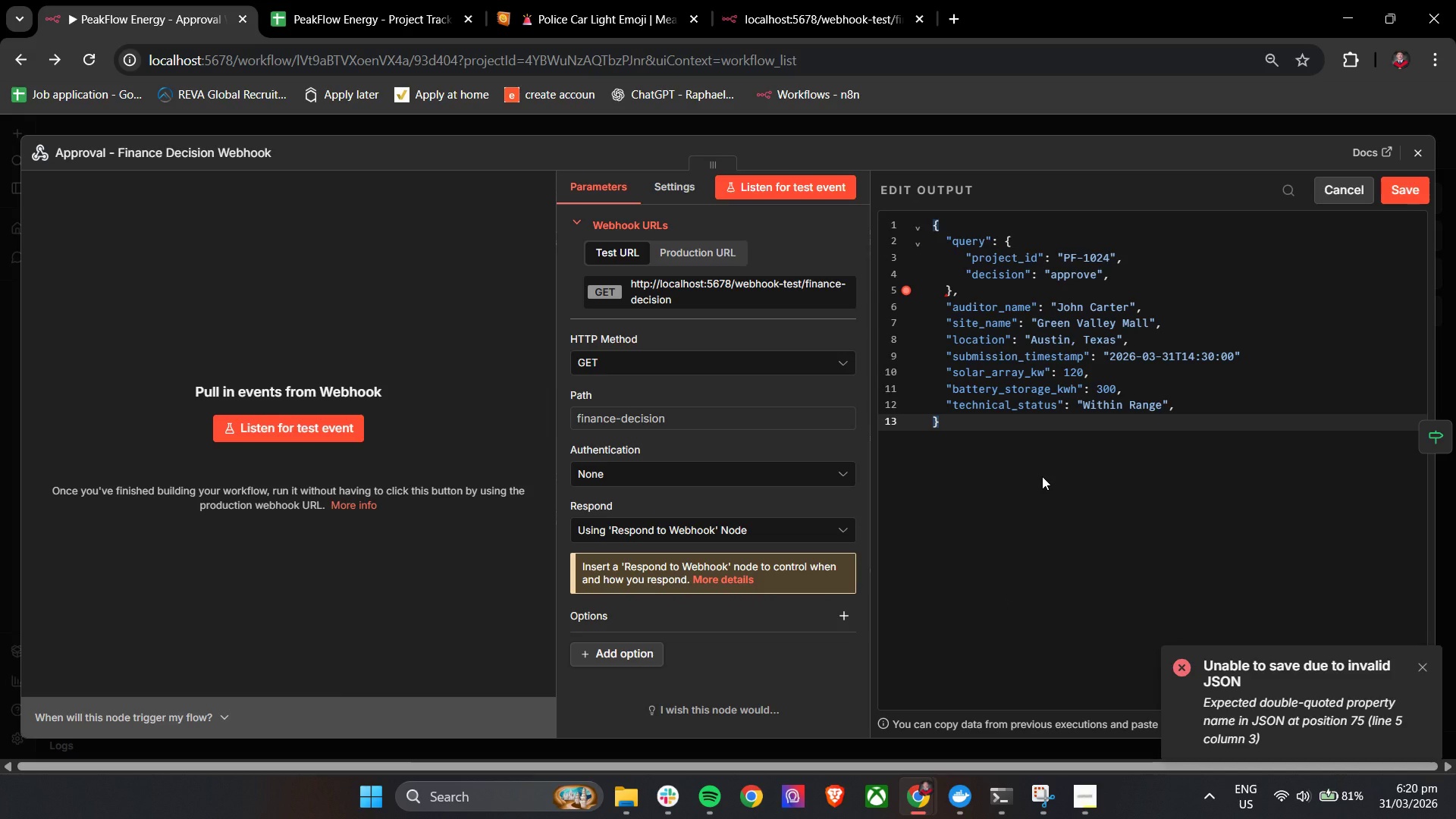 
wait(65.56)
 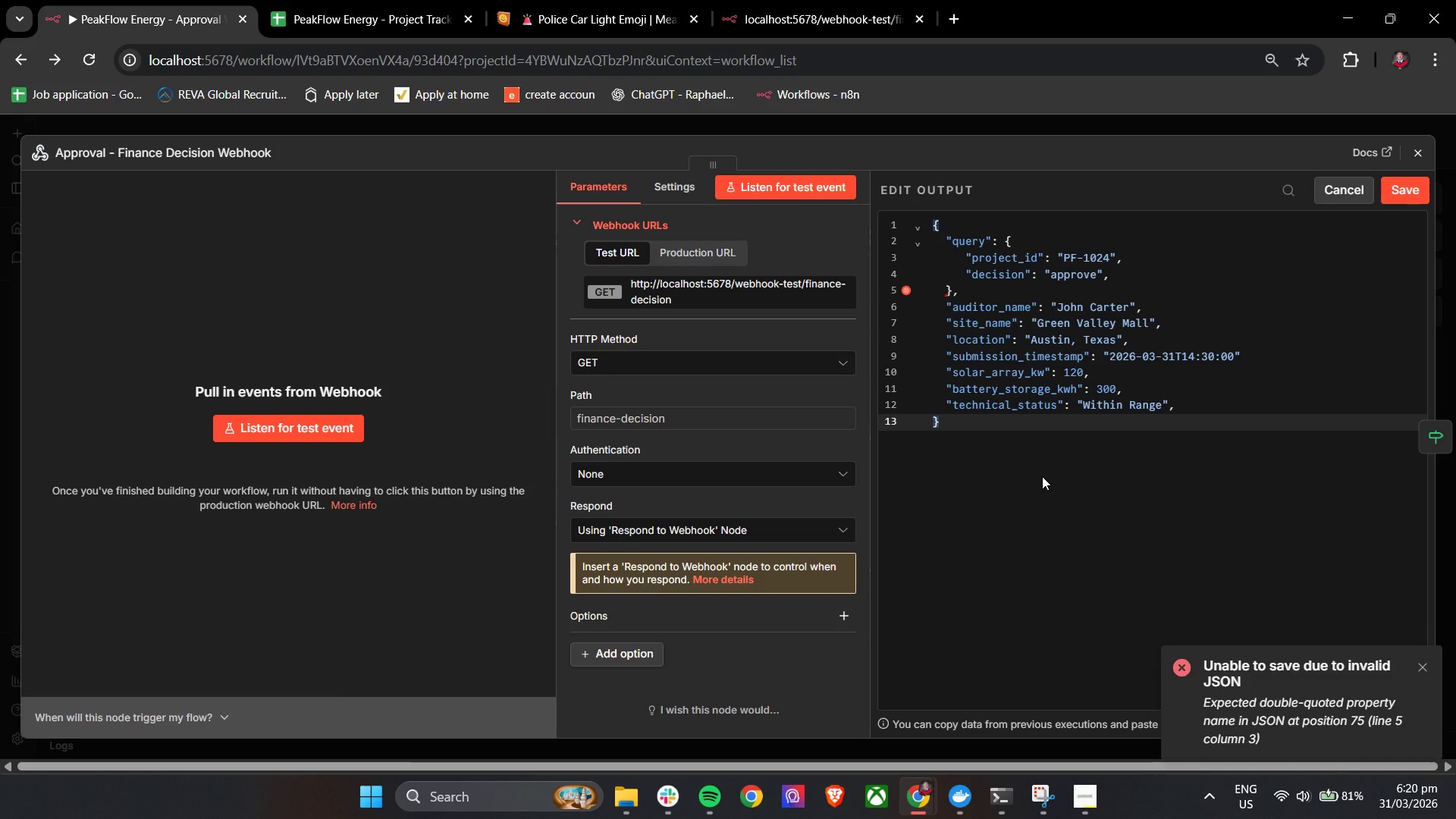 
left_click([653, 789])
 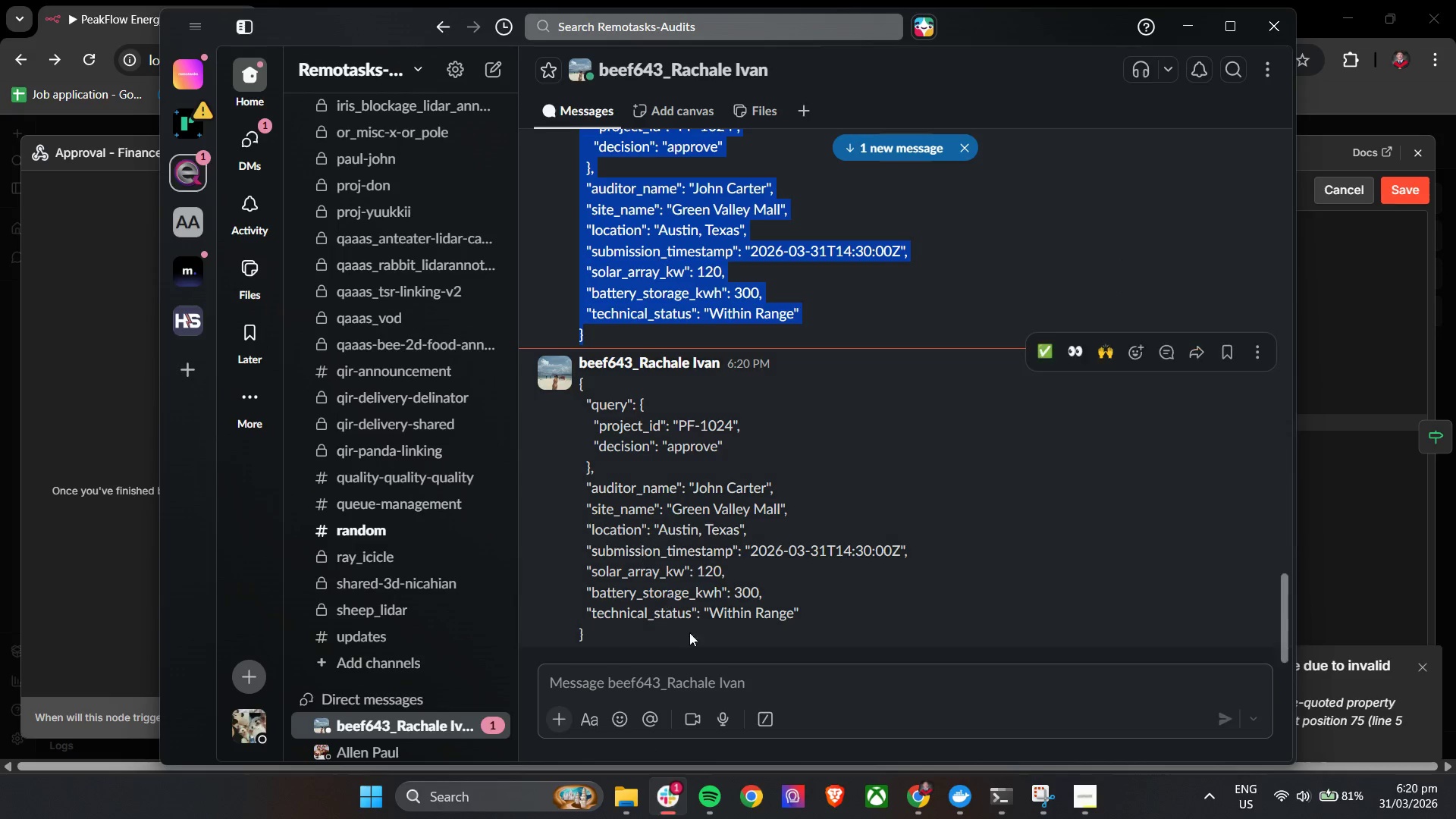 
left_click_drag(start_coordinate=[650, 640], to_coordinate=[573, 386])
 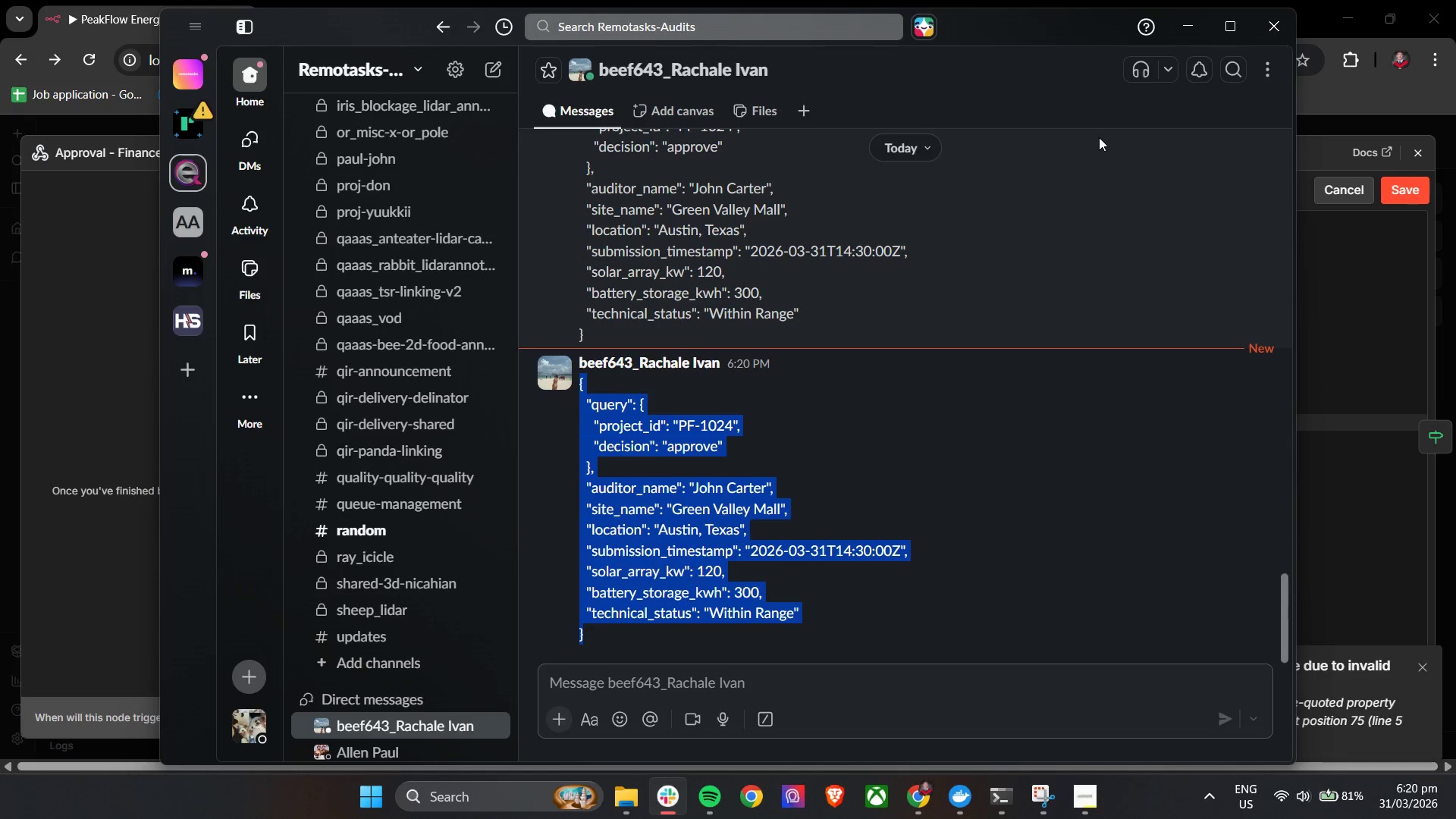 
key(Control+C)
 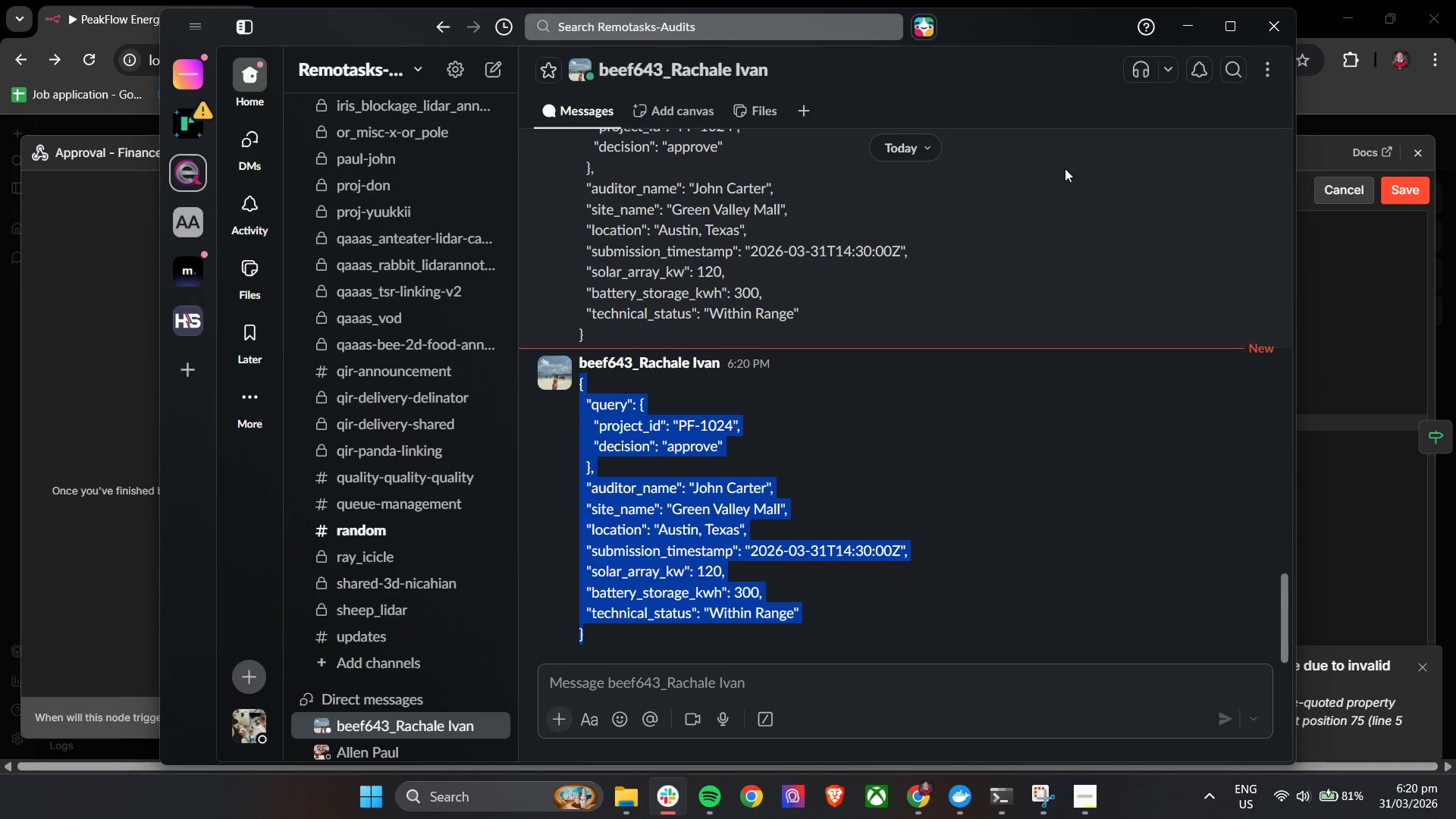 
key(Control+C)
 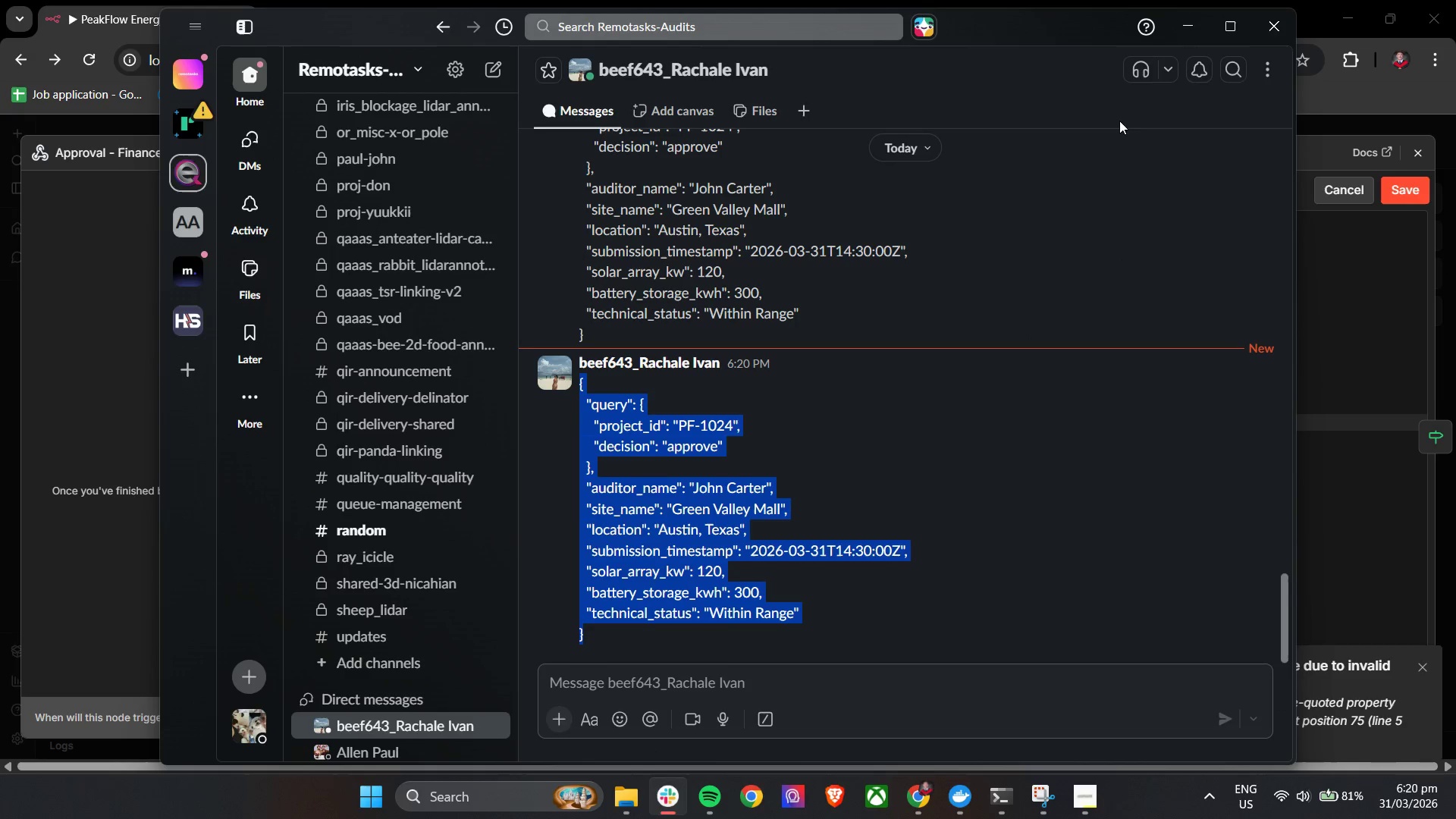 
key(Control+C)
 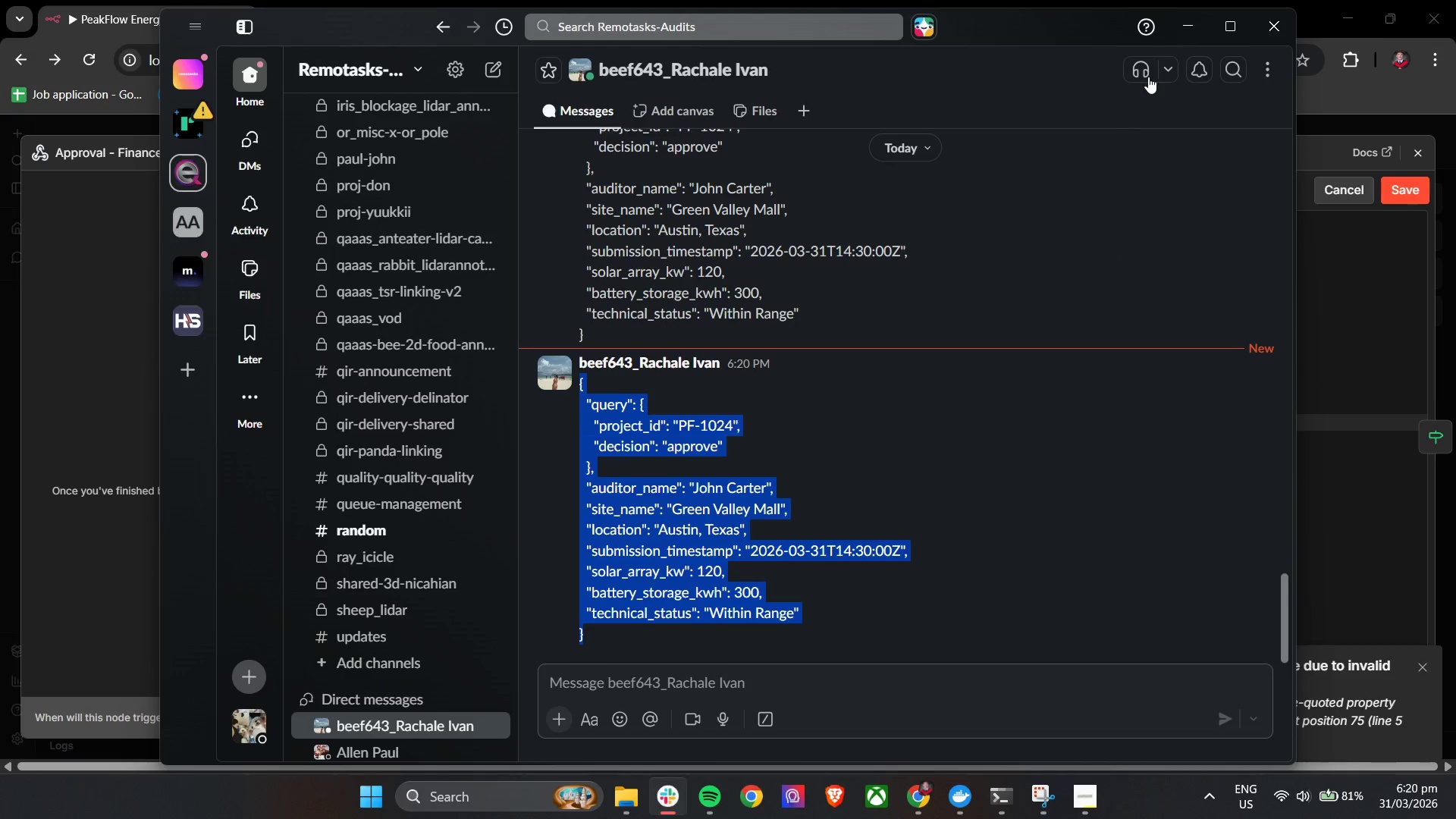 
key(Control+C)
 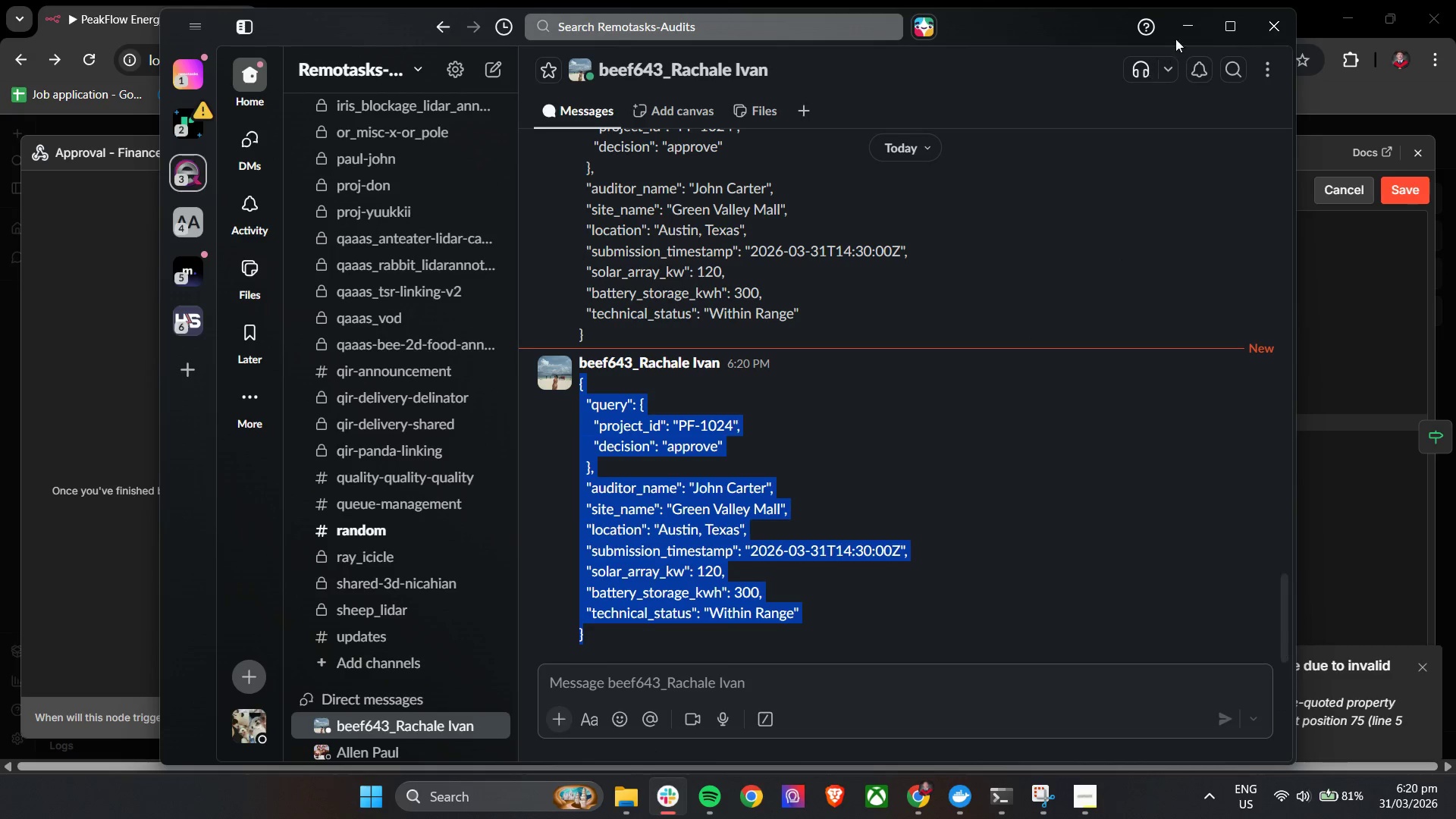 
key(Control+C)
 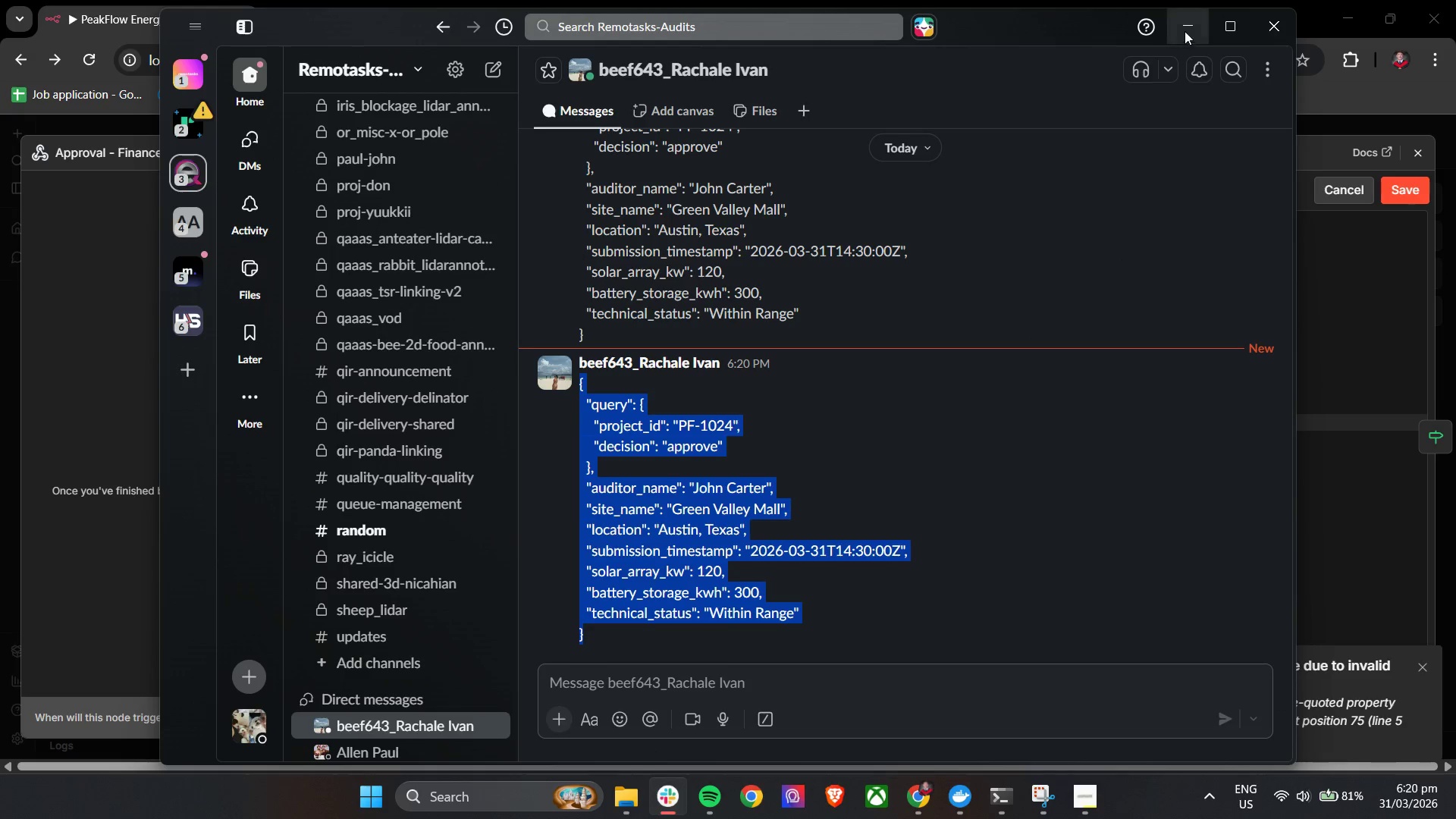 
left_click([1191, 27])
 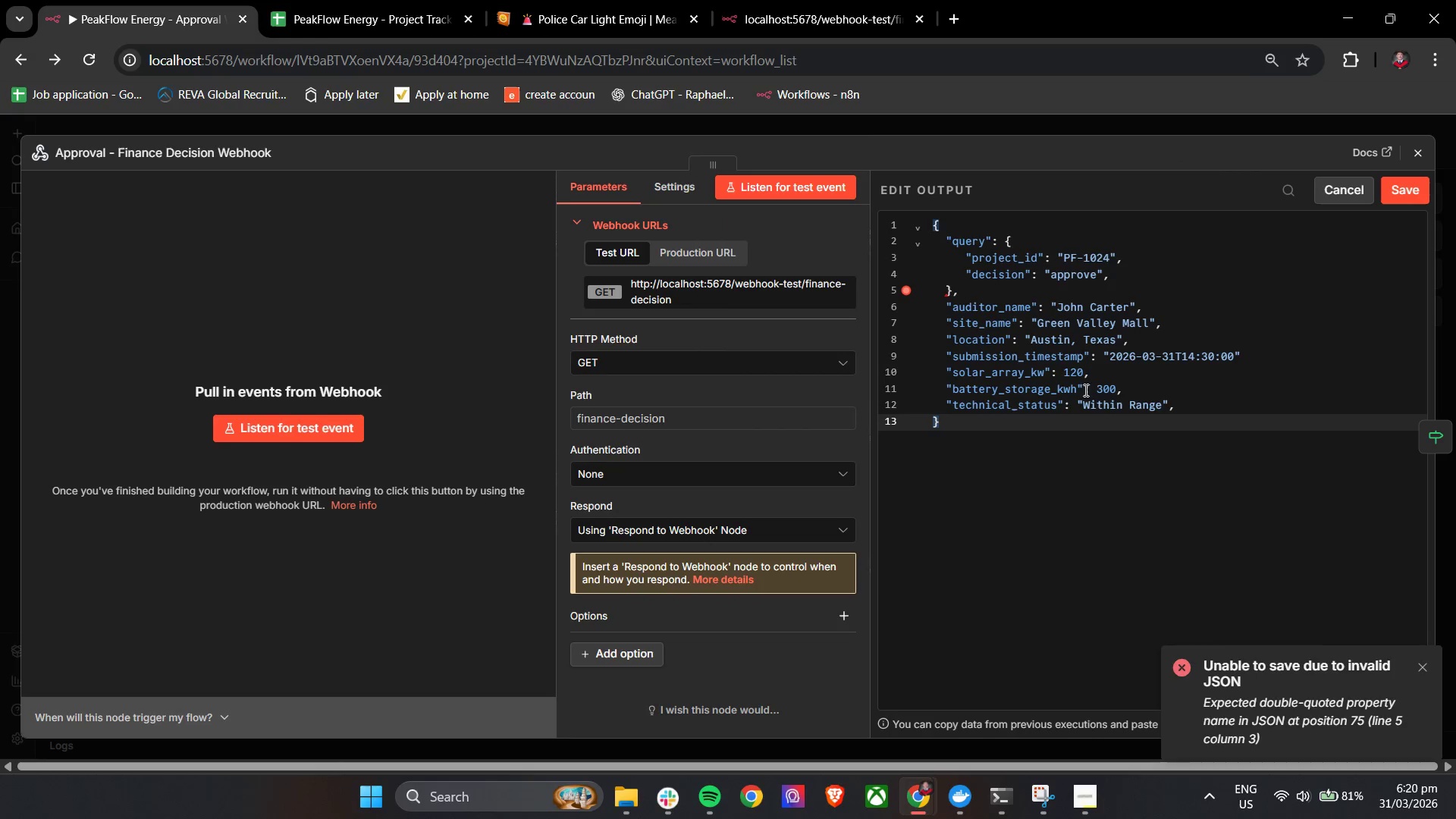 
left_click_drag(start_coordinate=[1037, 457], to_coordinate=[934, 245])
 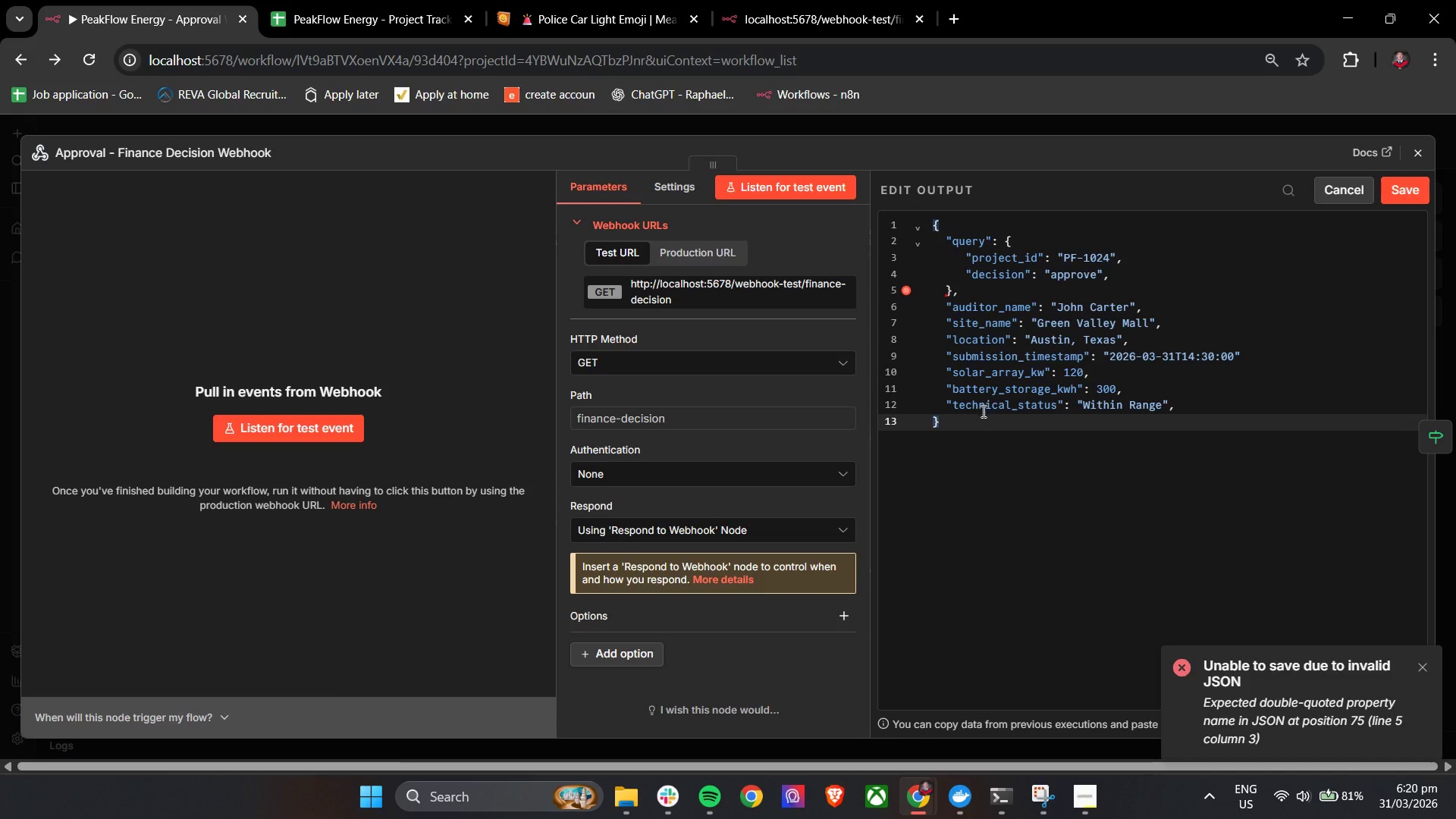 
left_click([975, 420])
 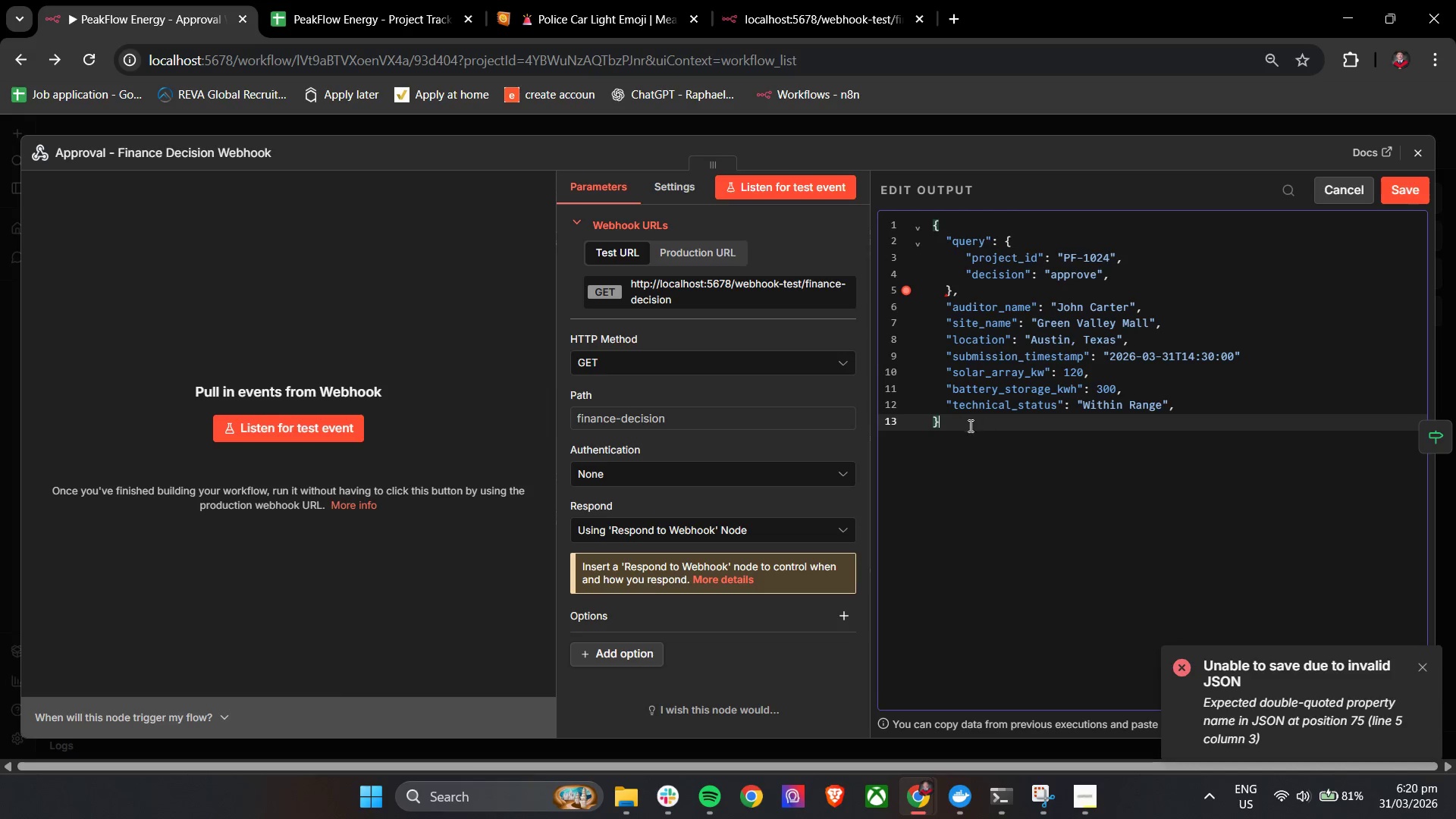 
left_click_drag(start_coordinate=[969, 426], to_coordinate=[938, 225])
 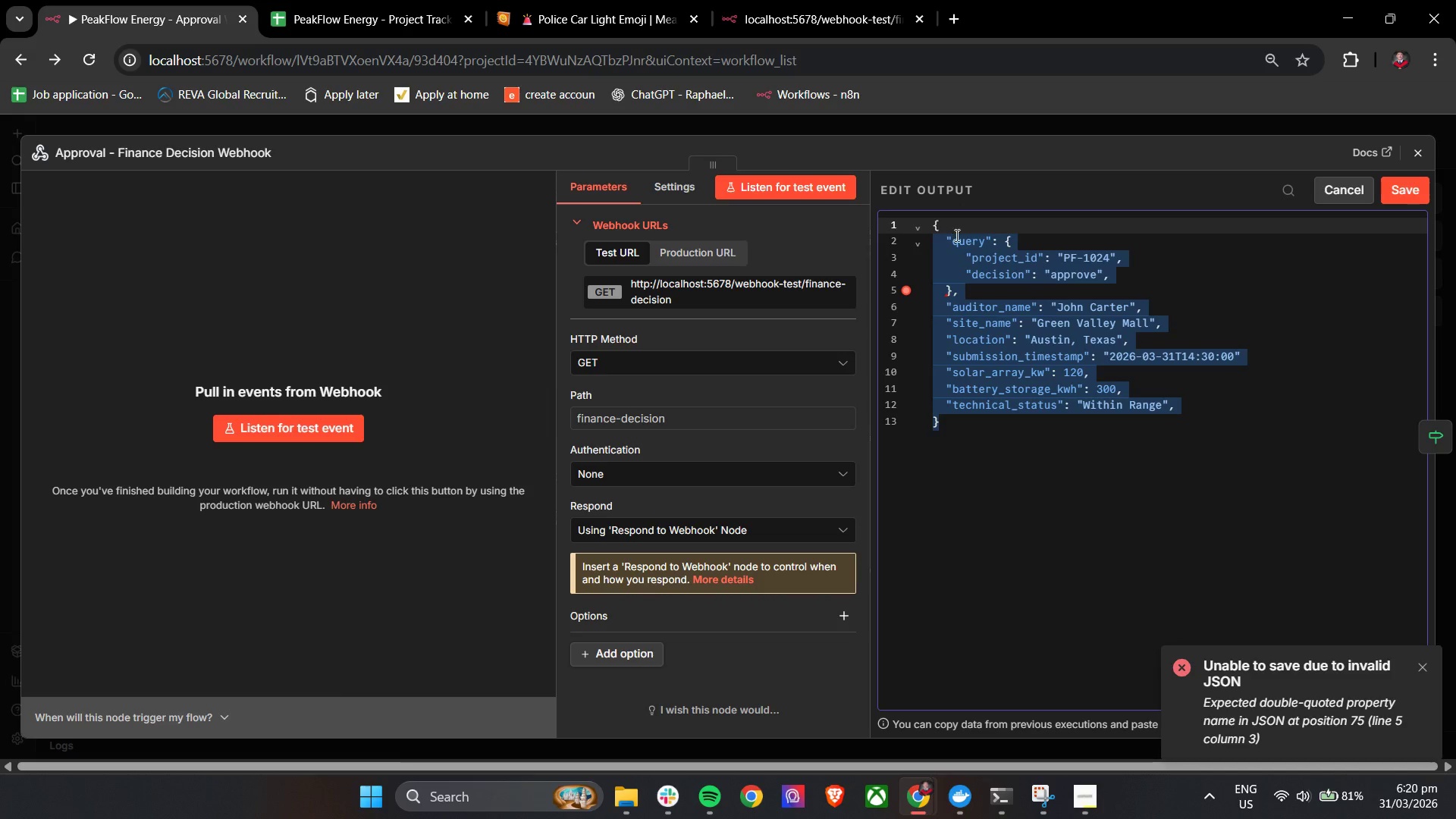 
key(Control+V)
 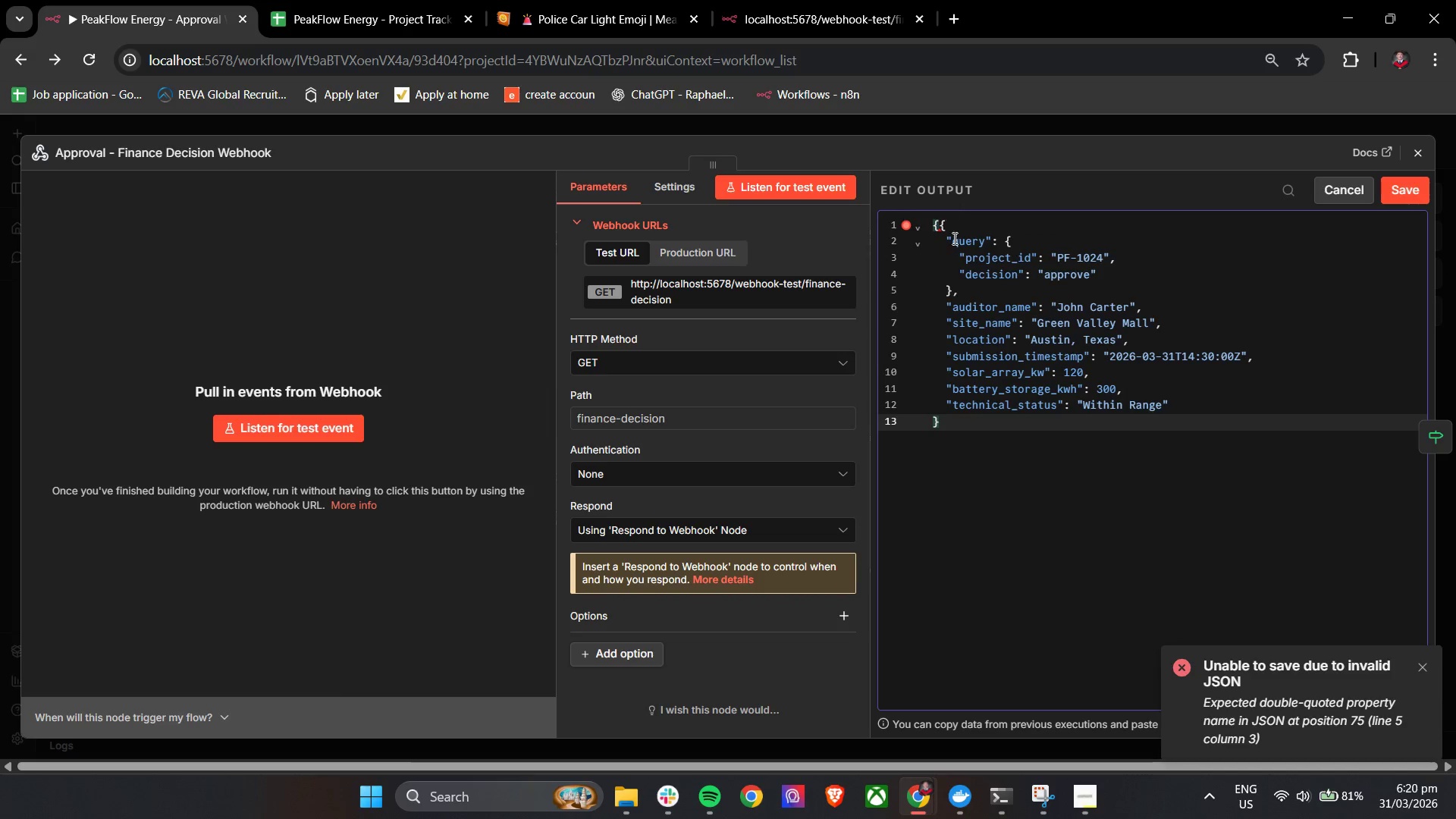 
left_click([949, 224])
 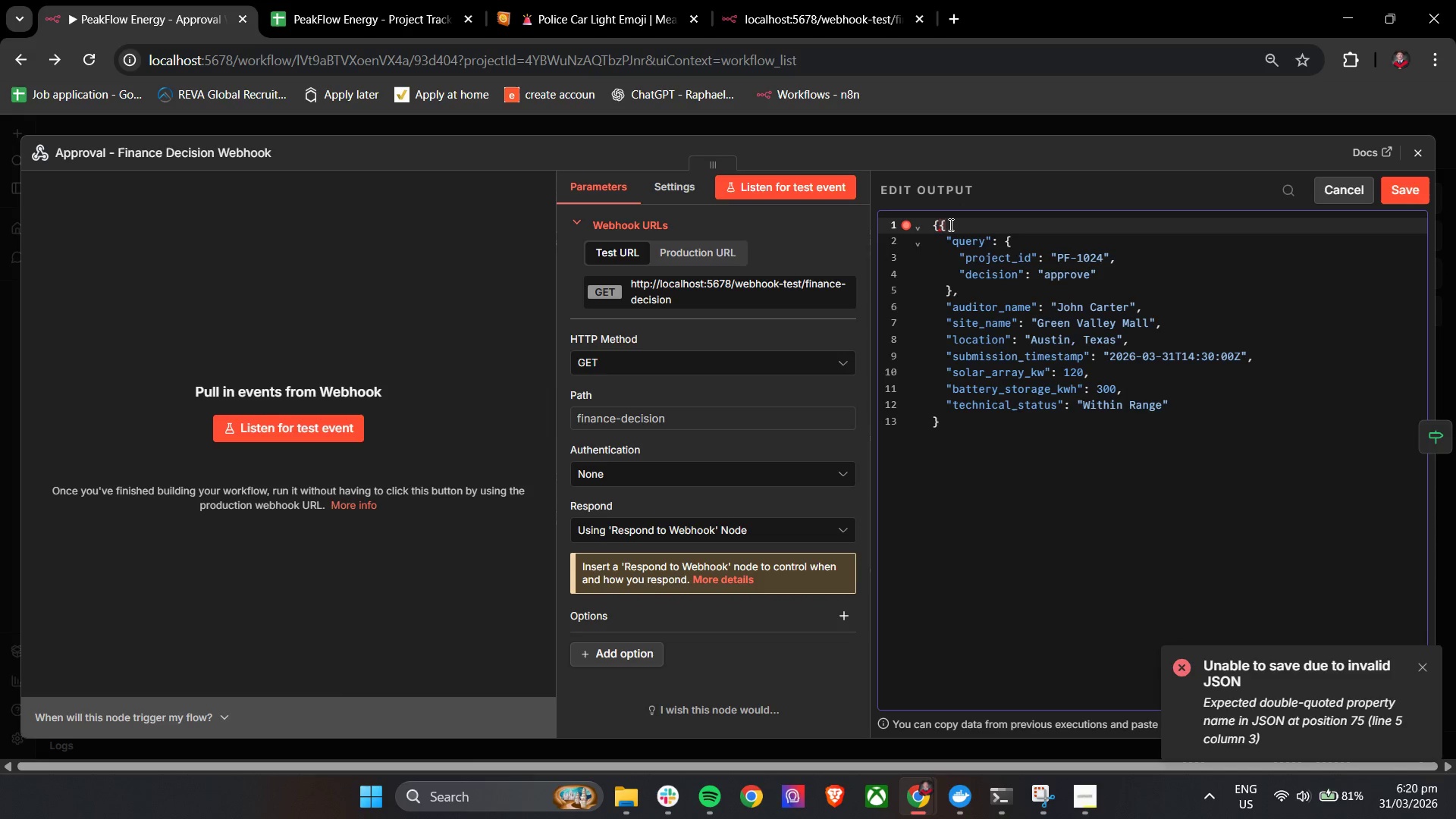 
key(Backspace)
 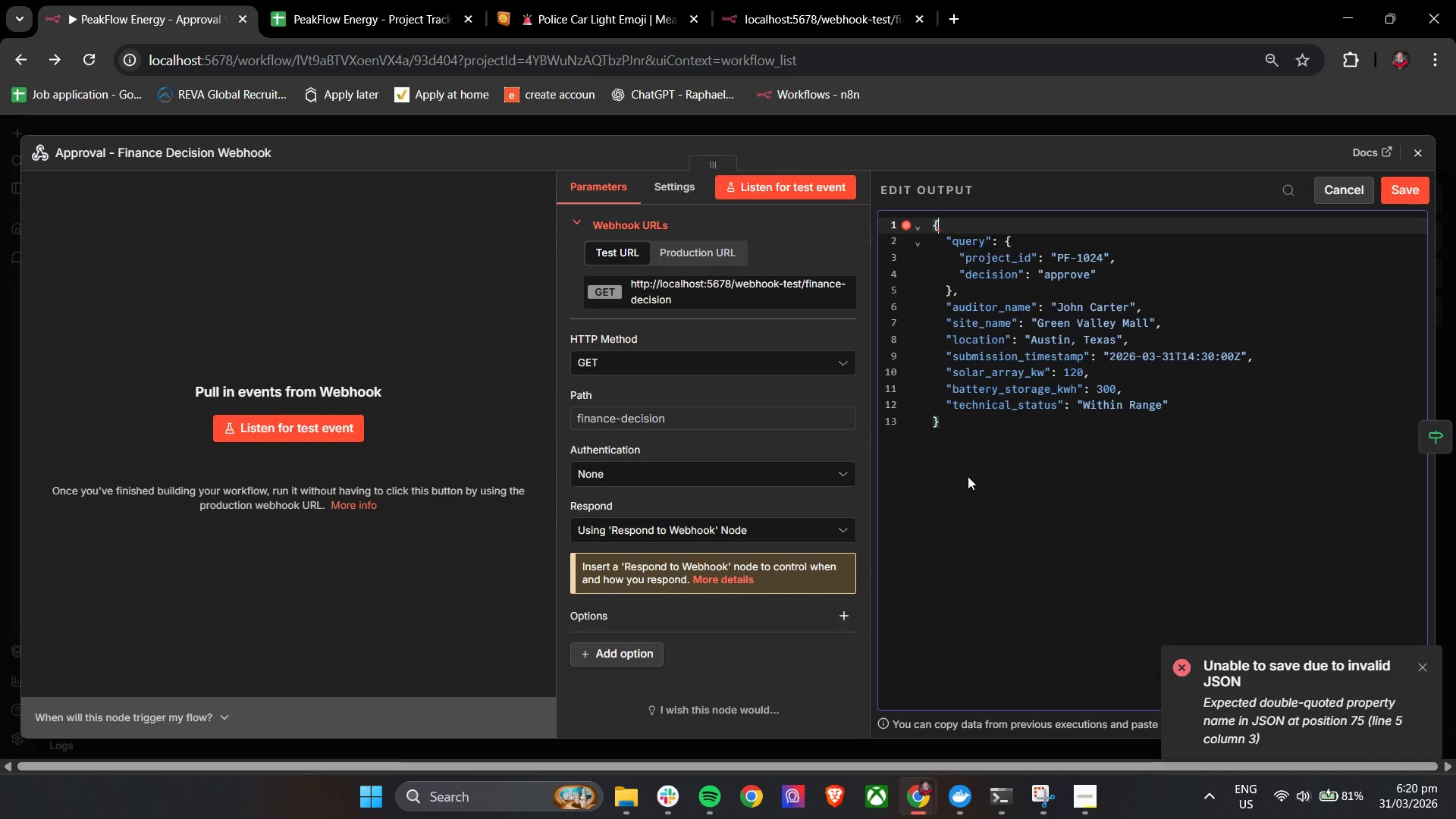 
left_click([969, 482])
 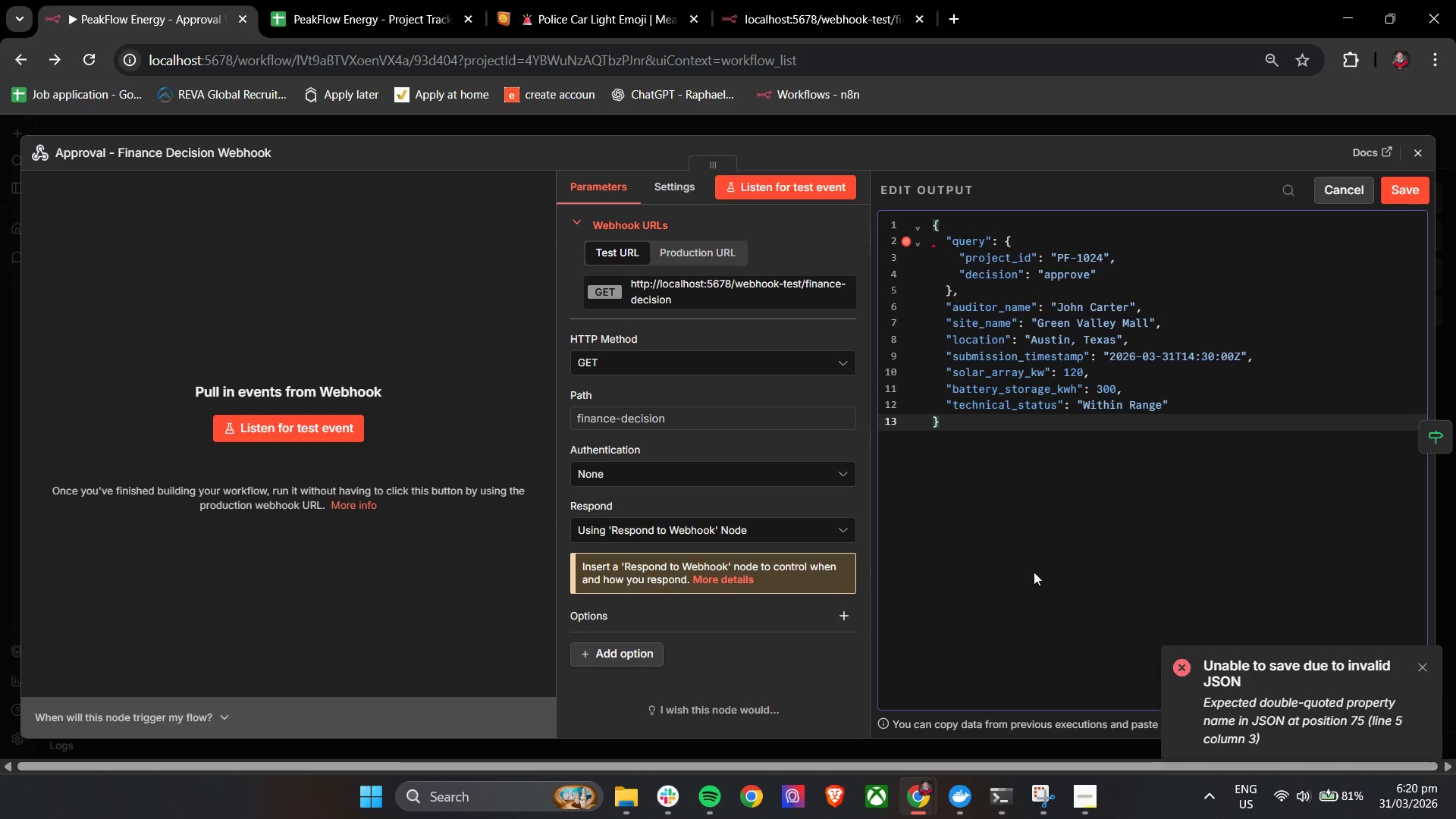 
left_click([994, 568])
 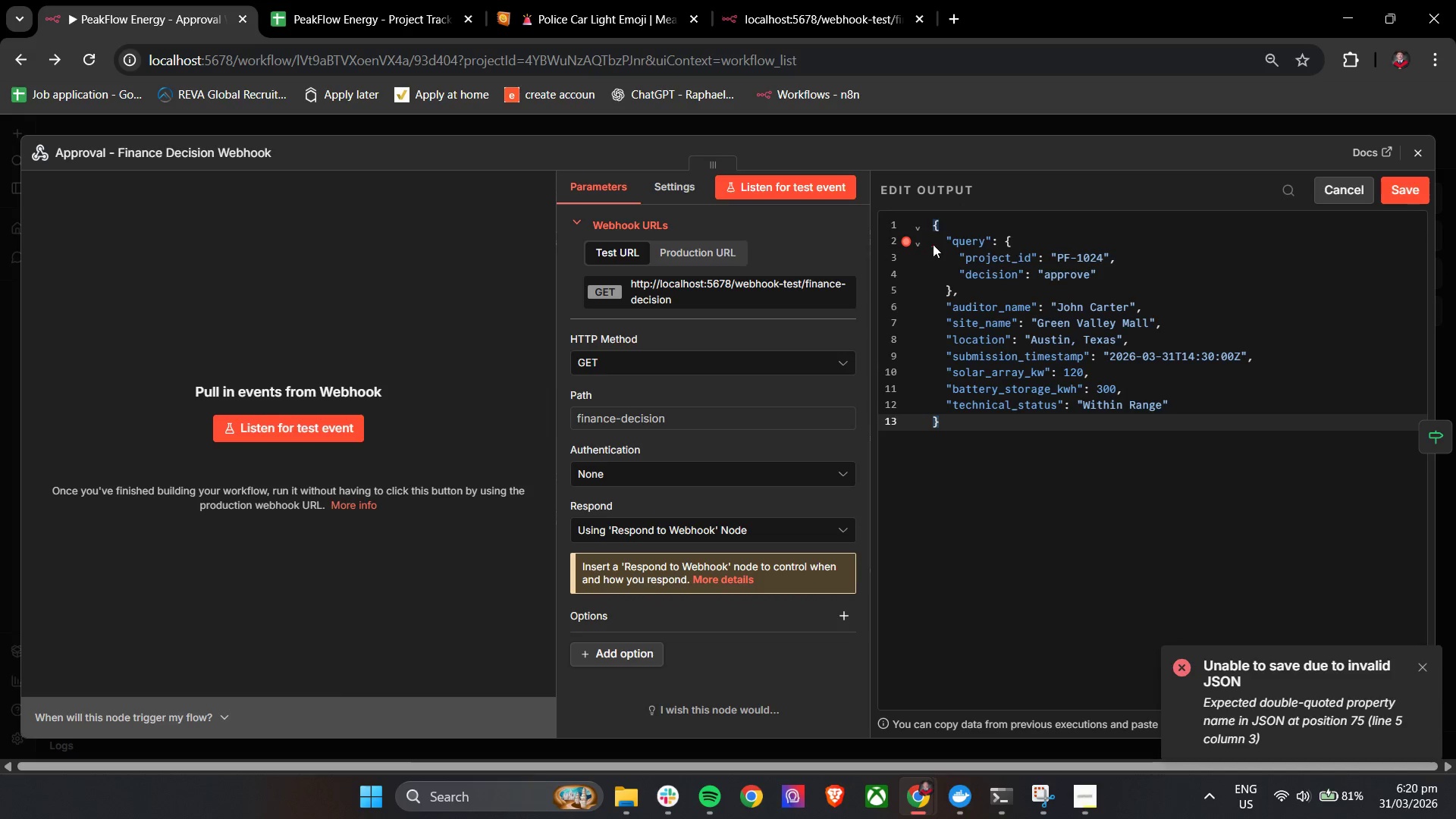 
left_click([933, 244])
 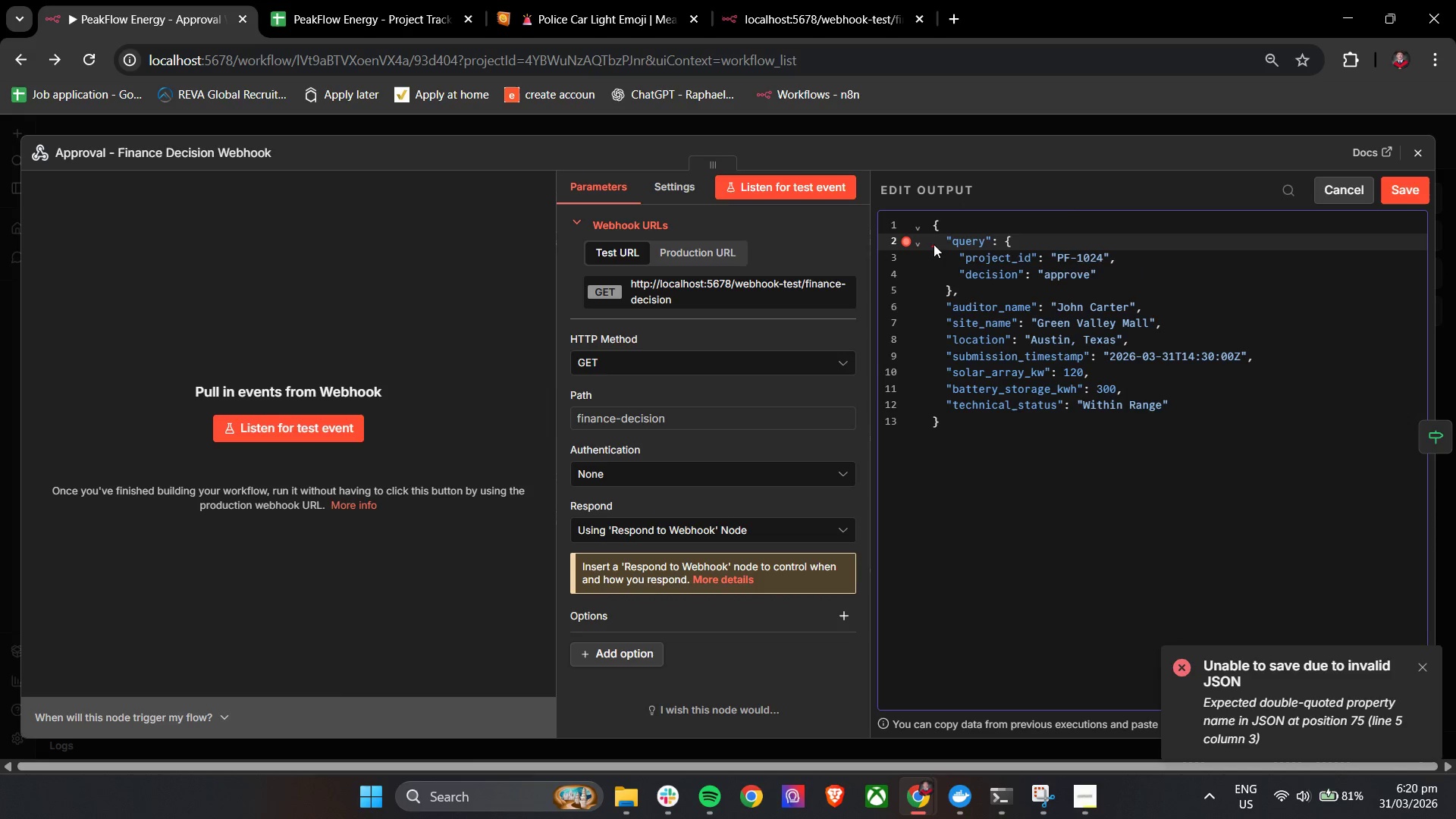 
left_click_drag(start_coordinate=[989, 438], to_coordinate=[934, 219])
 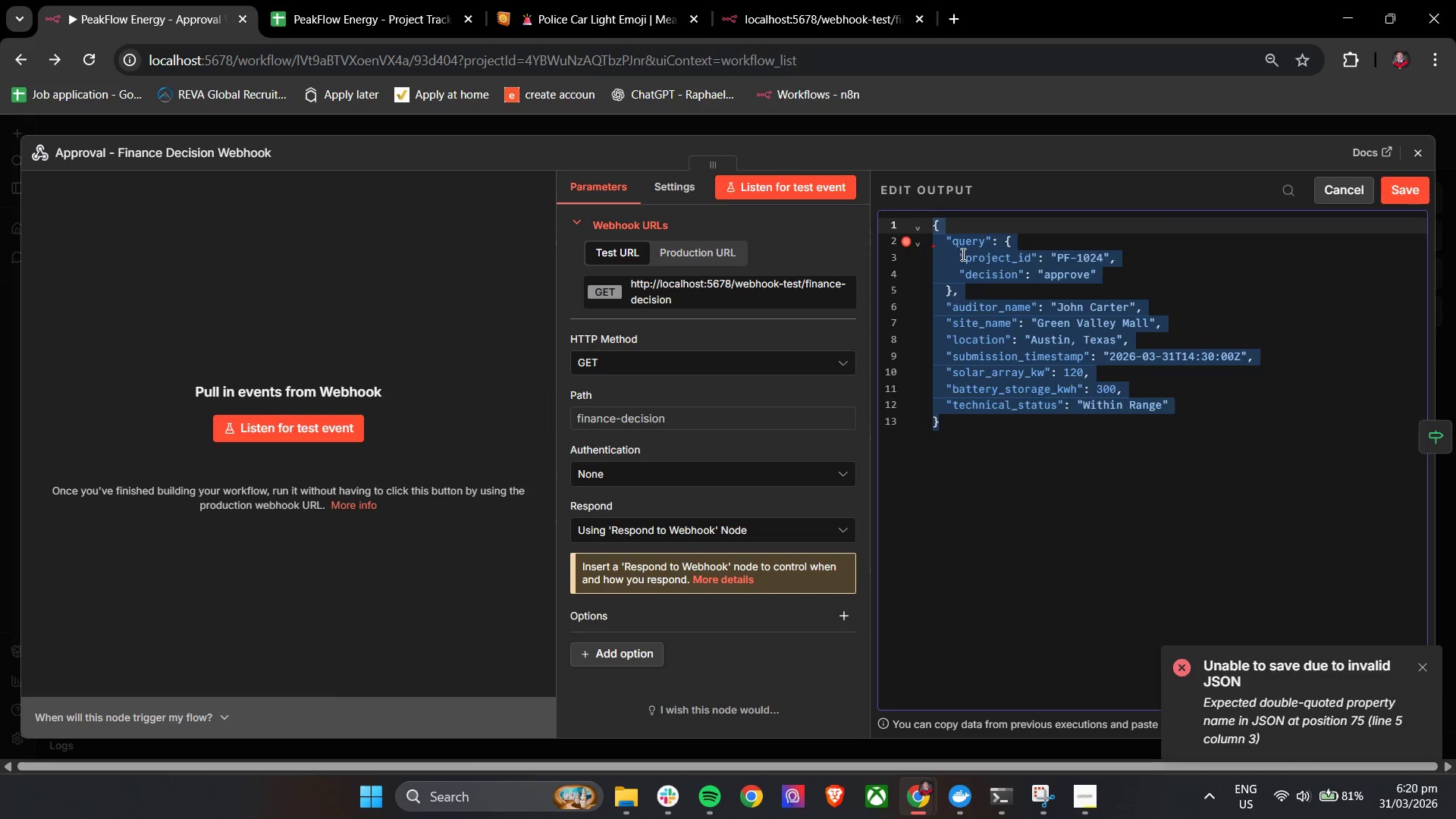 
key(Backspace)
 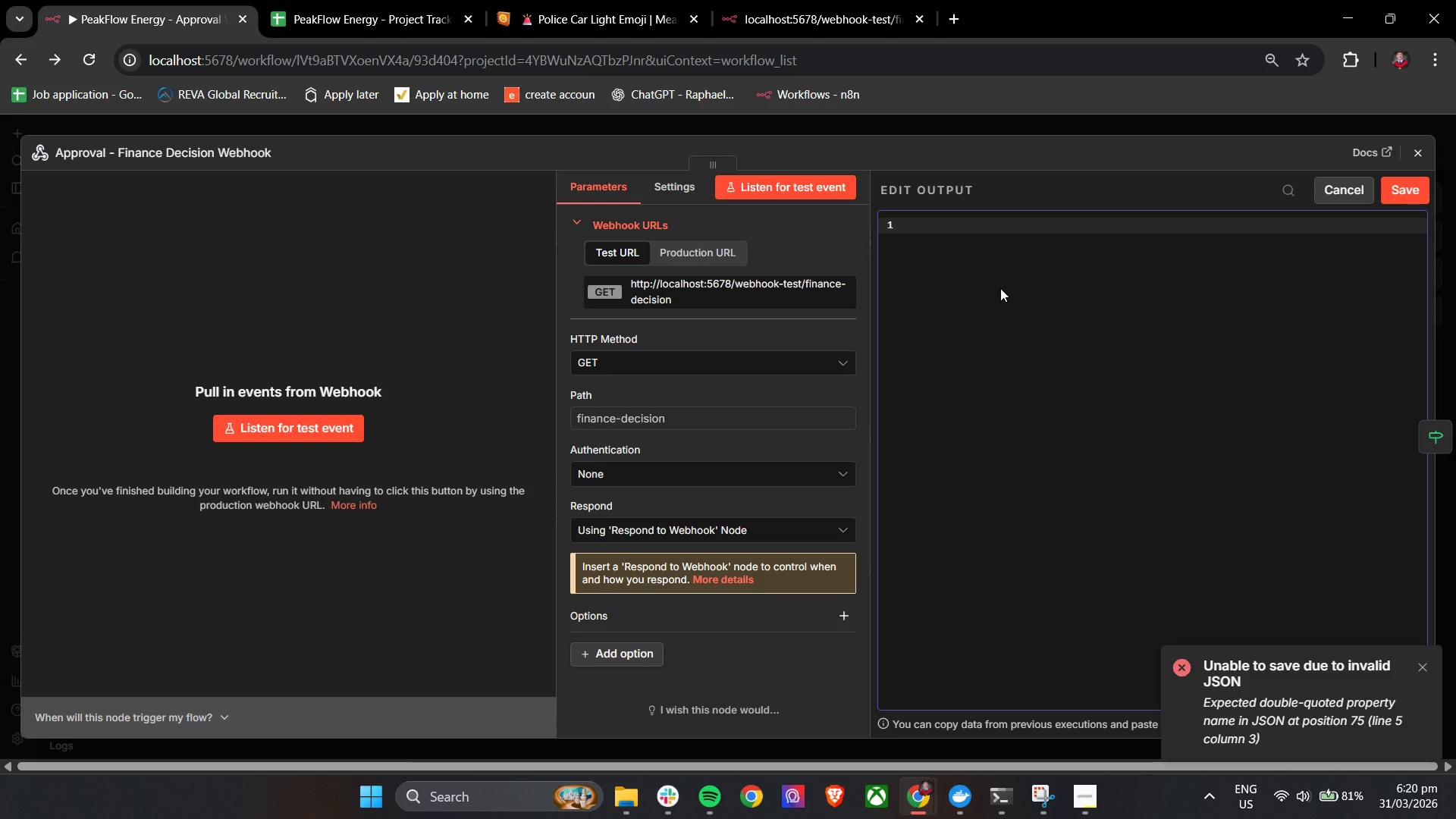 
key(Control+V)
 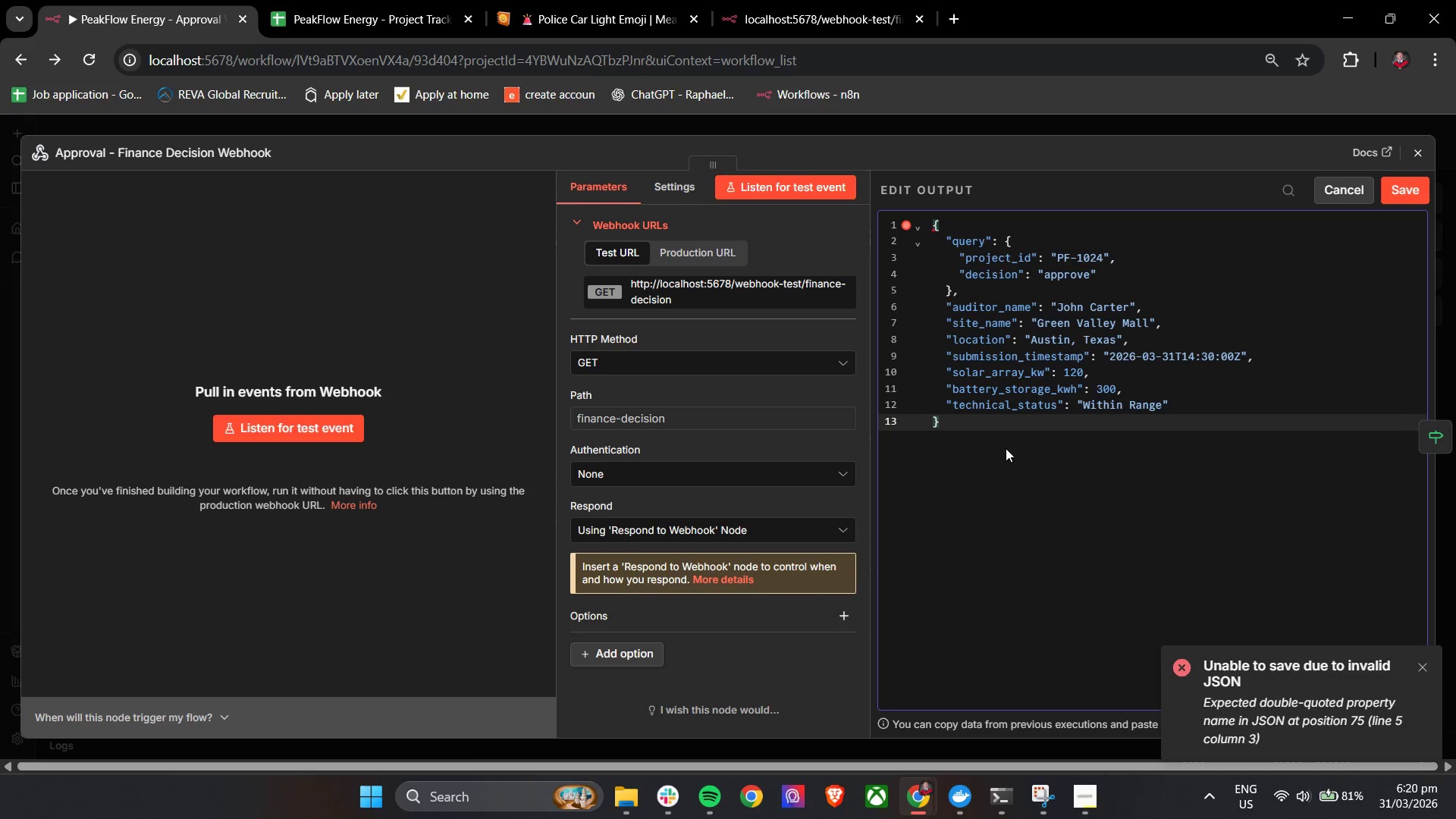 
left_click([995, 528])
 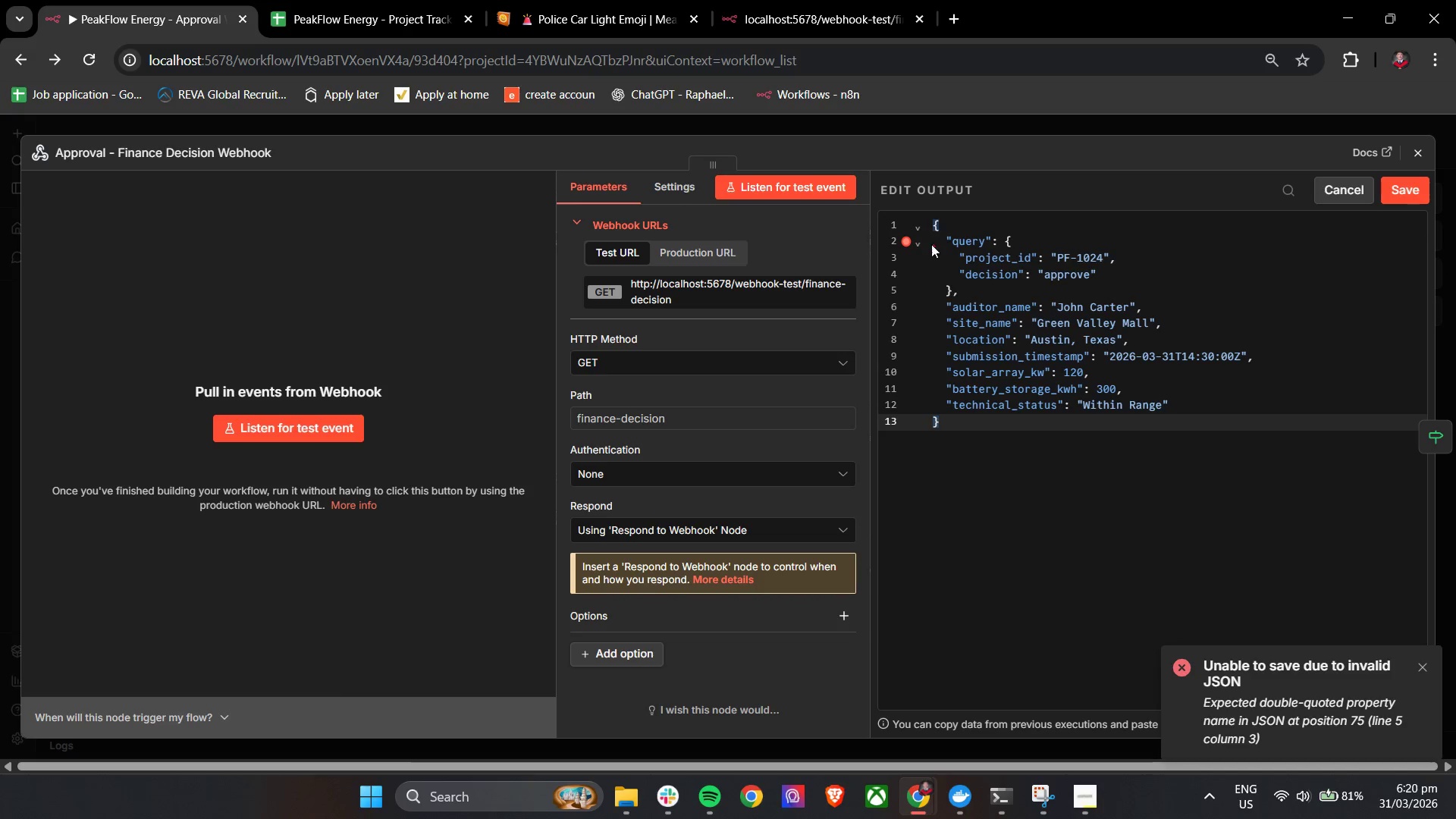 
left_click([934, 245])
 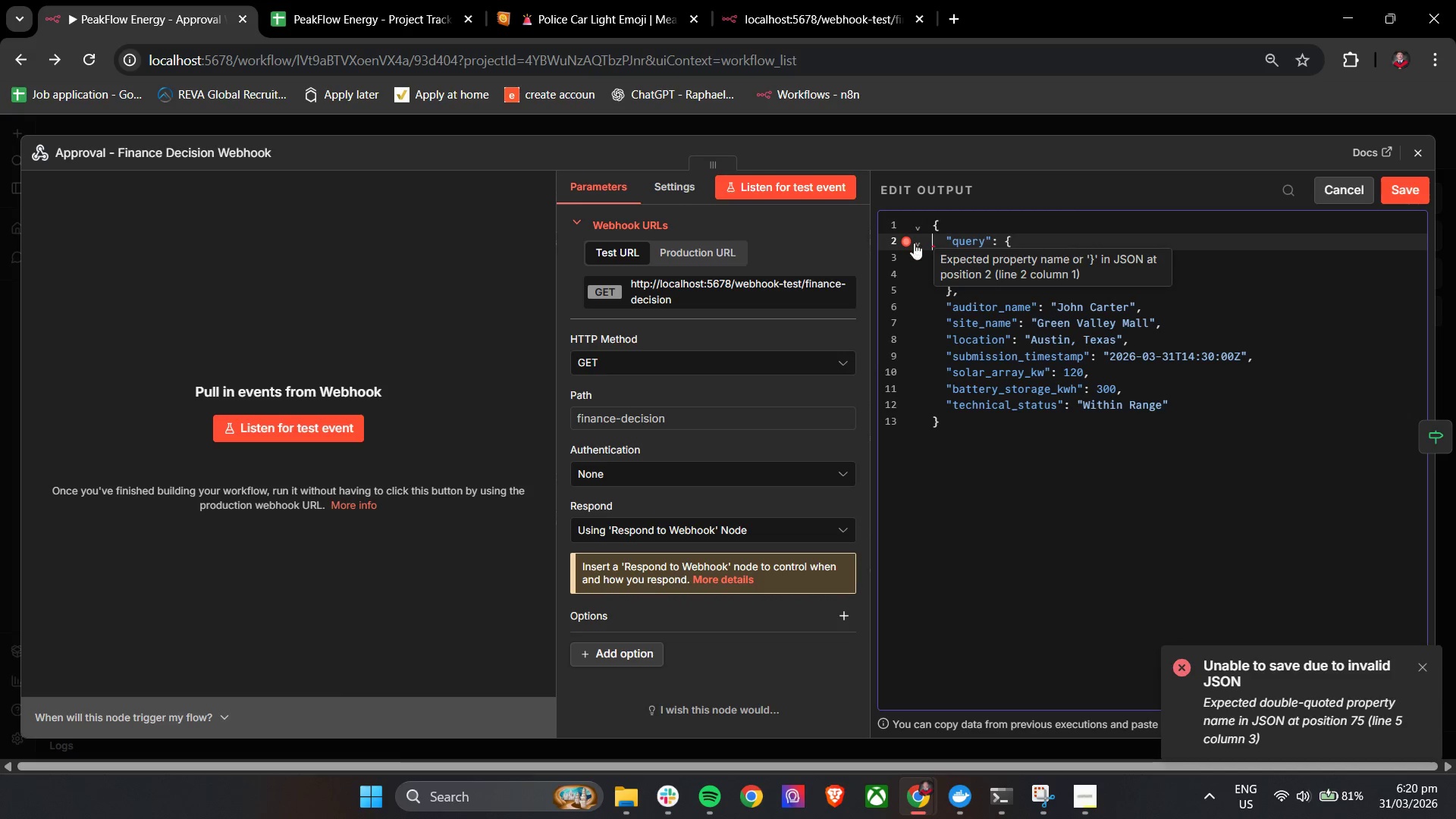 
mouse_move([896, 265])
 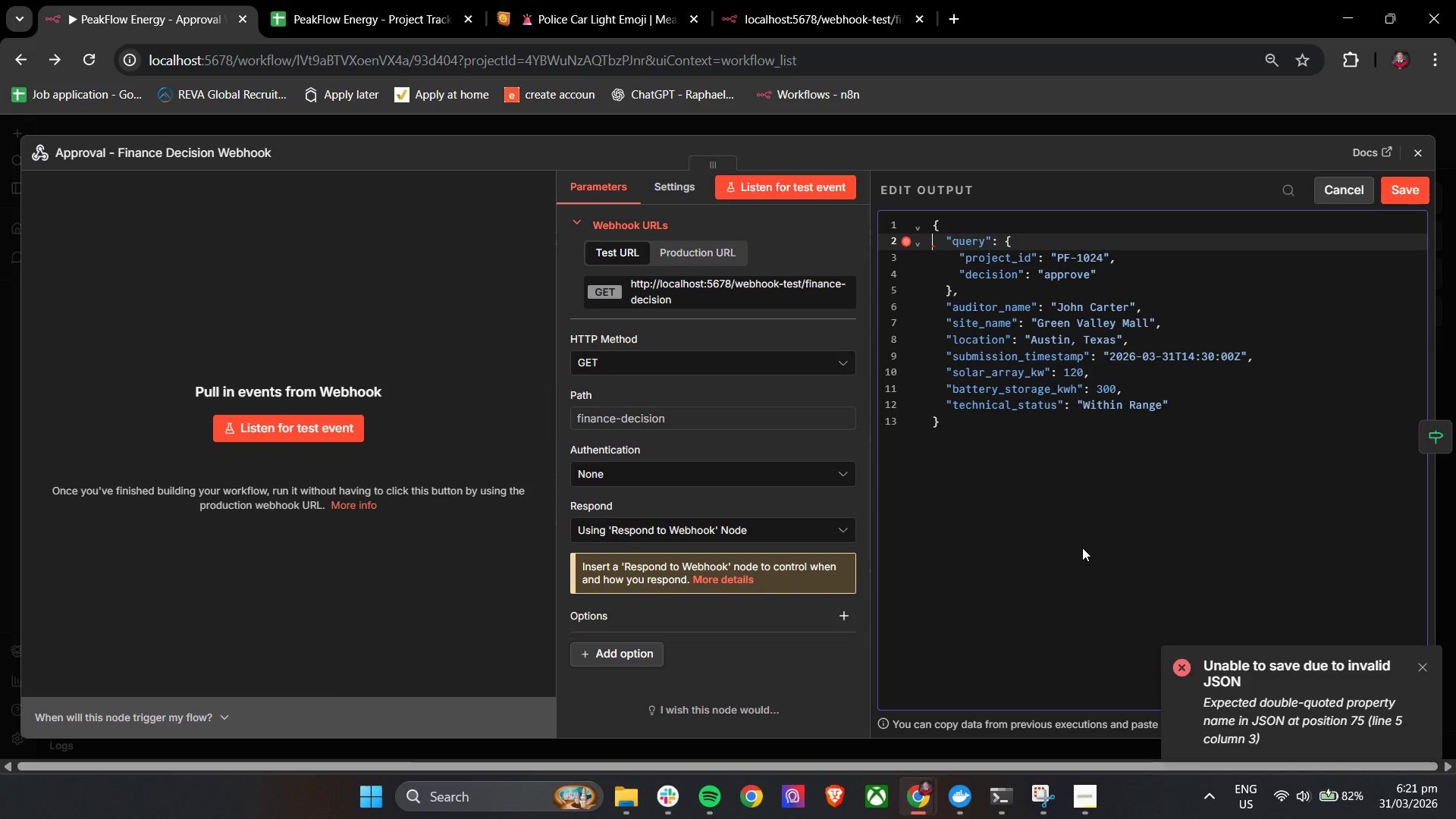 
wait(69.56)
 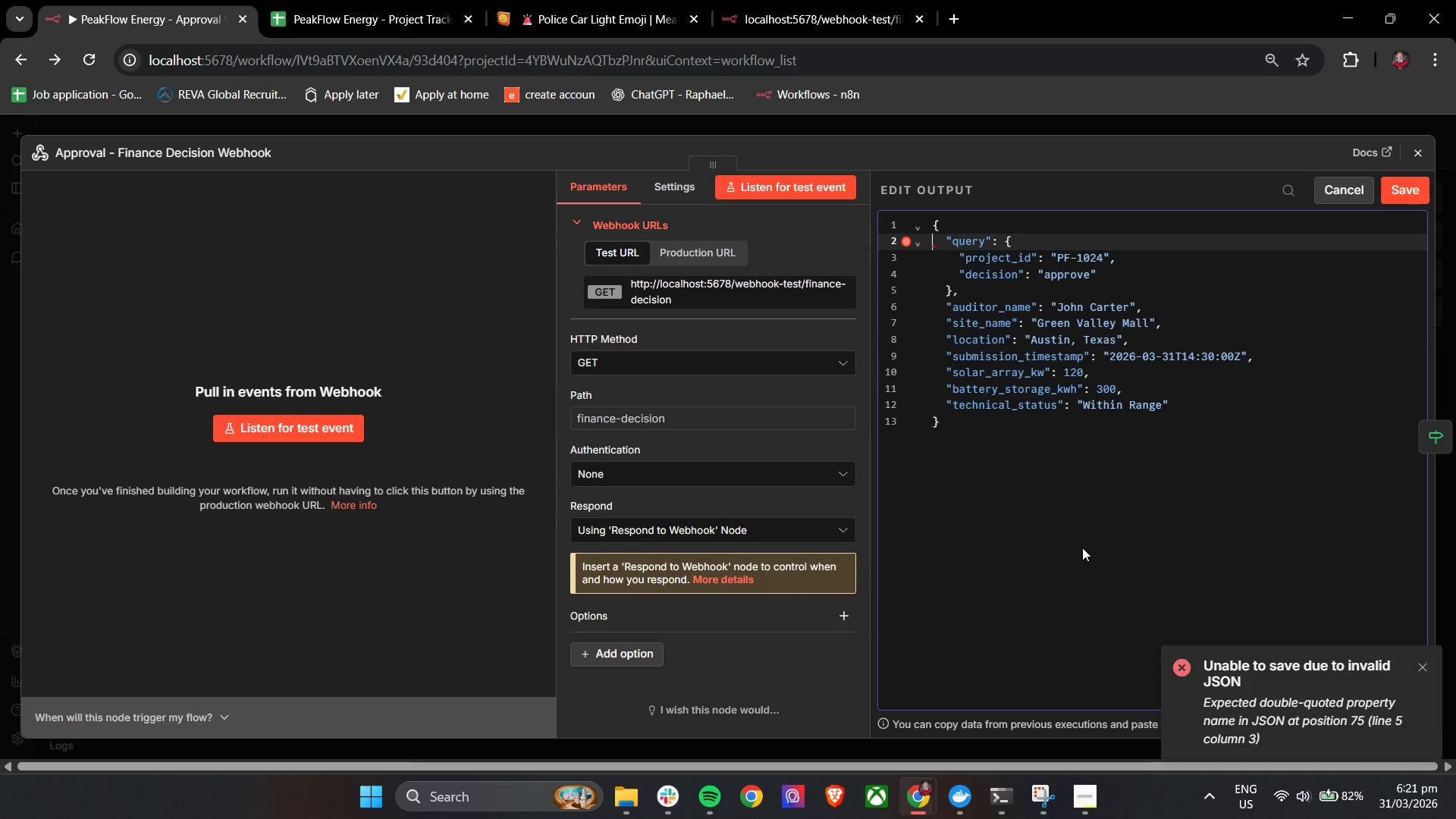 
left_click_drag(start_coordinate=[1086, 442], to_coordinate=[890, 221])
 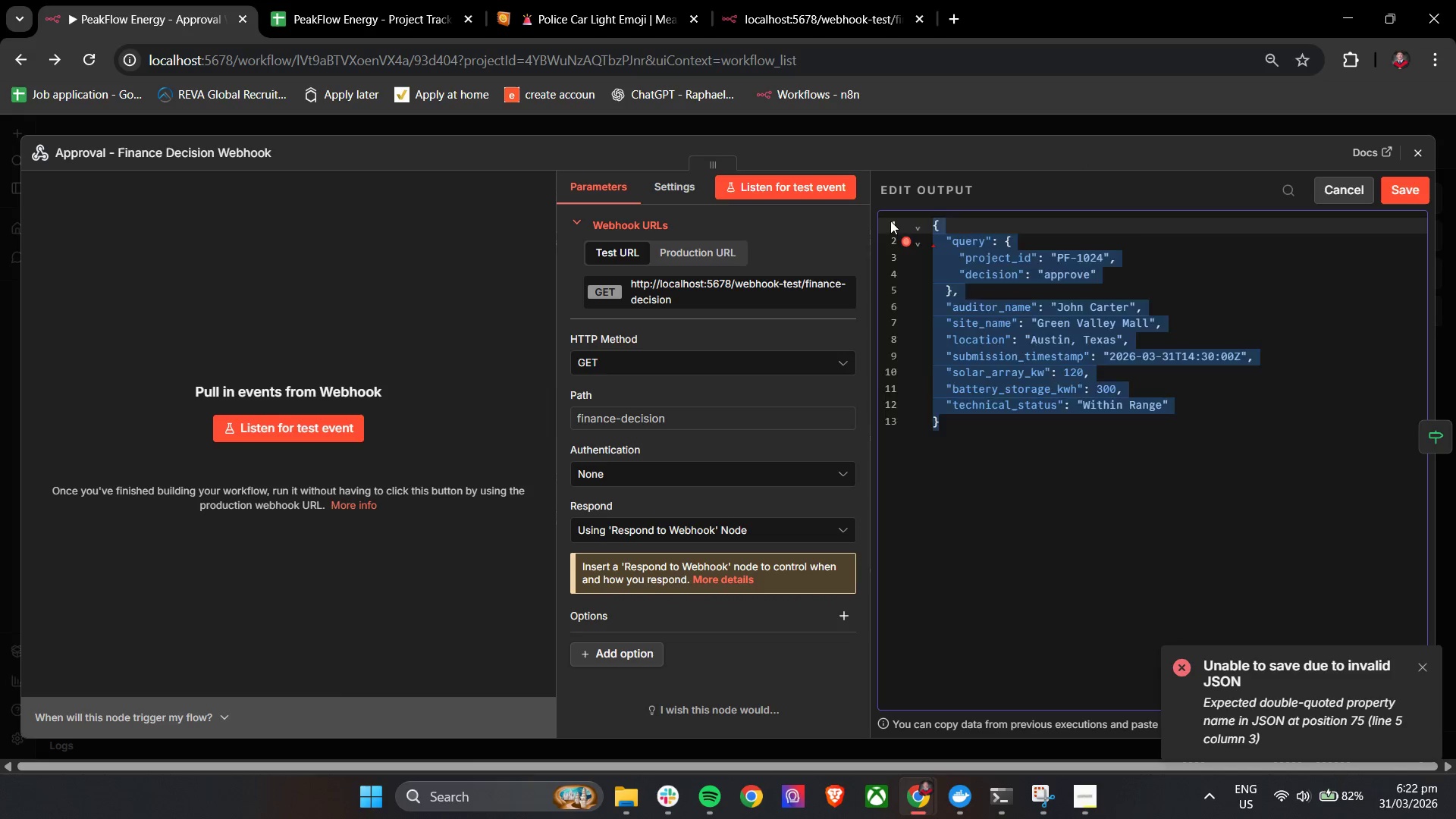 
key(Backspace)
 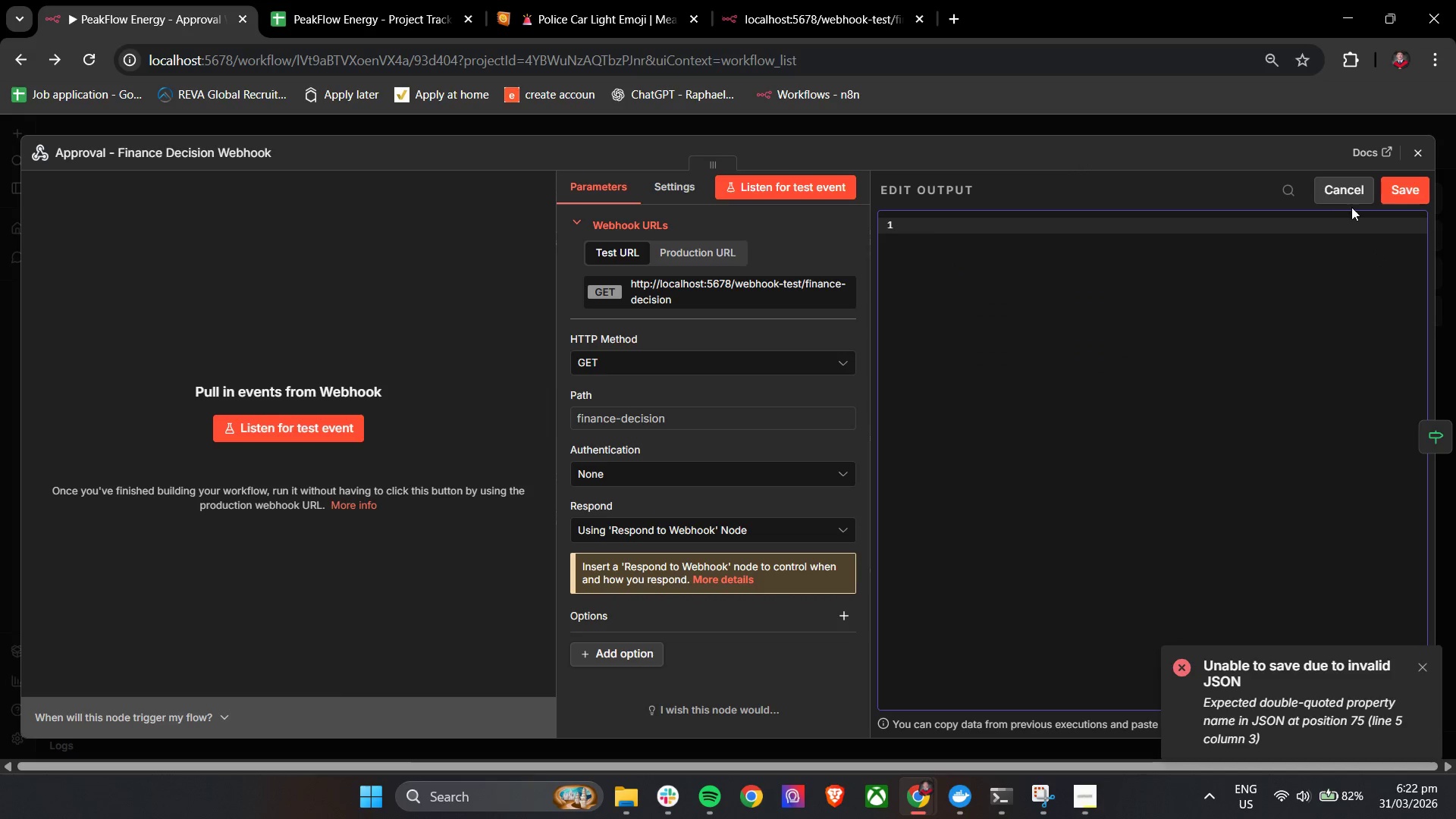 
left_click([1342, 201])
 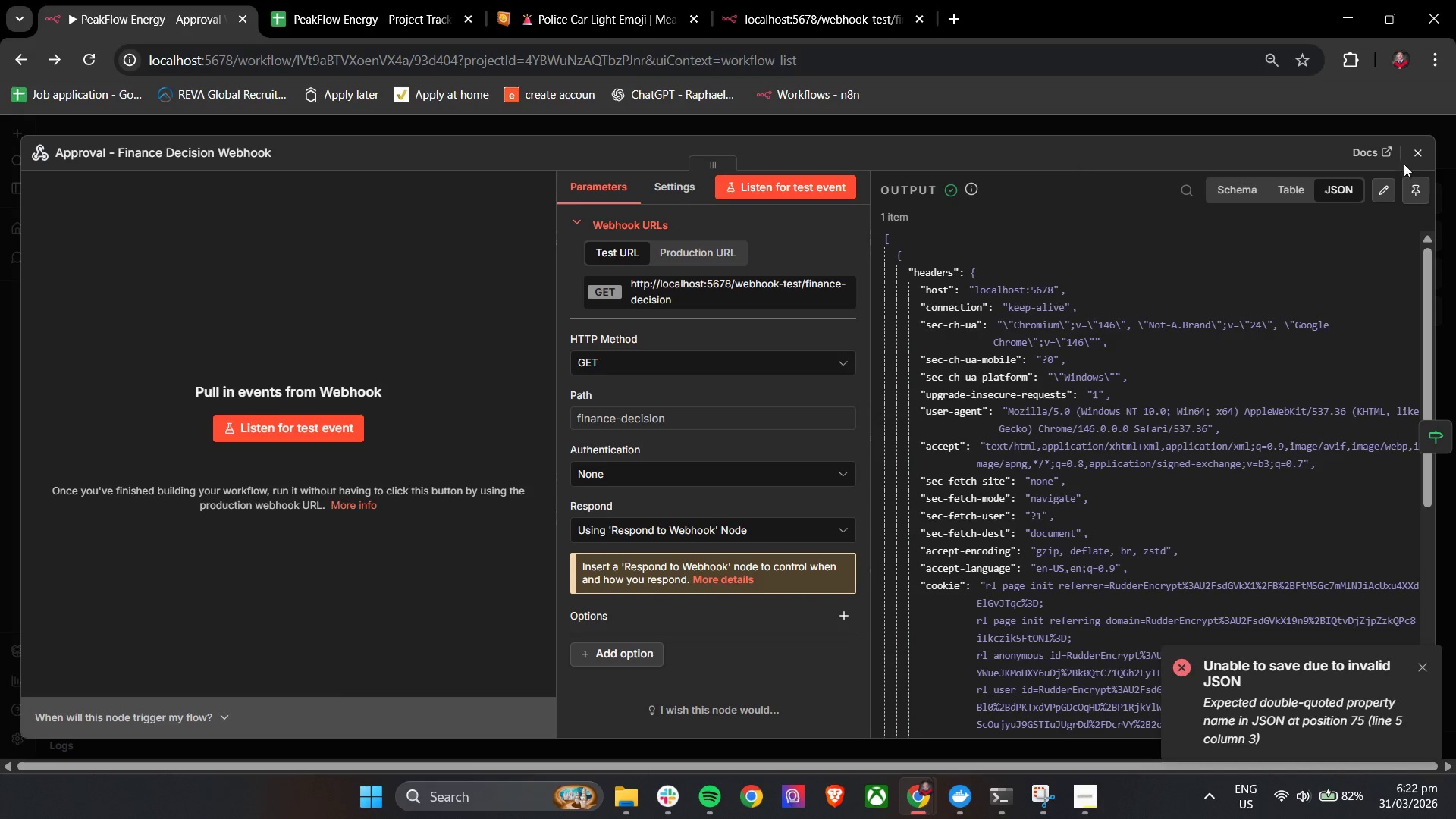 
left_click([1420, 159])
 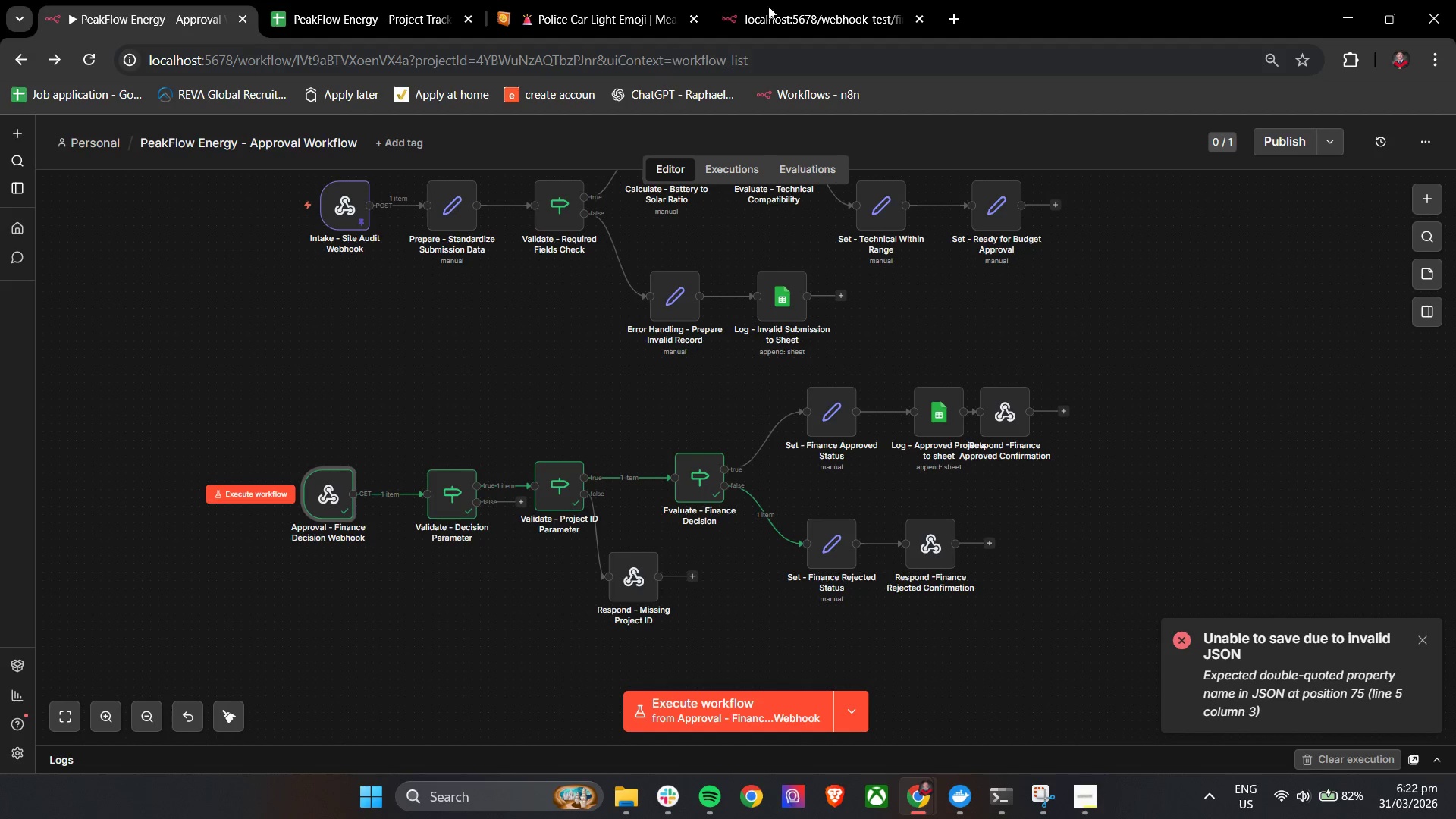 
left_click([814, 0])
 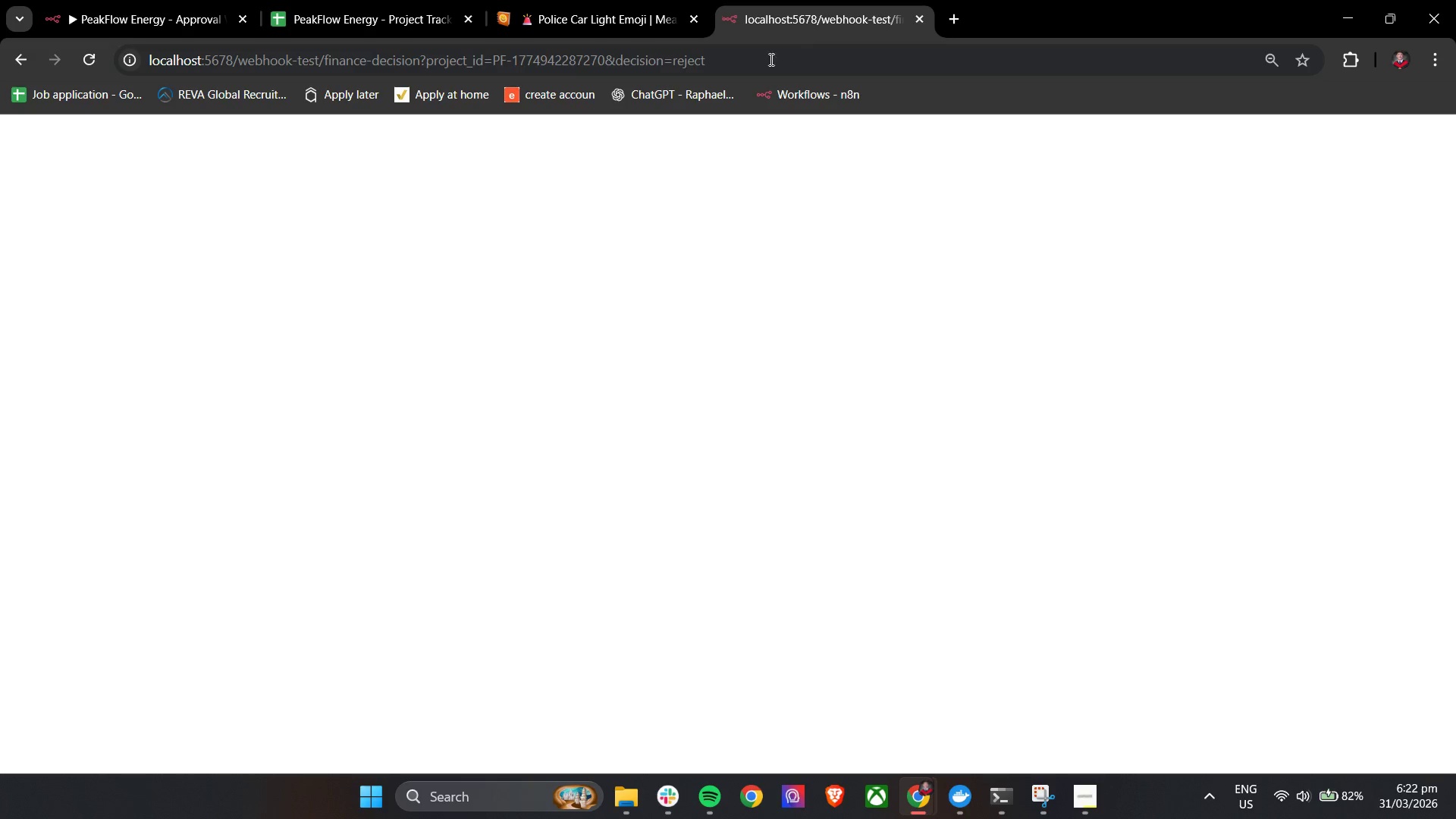 
left_click_drag(start_coordinate=[743, 62], to_coordinate=[674, 65])
 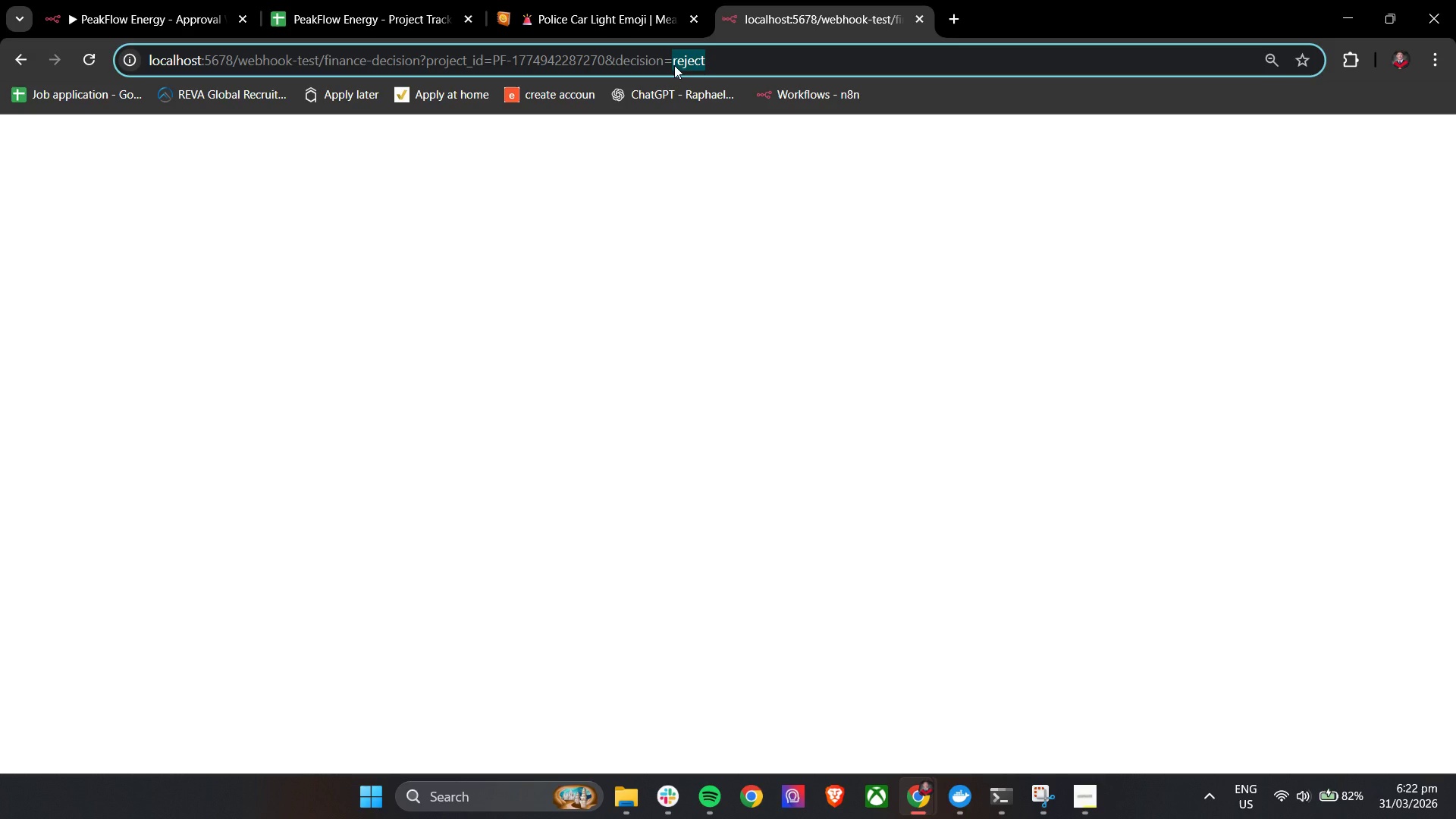 
type(approve)
 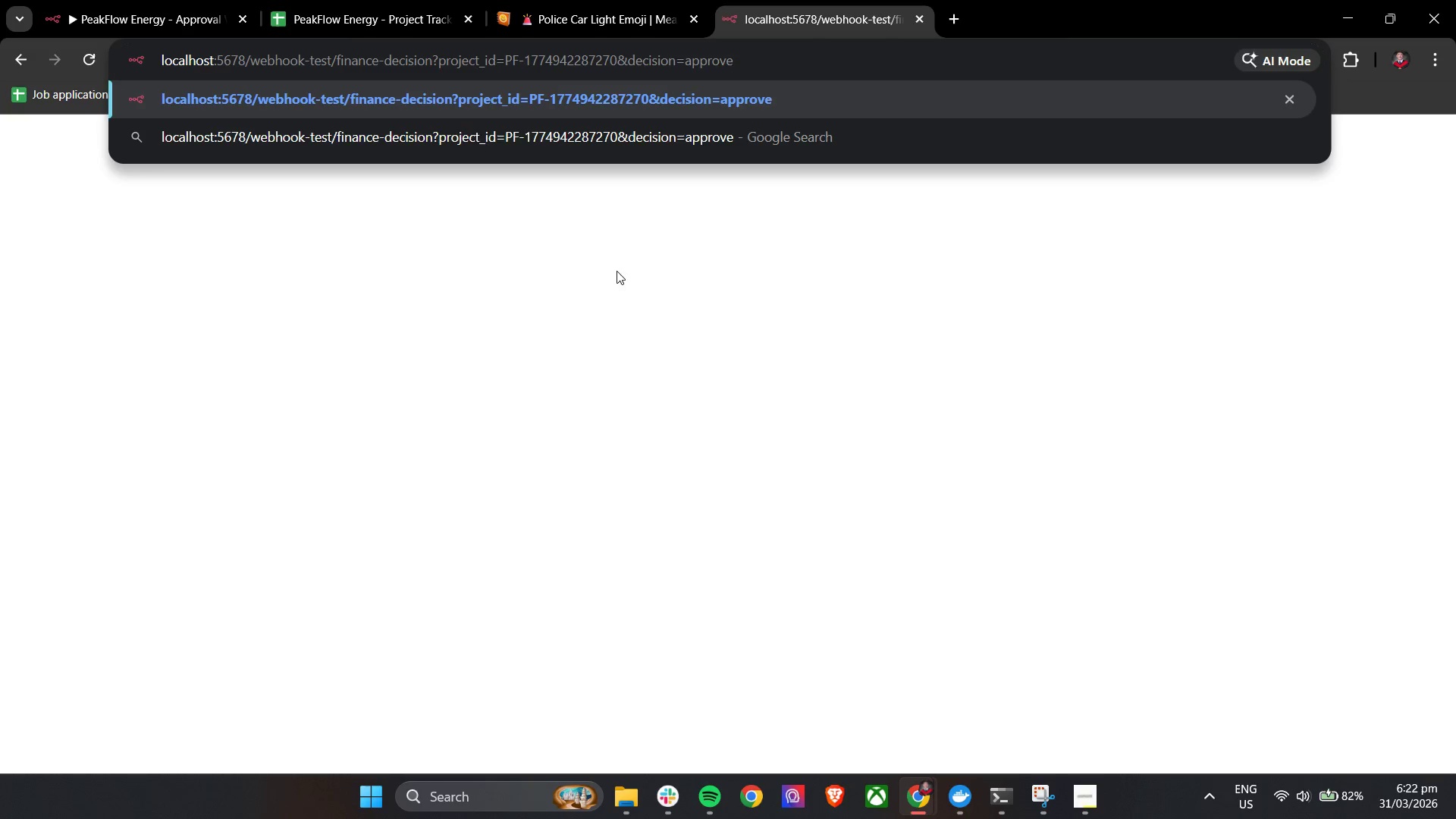 
left_click([611, 276])
 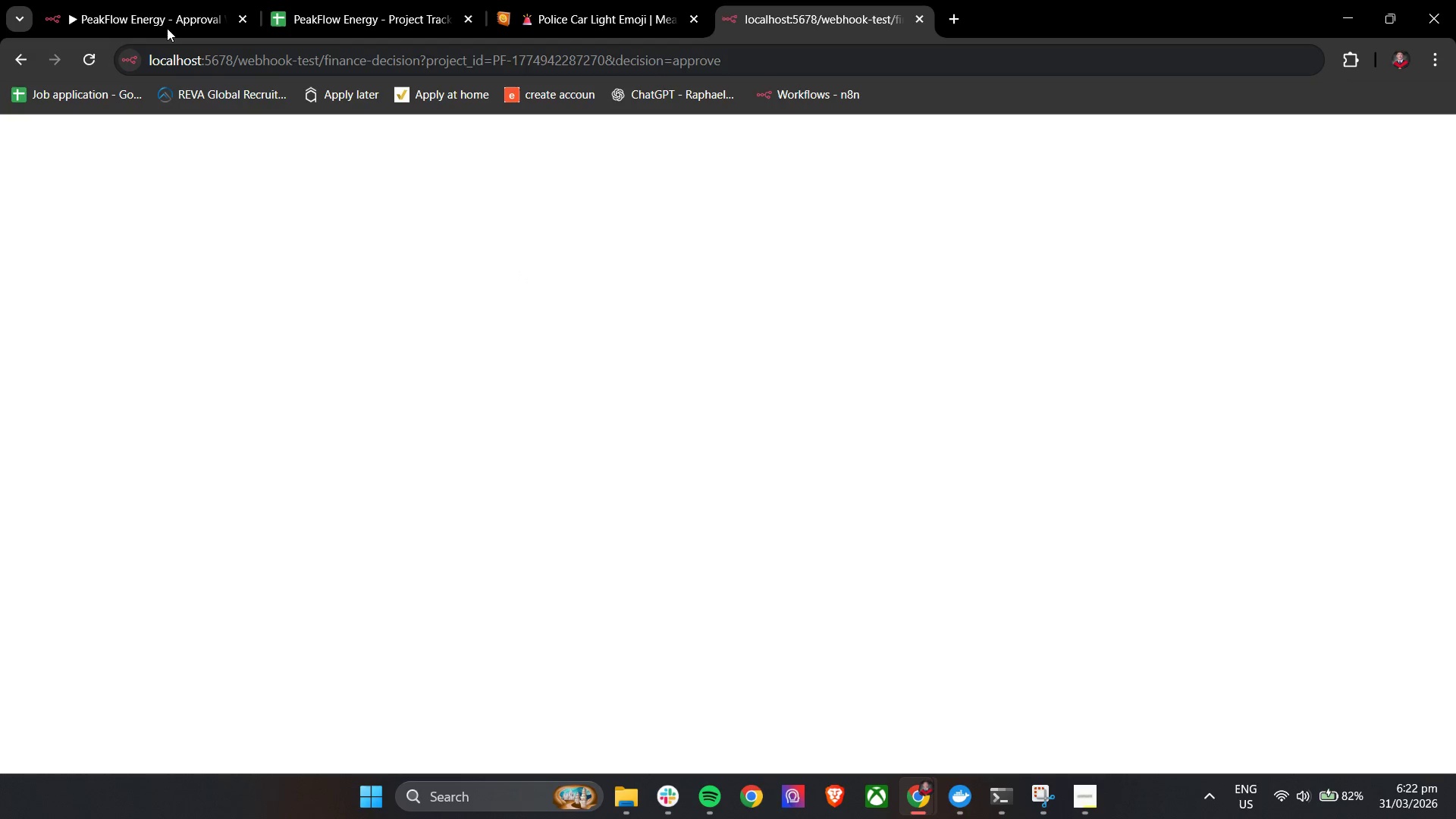 
left_click([140, 0])
 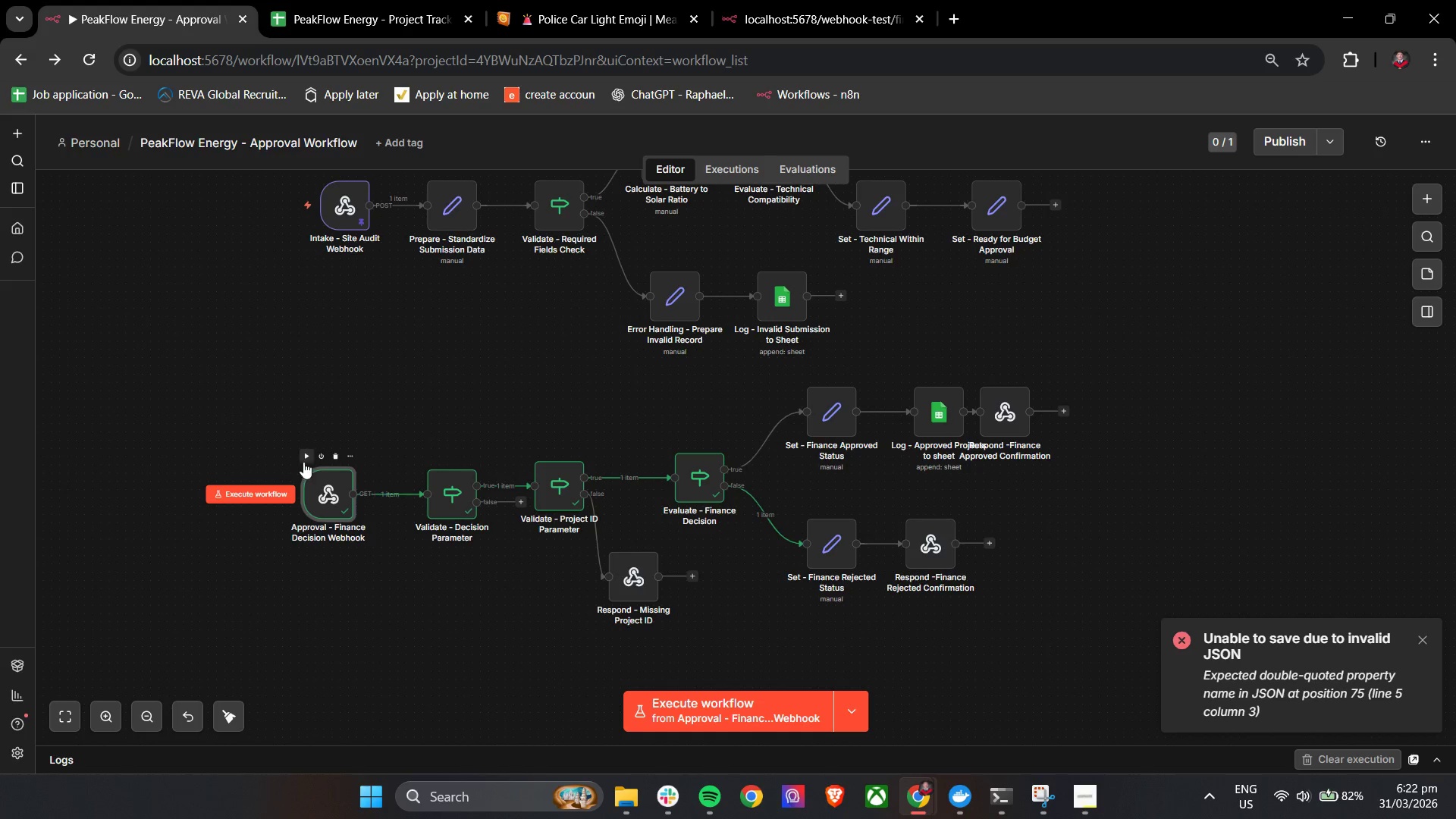 
left_click([303, 462])
 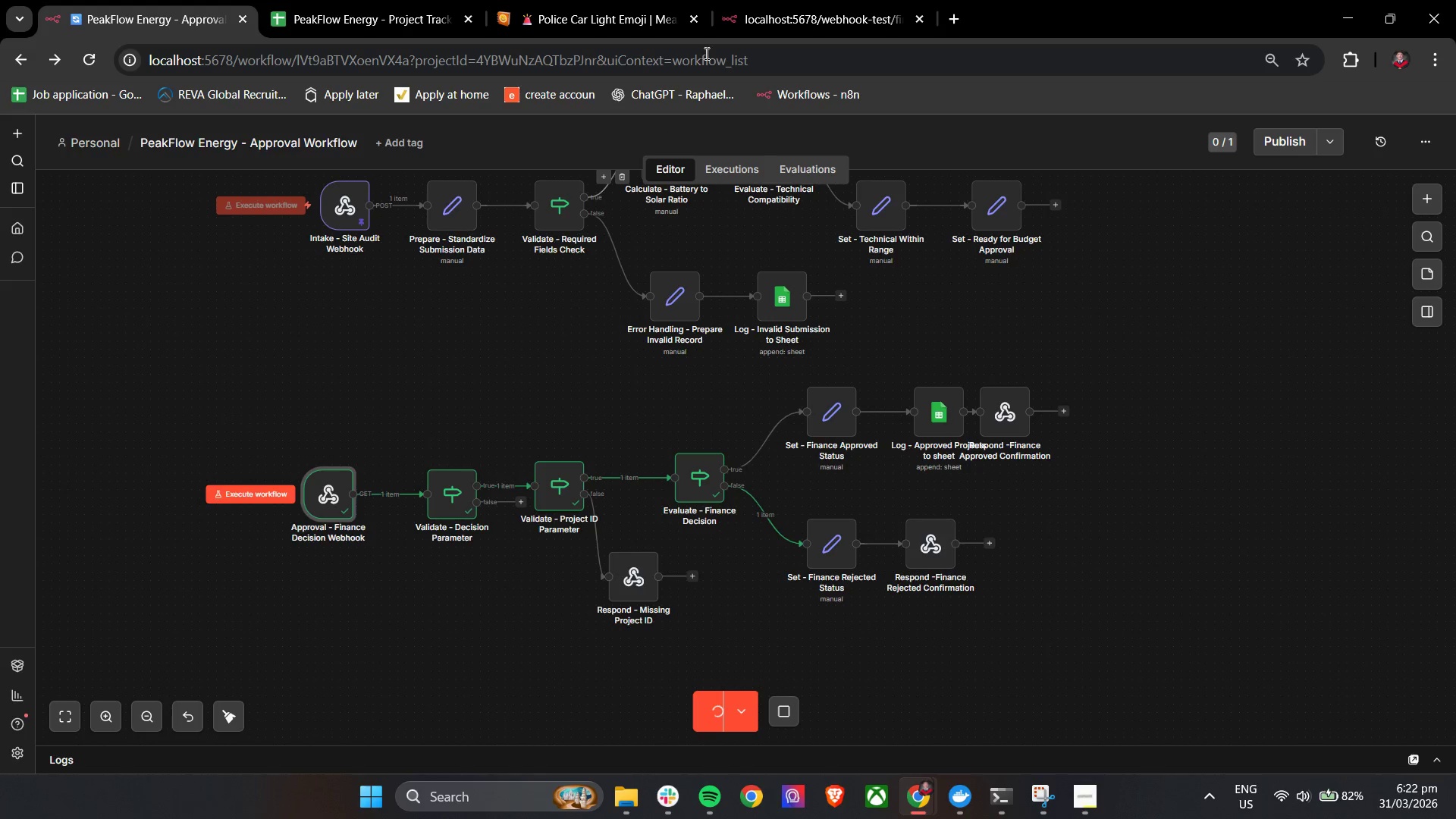 
left_click([774, 0])
 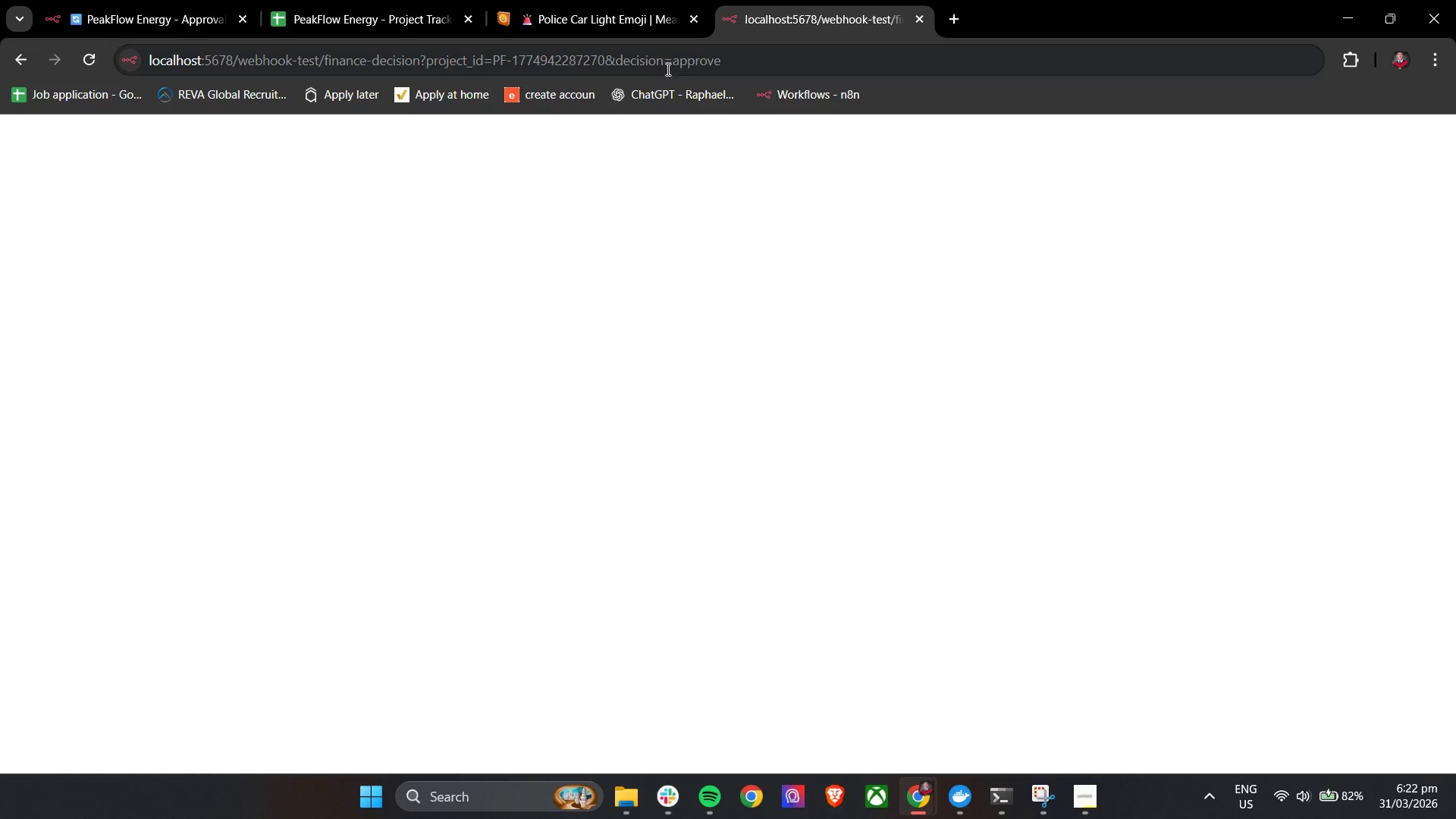 
left_click([734, 67])
 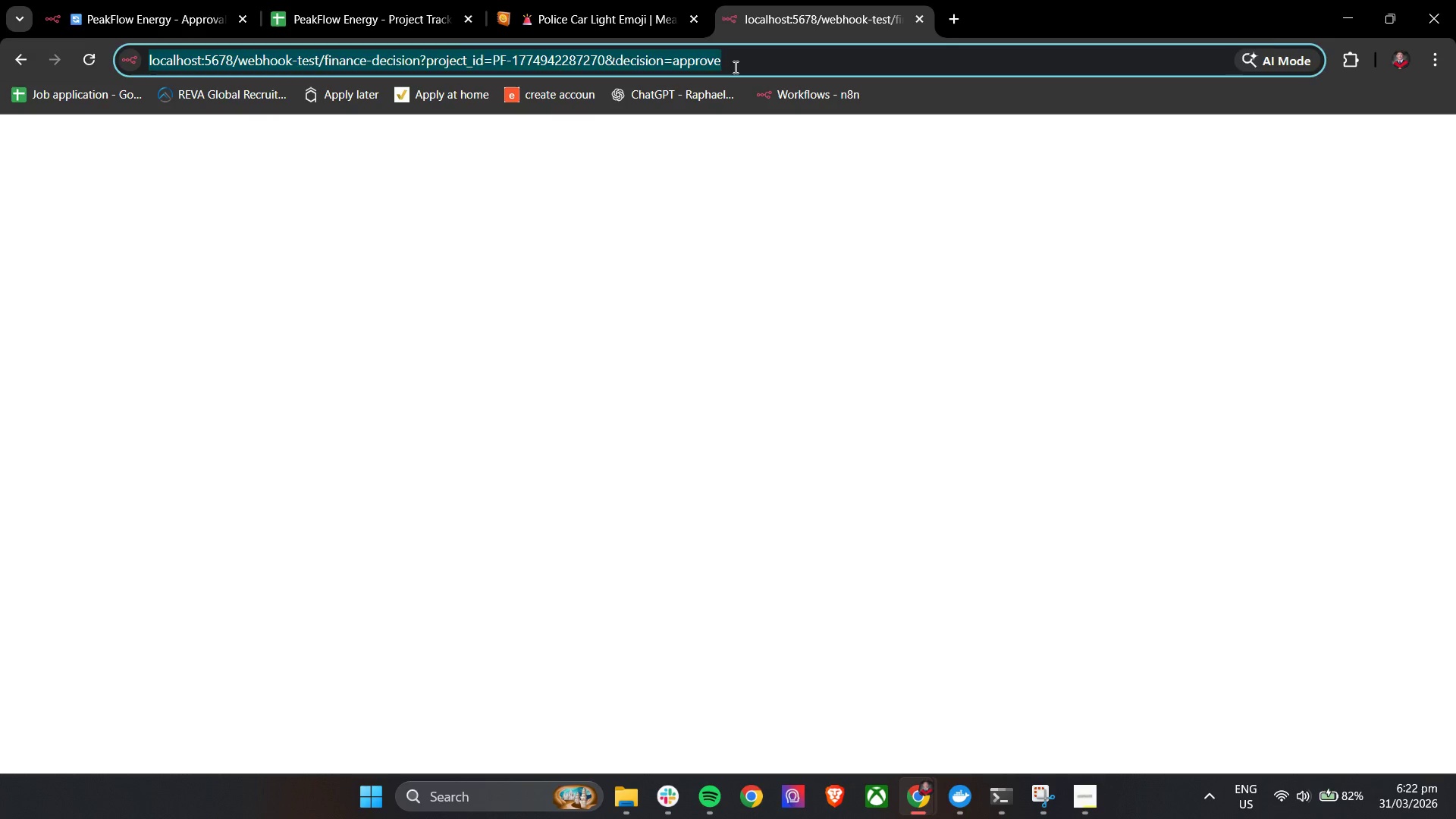 
key(Enter)
 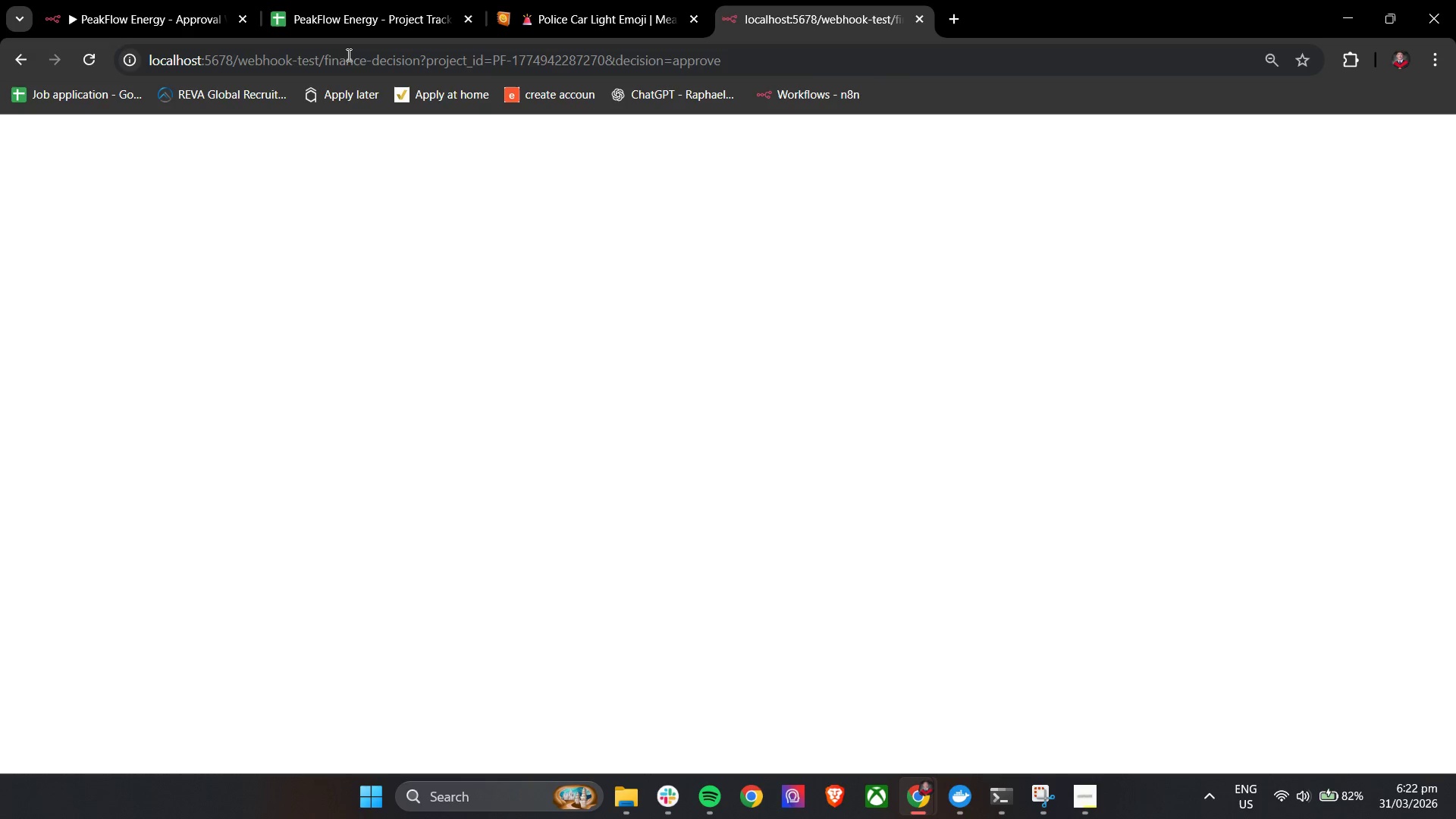 
left_click([133, 0])
 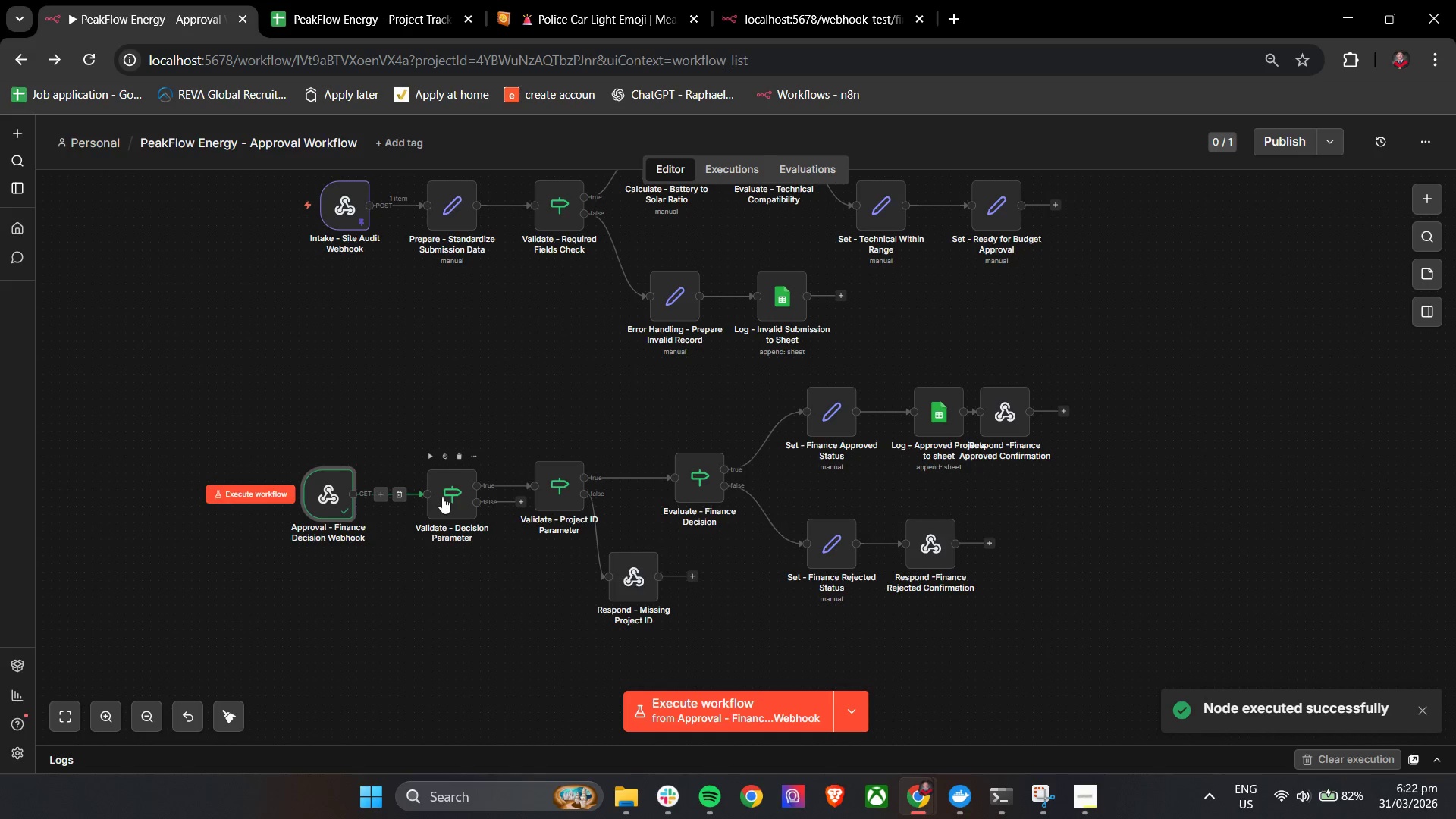 
left_click([430, 453])
 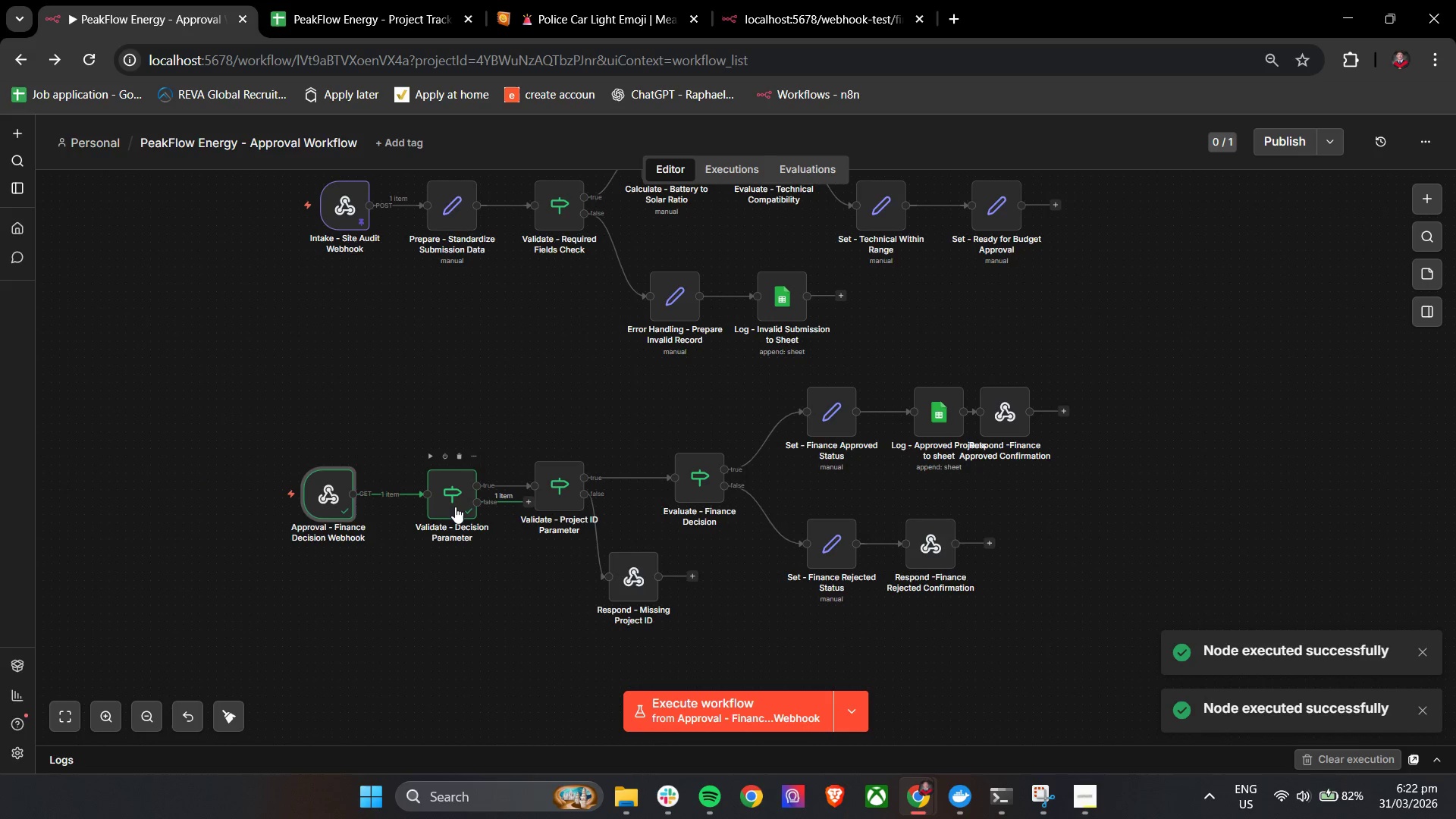 
double_click([455, 507])
 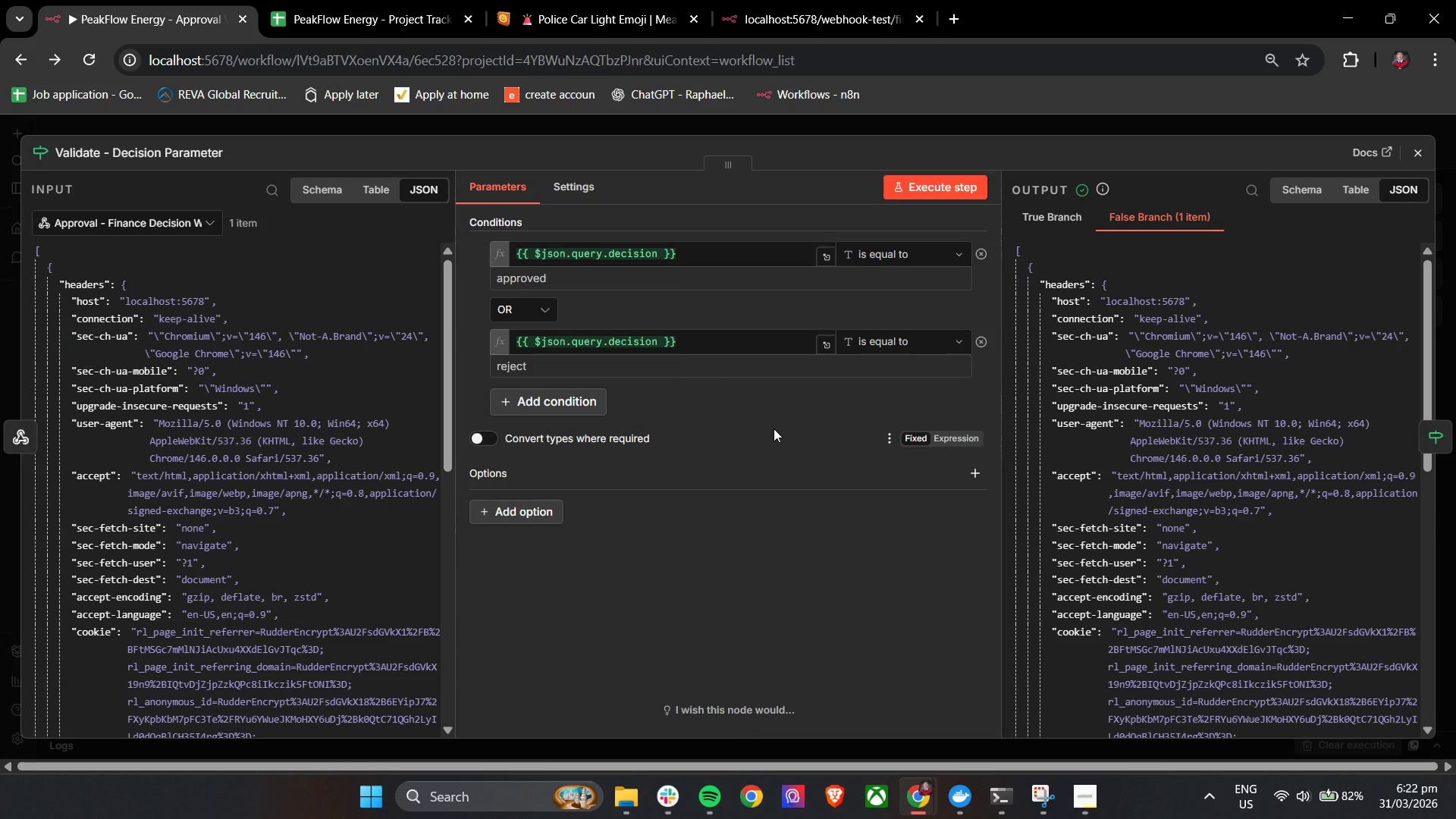 
wait(22.59)
 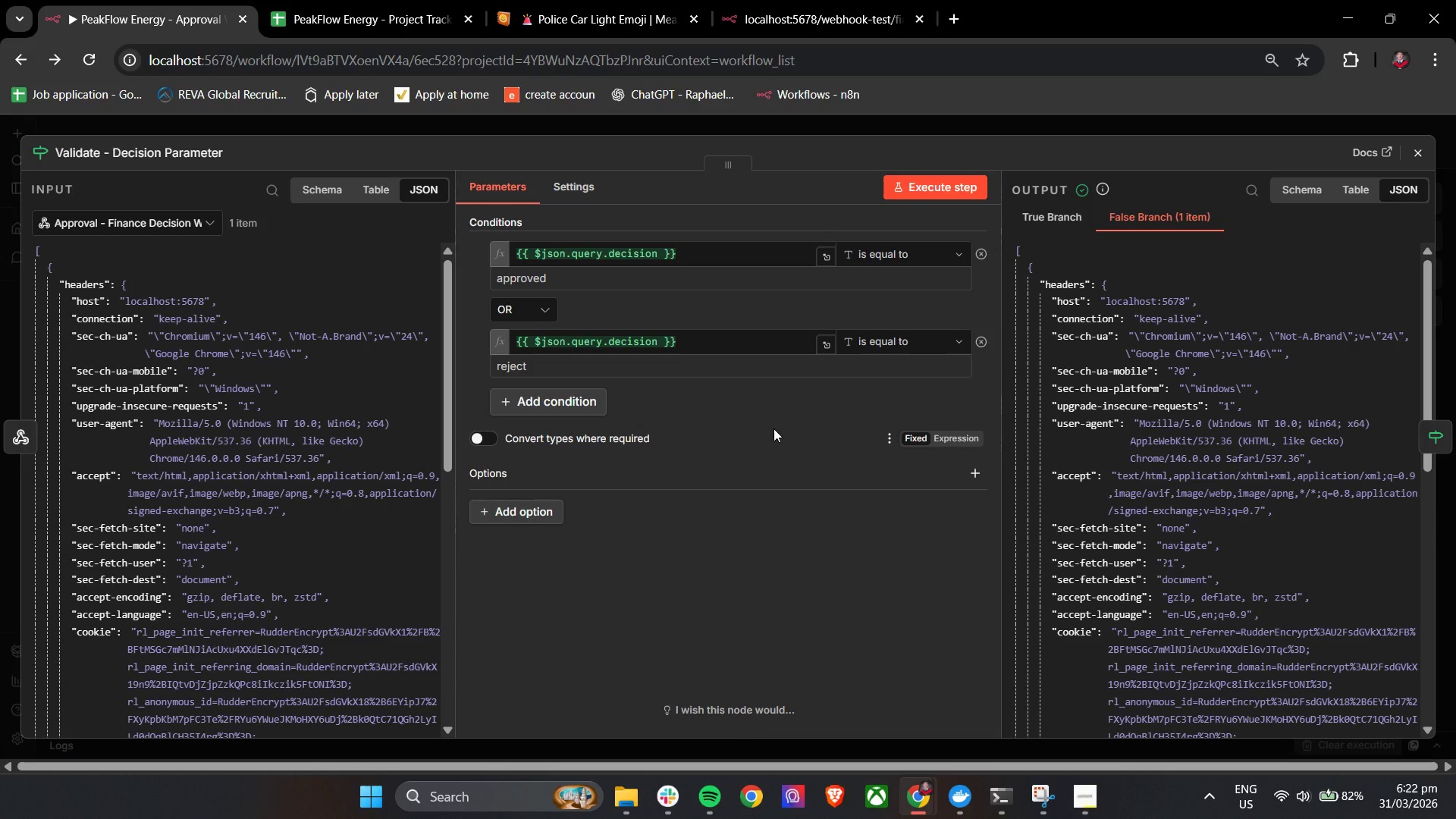 
left_click([1418, 149])
 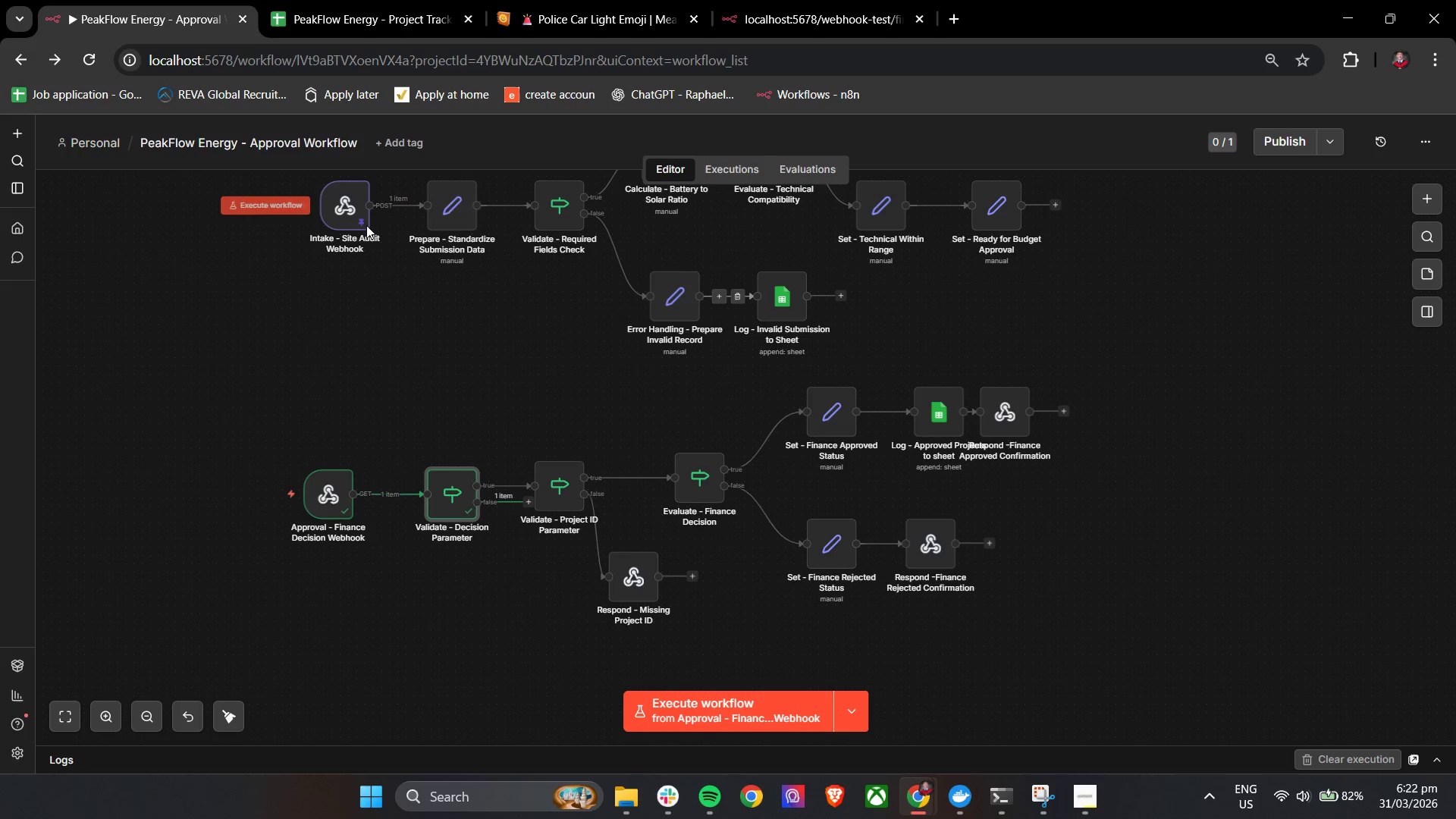 
double_click([340, 212])
 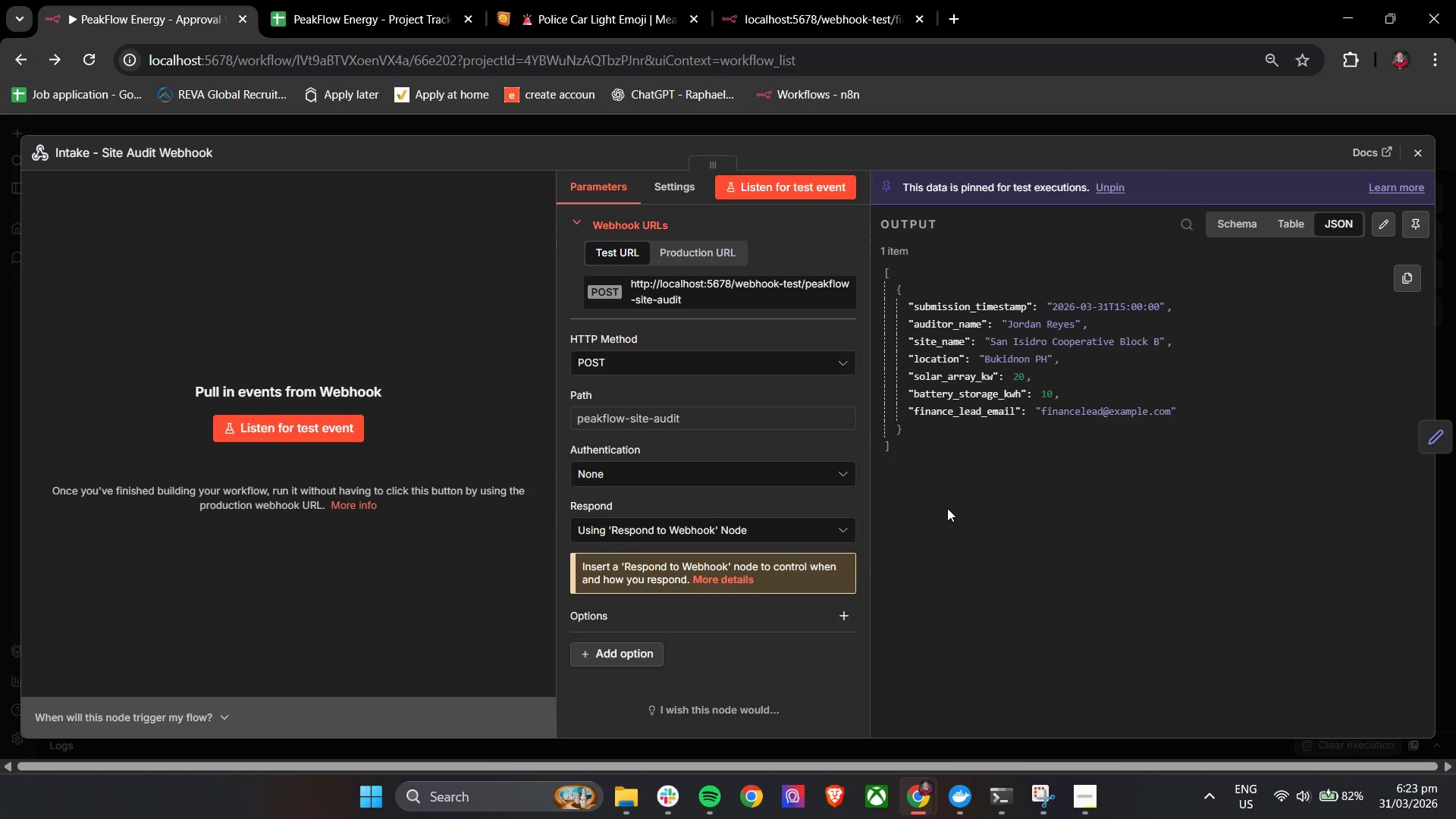 
wait(38.63)
 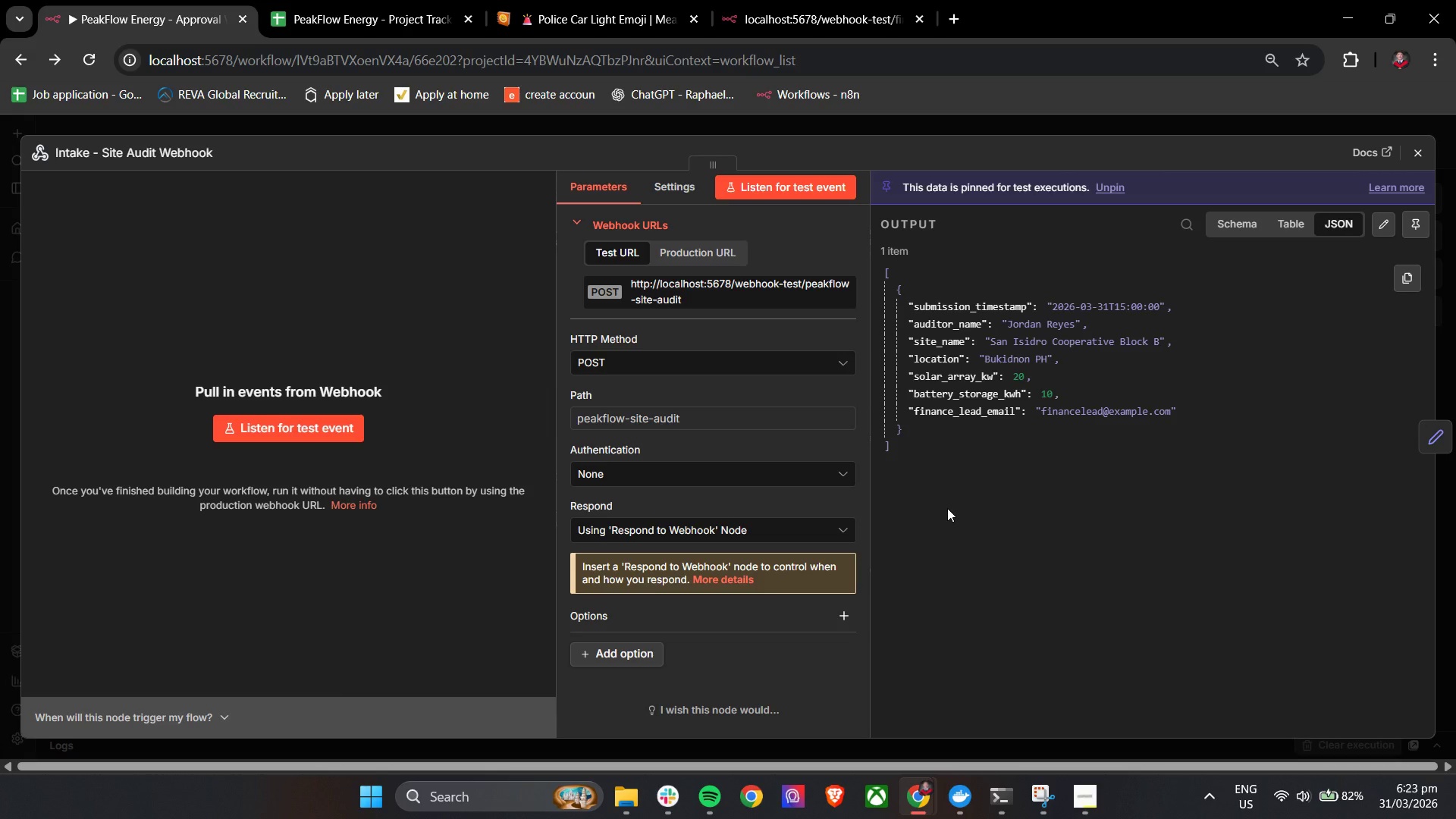 
mouse_move([1390, 158])
 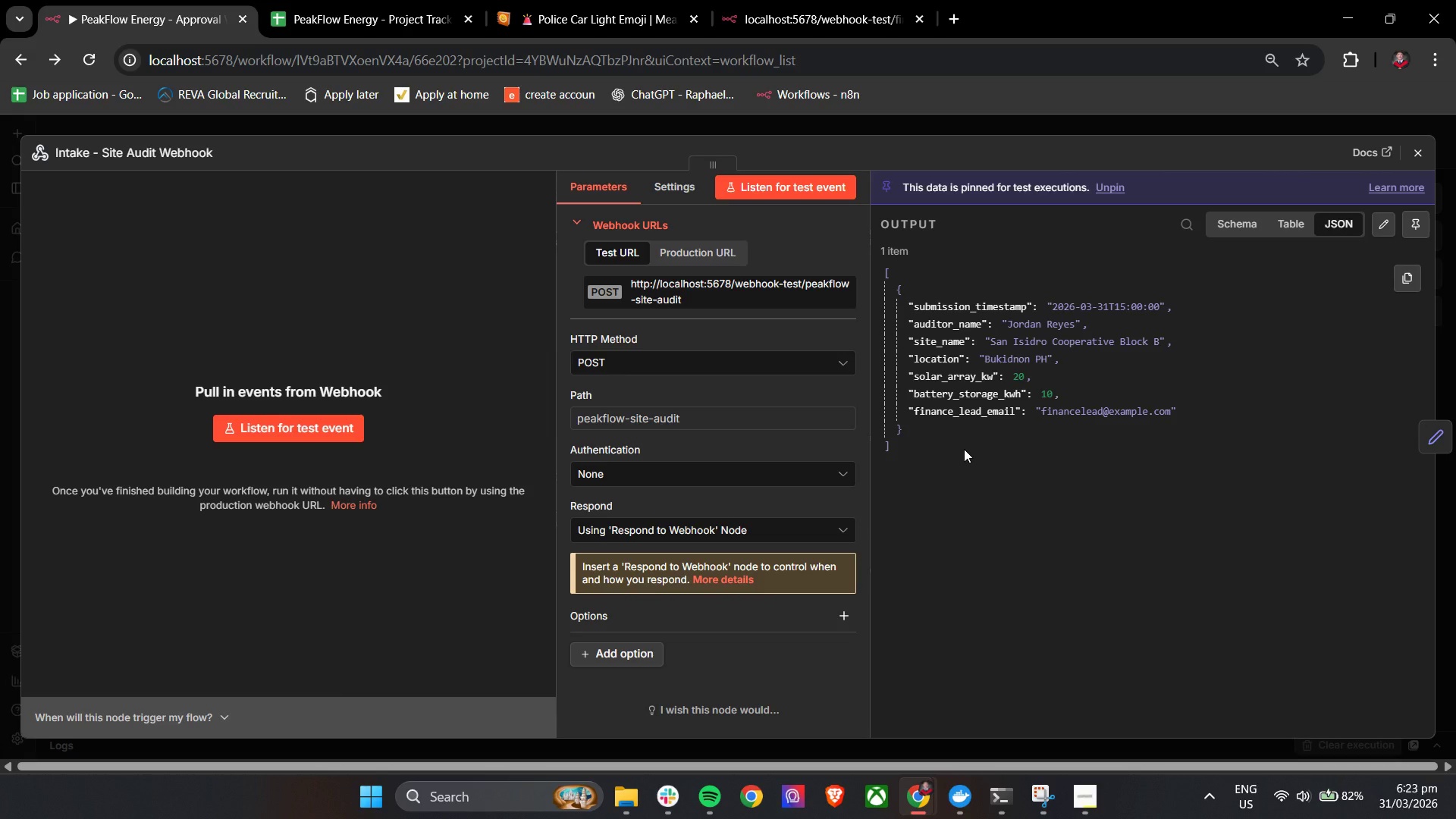 
wait(6.12)
 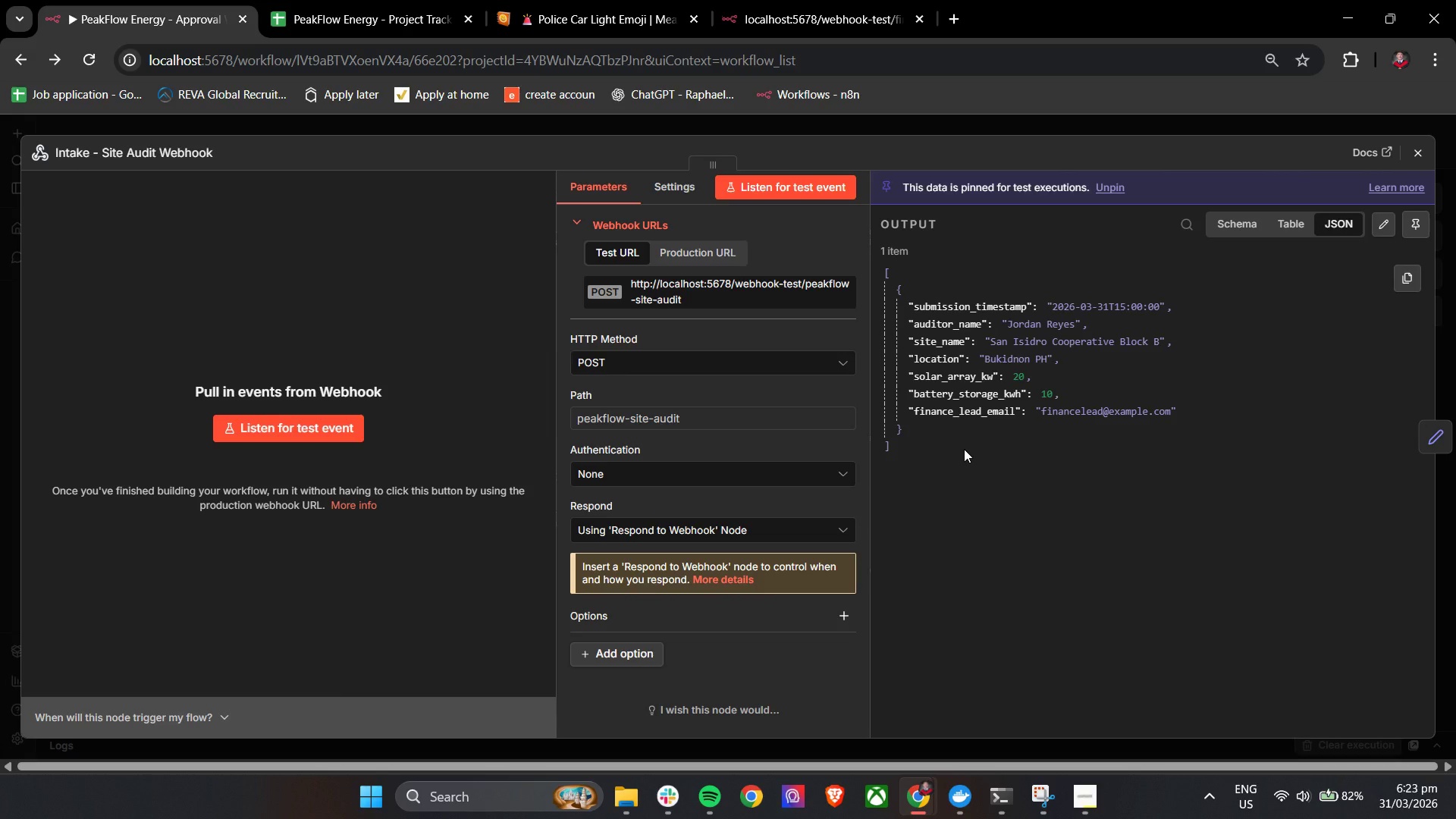 
left_click_drag(start_coordinate=[946, 448], to_coordinate=[882, 281])
 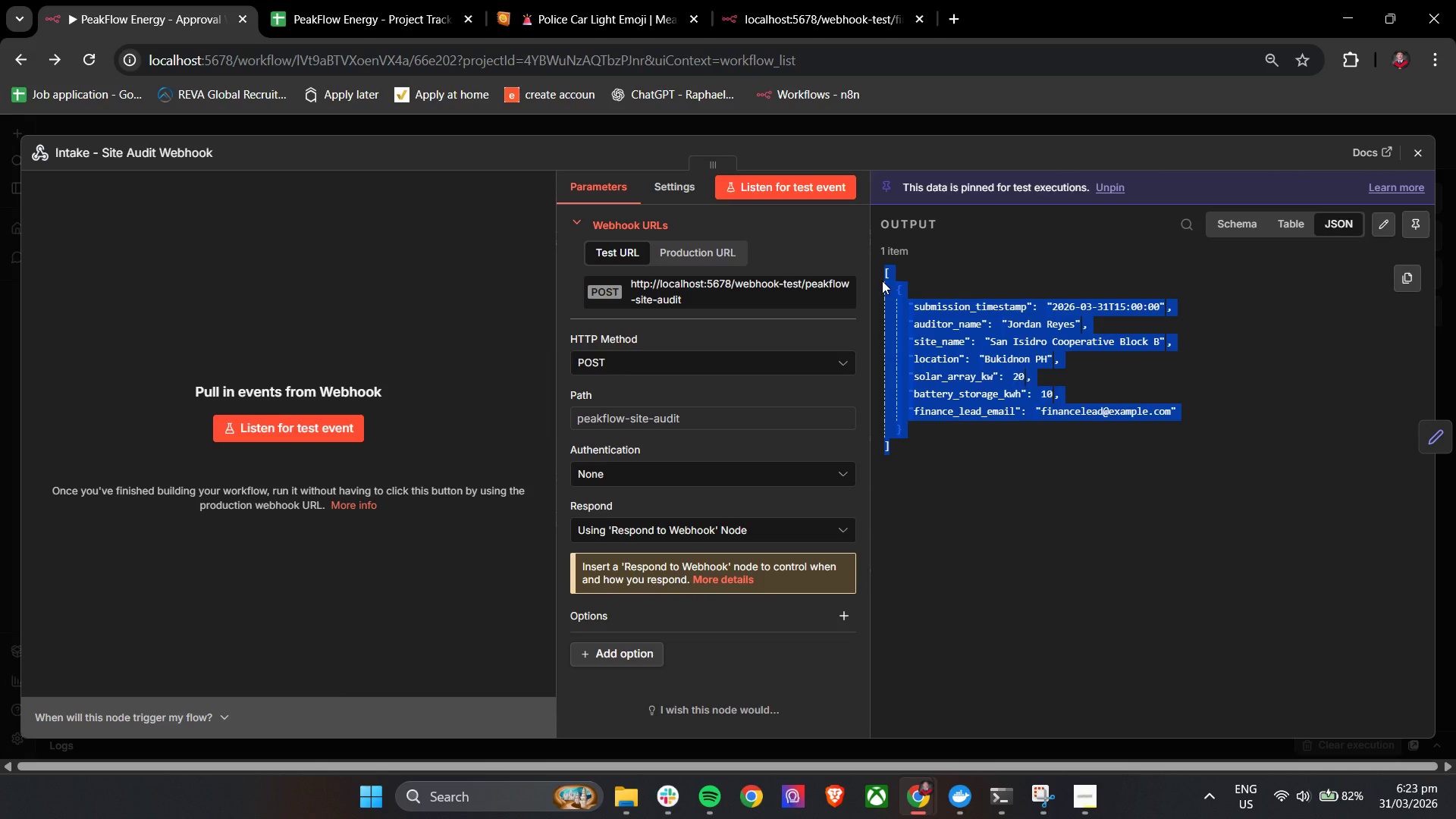 
key(Control+C)
 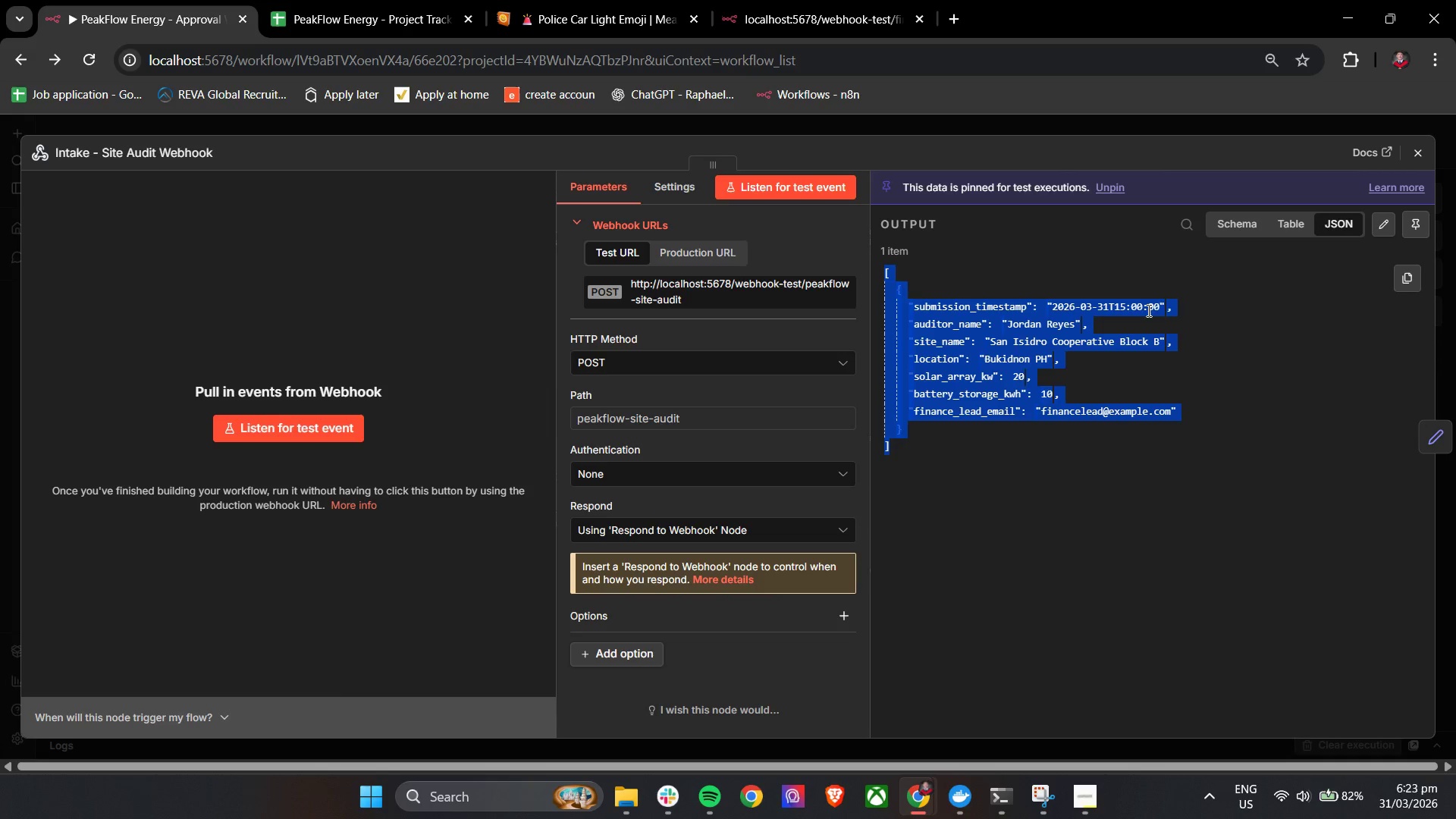 
key(Control+C)
 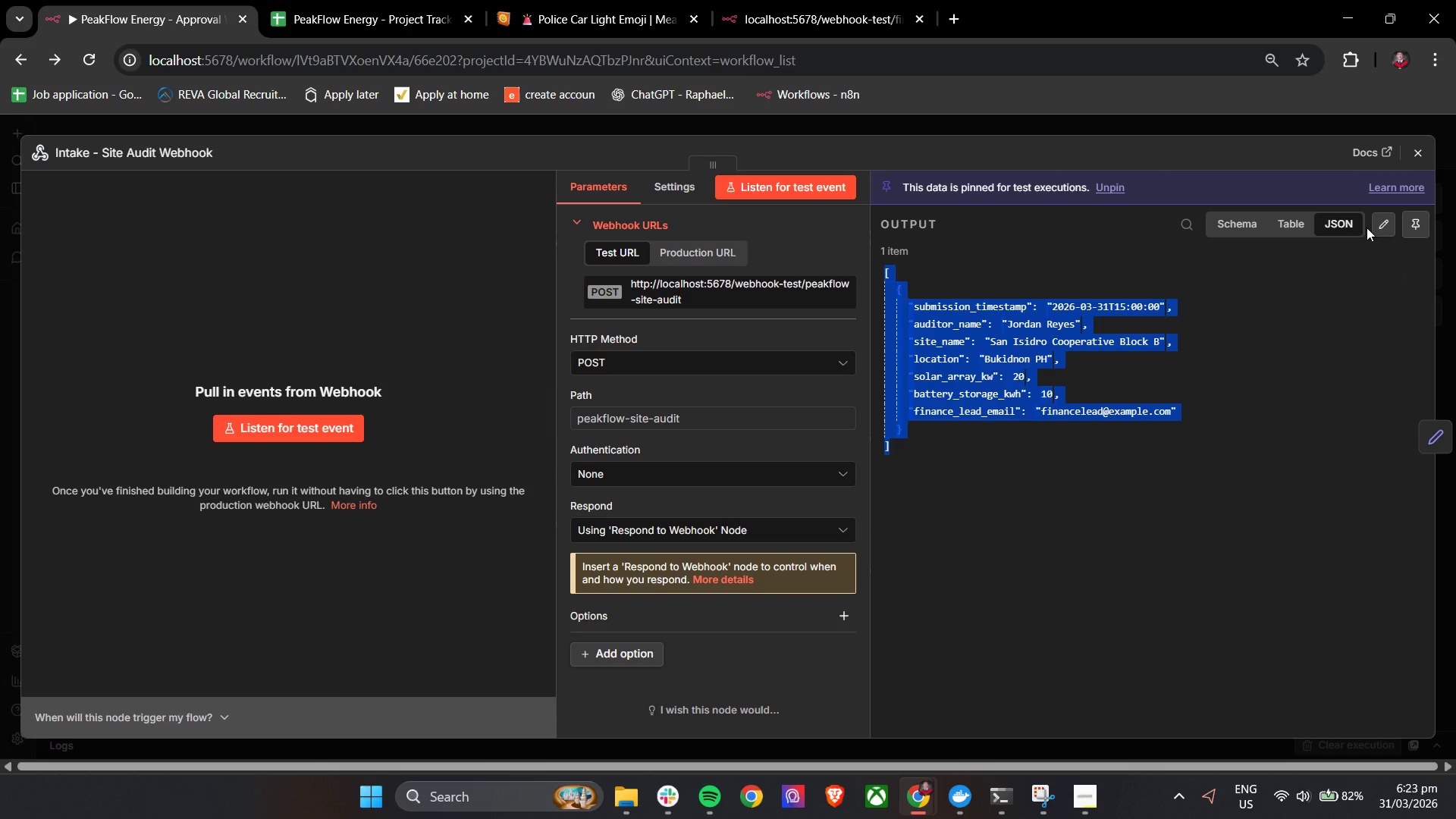 
left_click([1380, 221])
 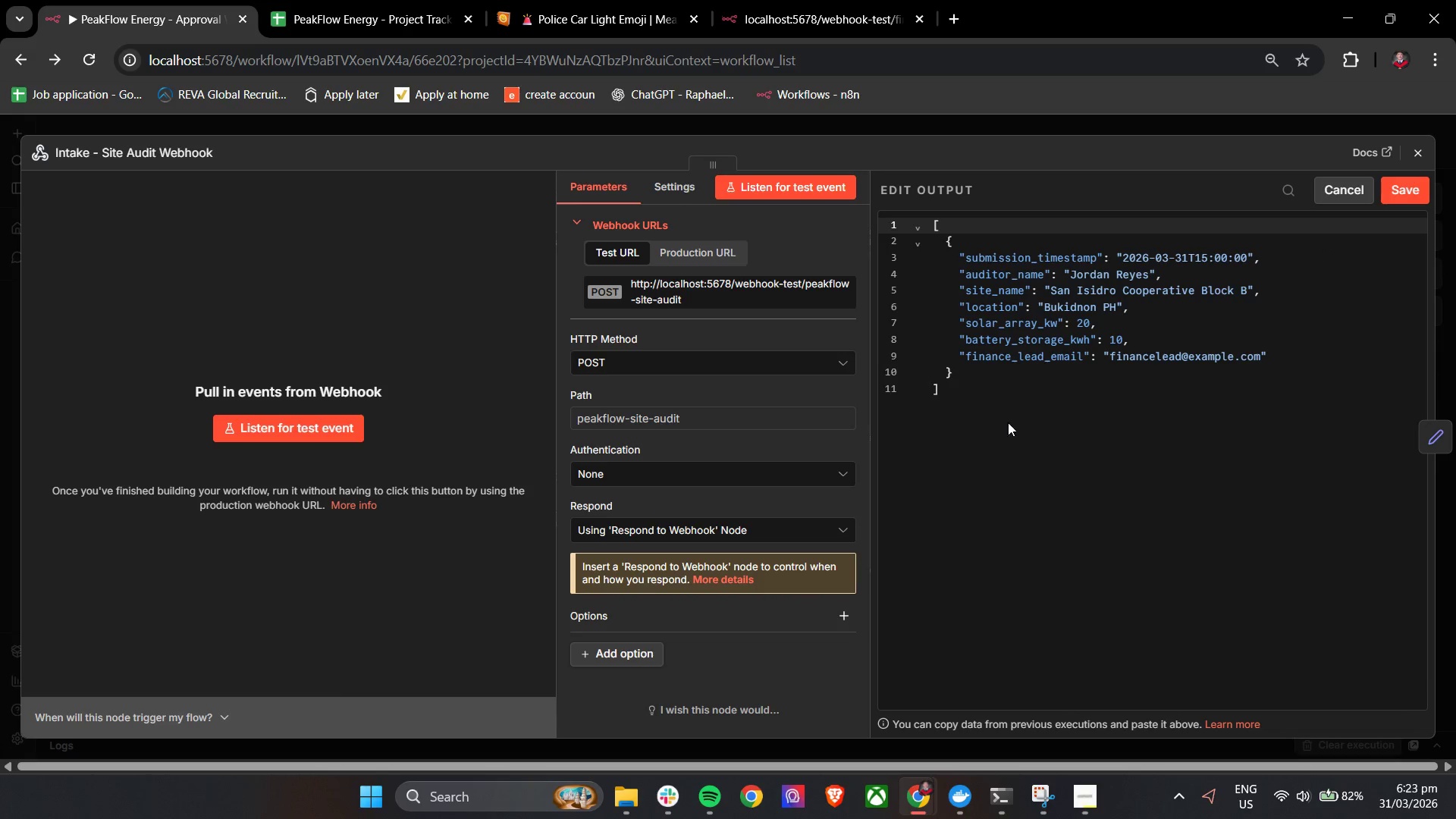 
left_click_drag(start_coordinate=[1006, 423], to_coordinate=[936, 231])
 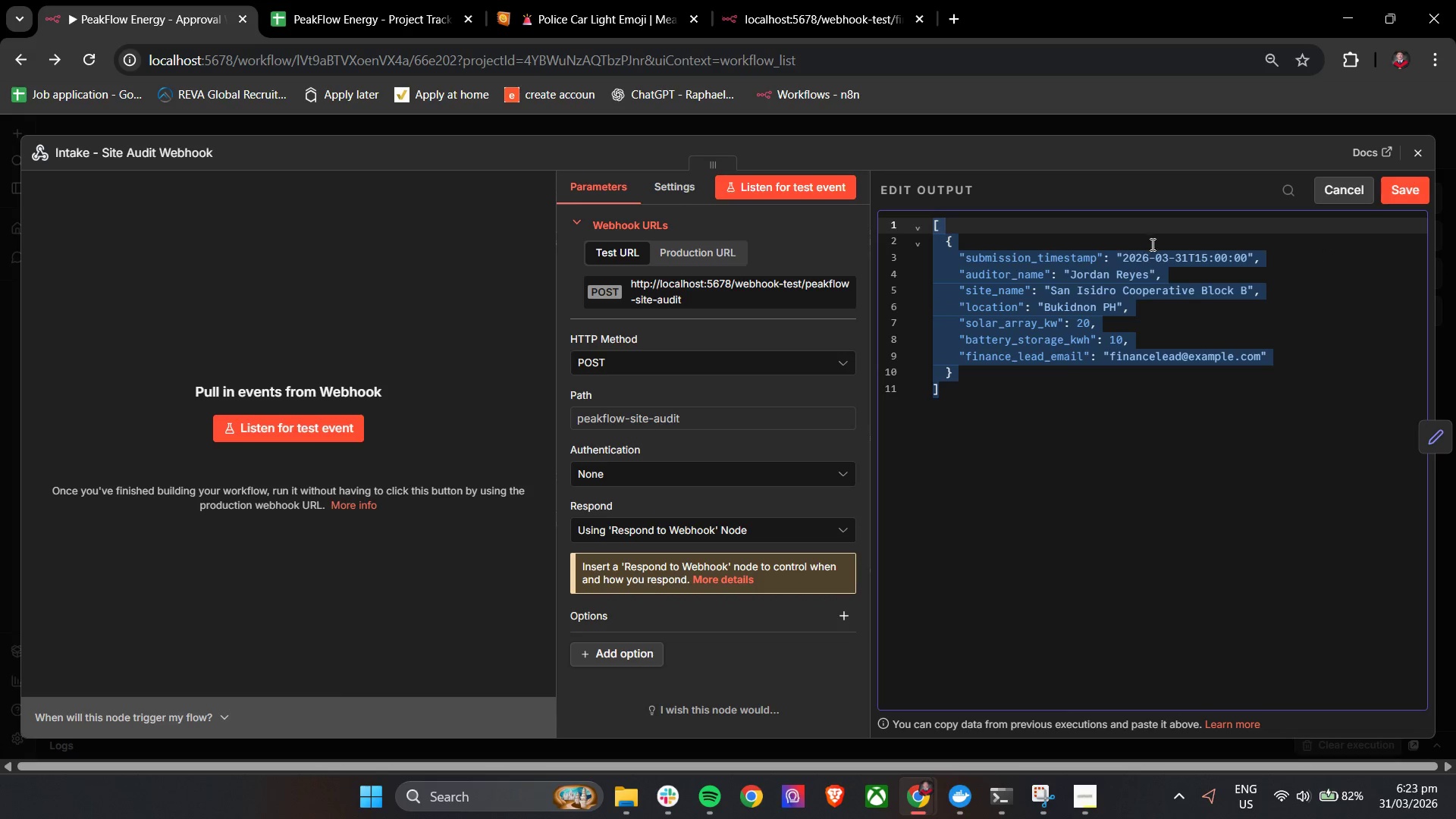 
key(Control+C)
 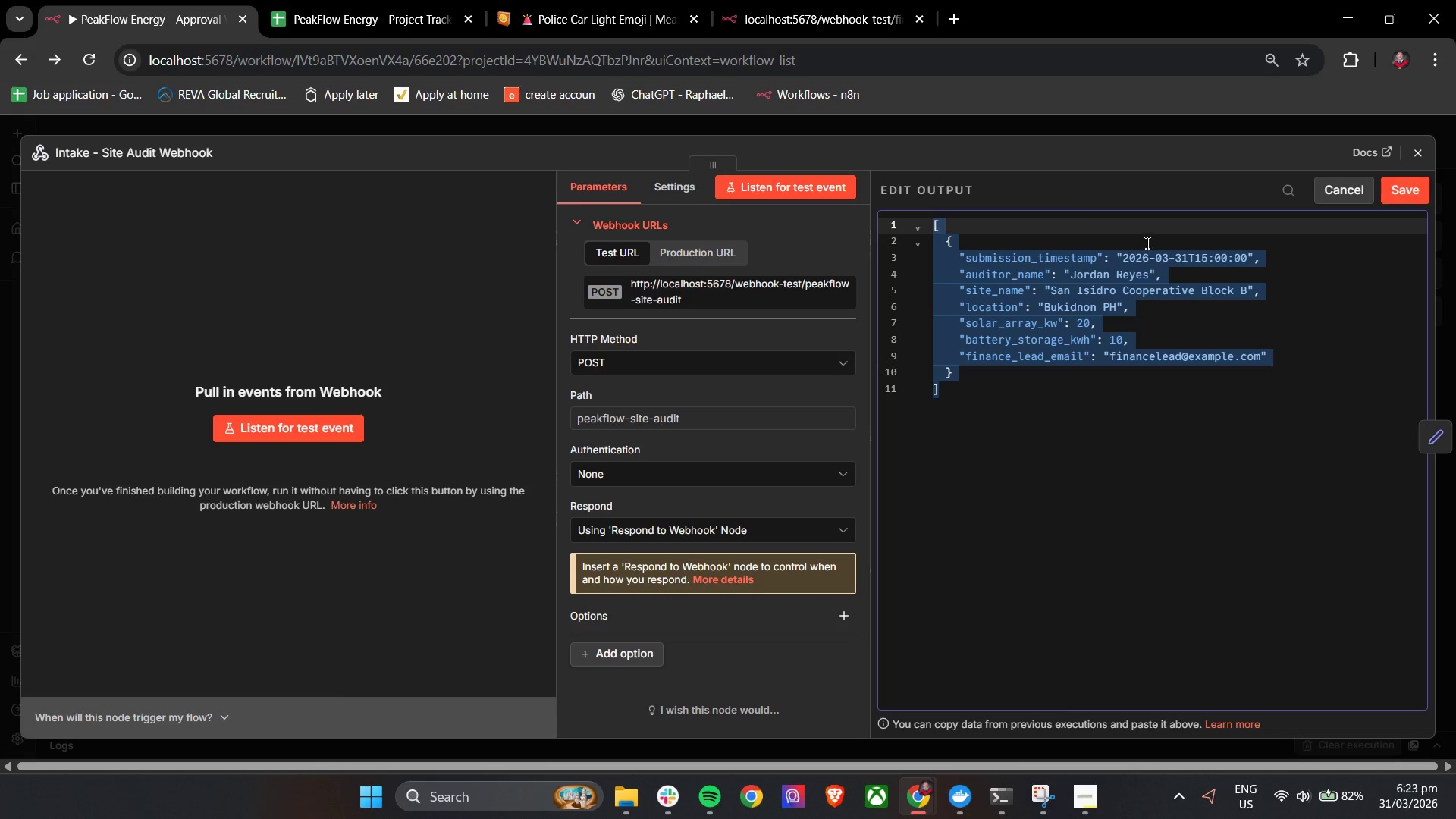 
key(Control+C)
 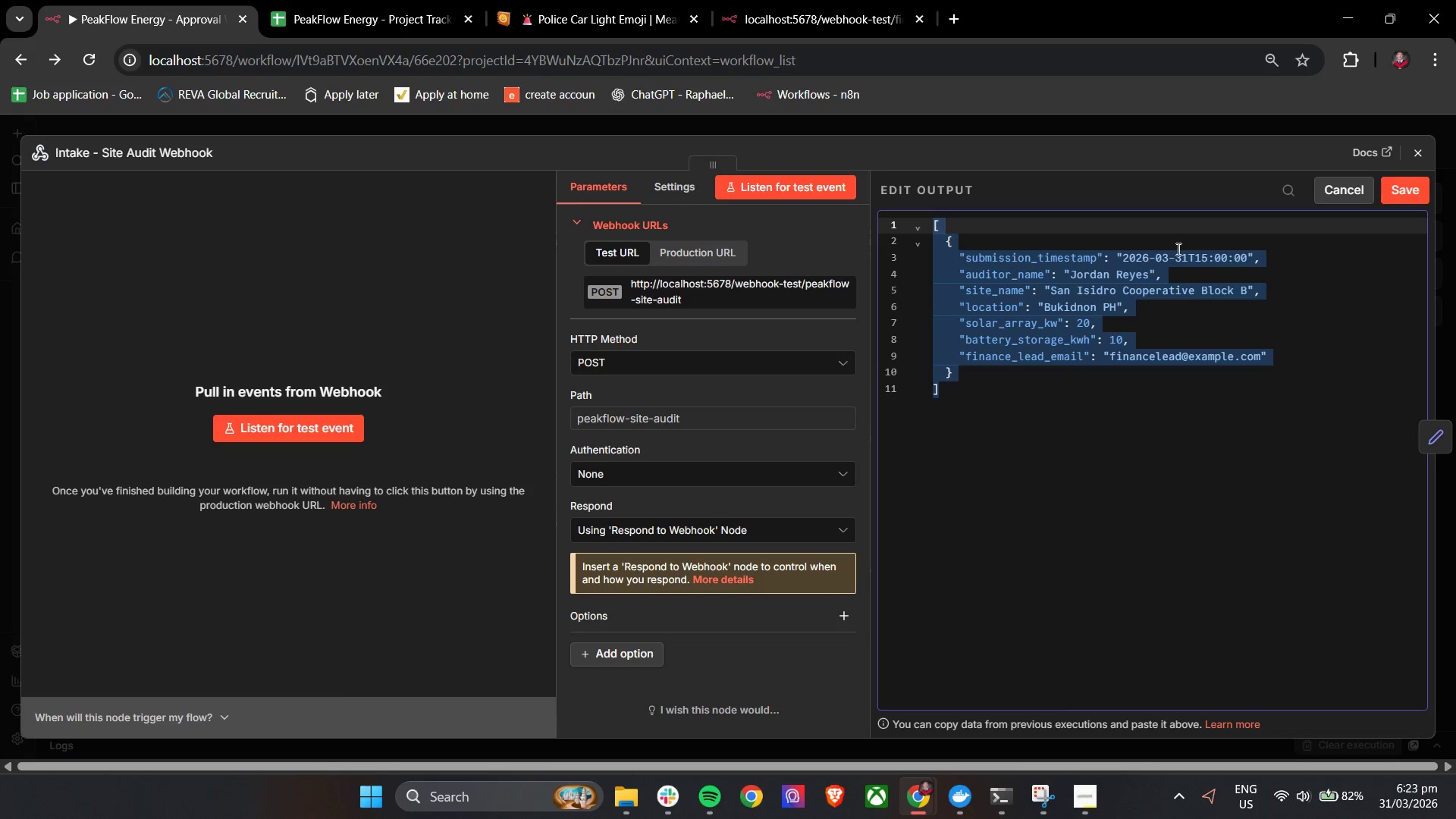 
key(Control+C)
 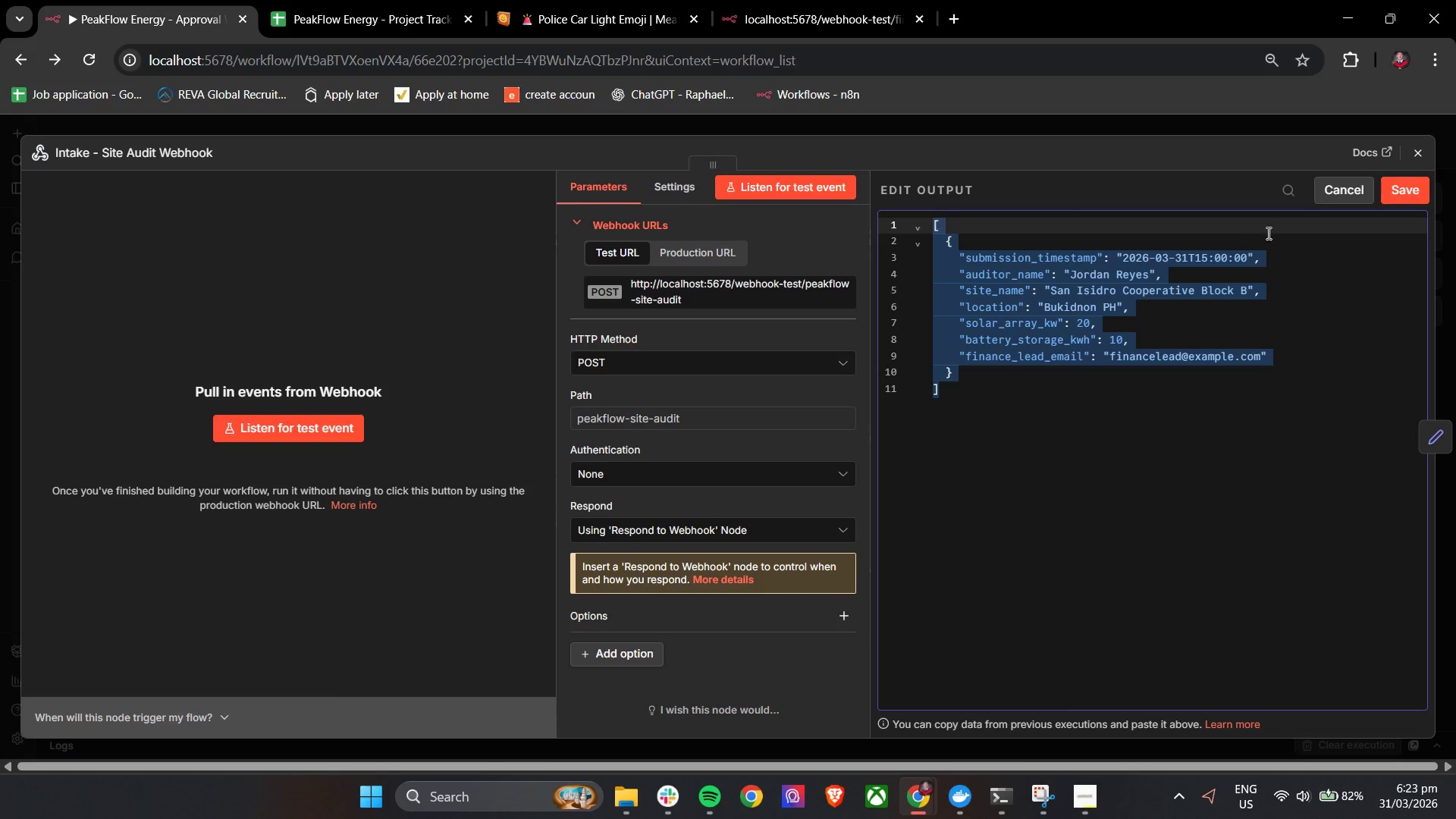 
key(Control+C)
 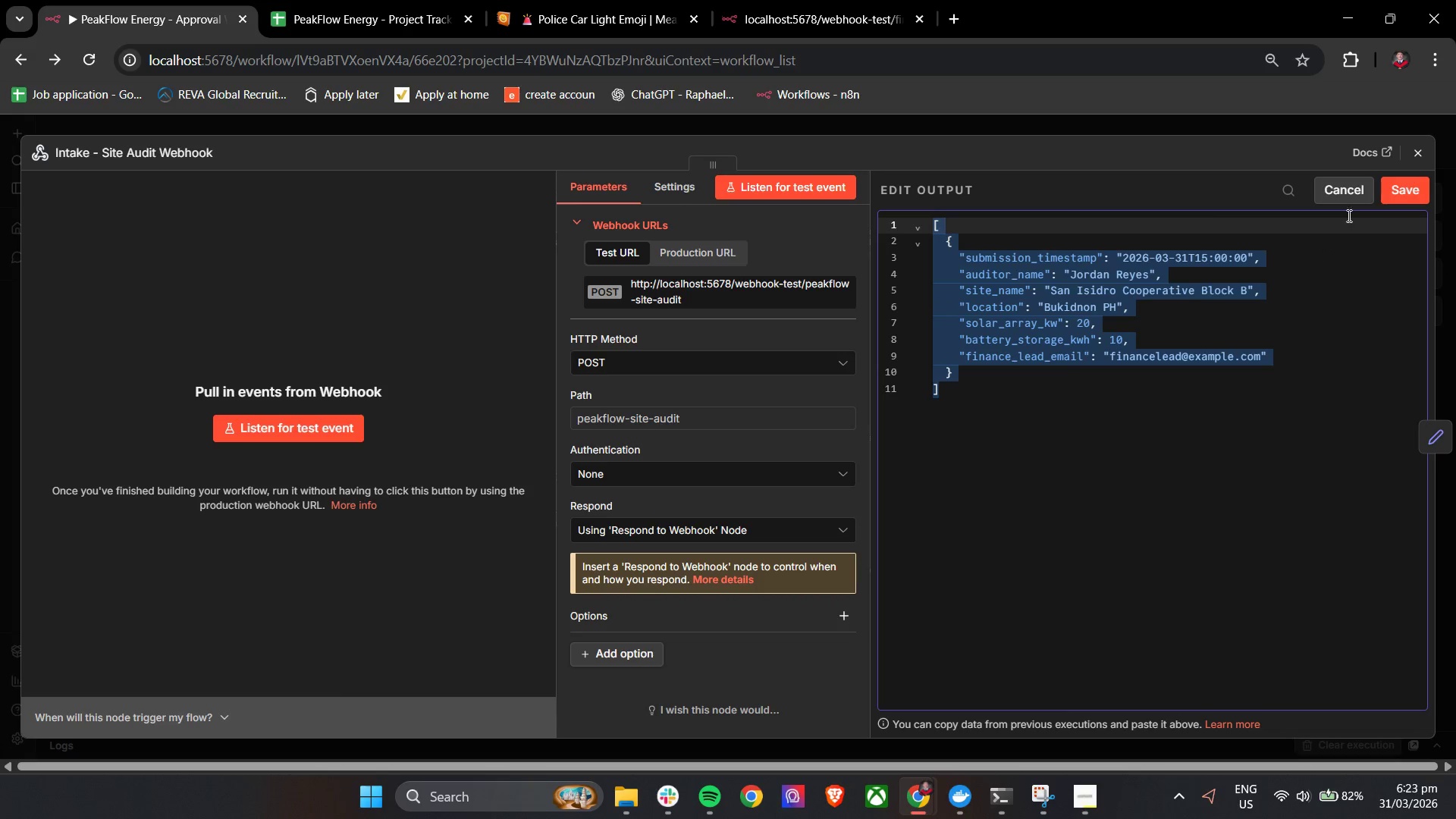 
key(Control+C)
 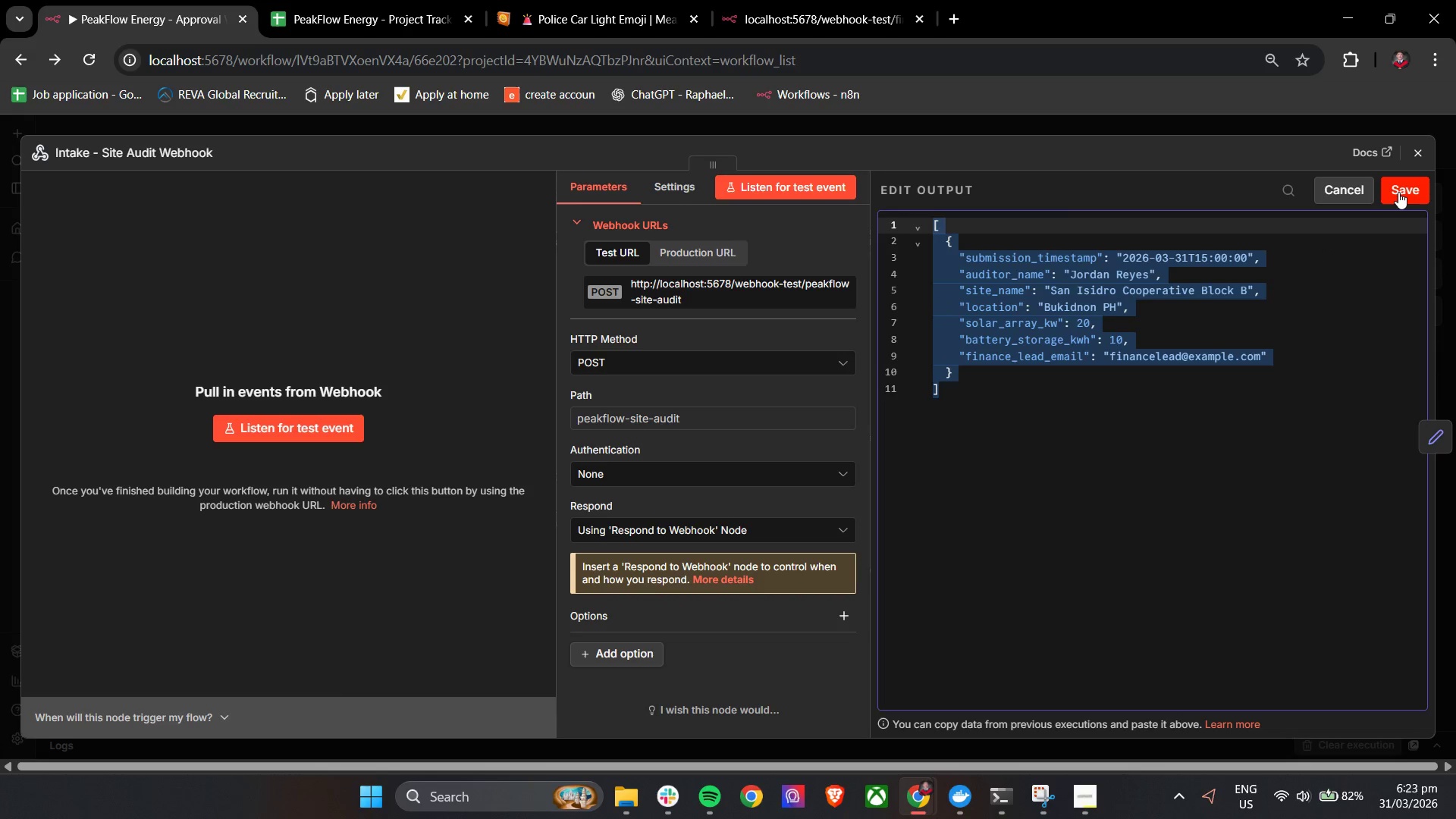 
left_click([1399, 190])
 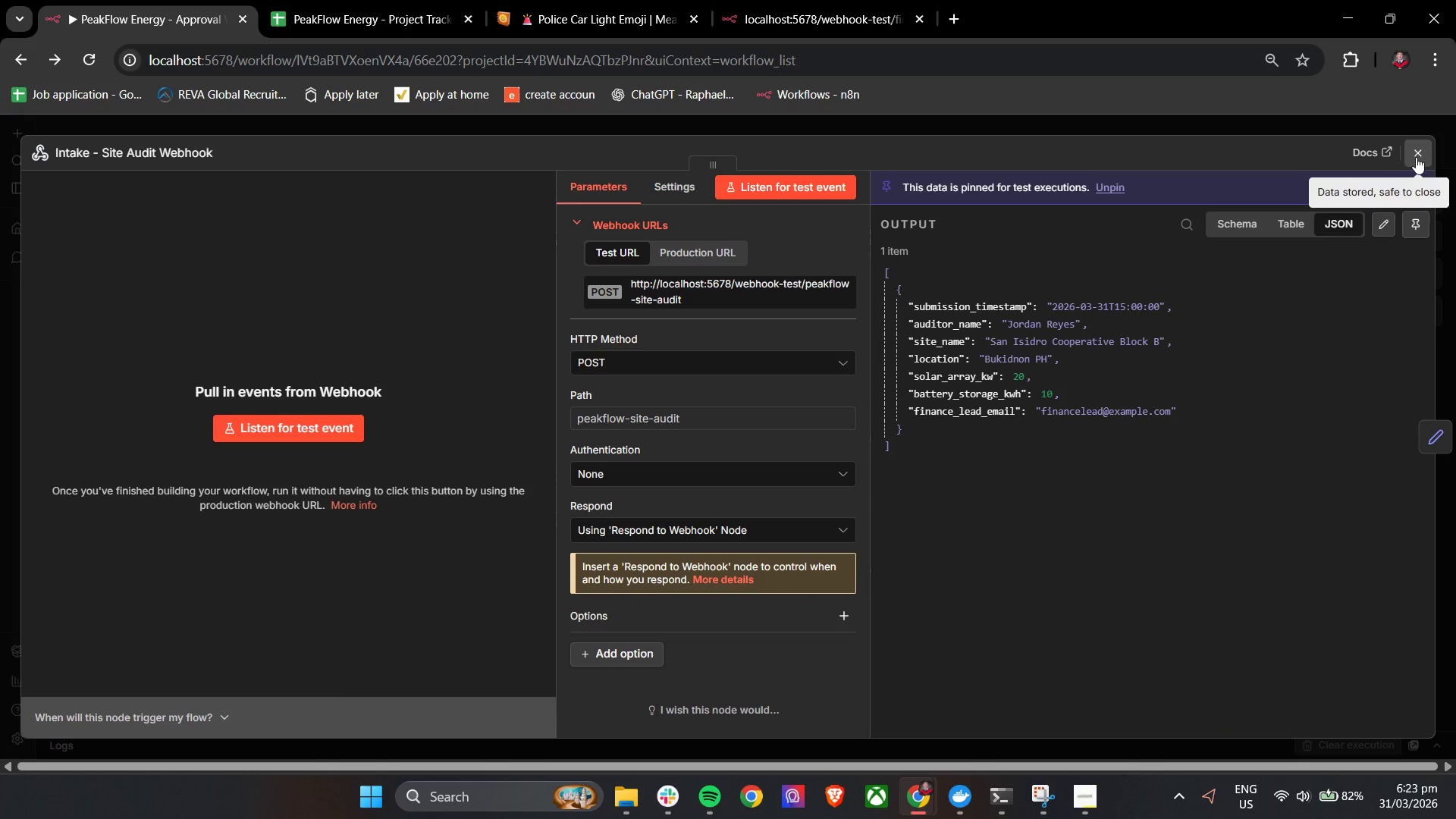 
left_click([1417, 154])
 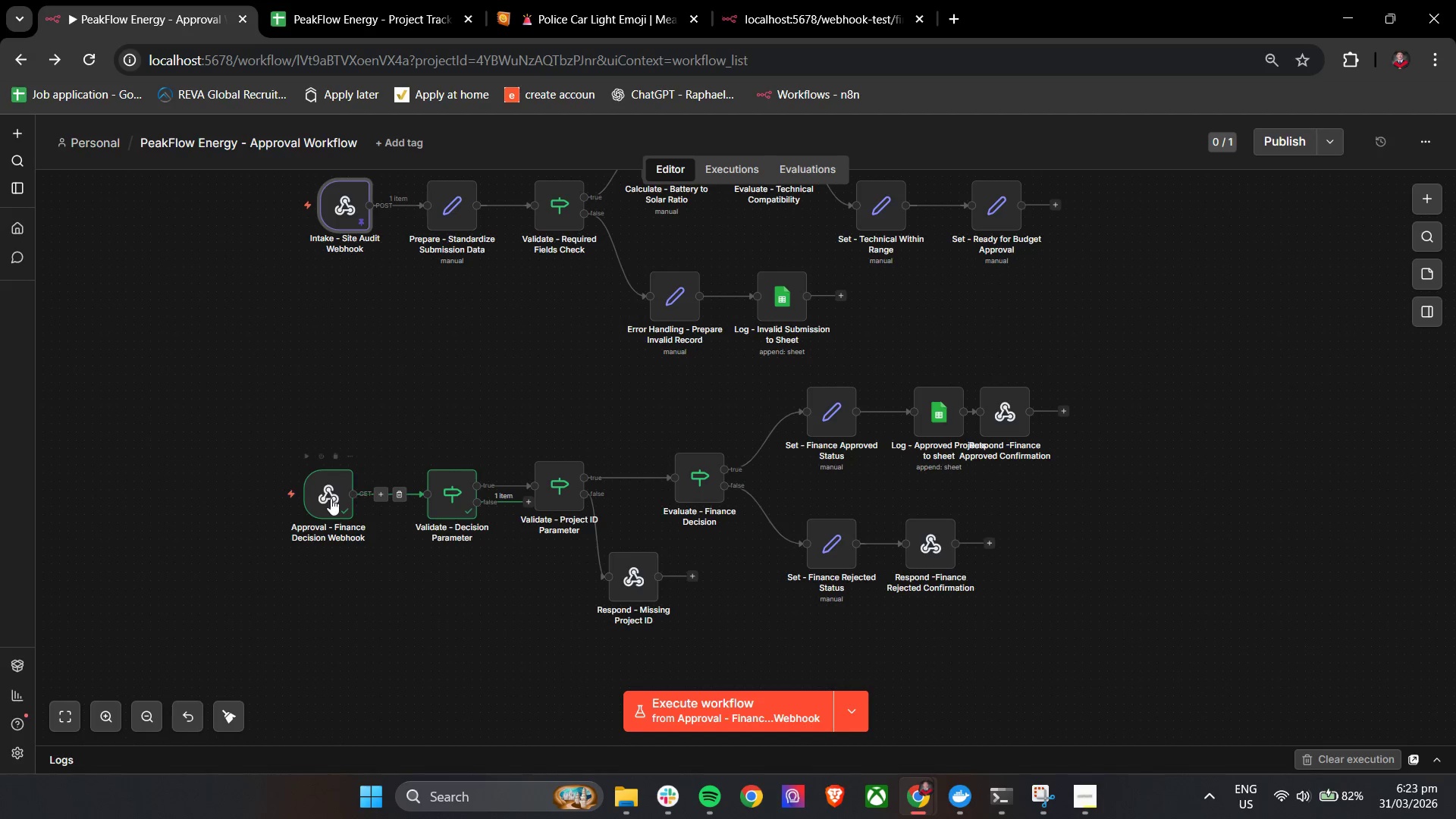 
double_click([328, 498])
 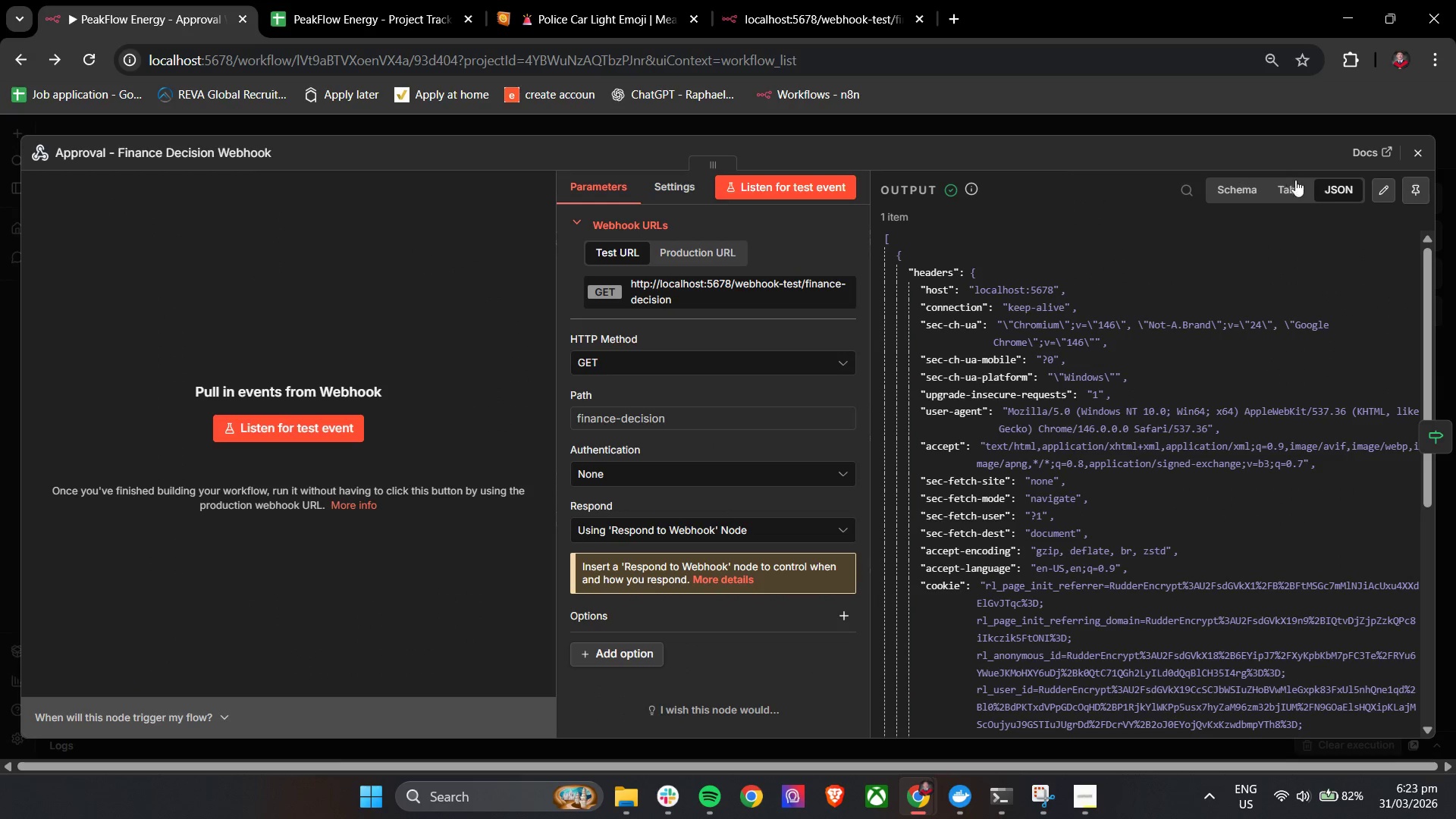 
left_click([1390, 194])
 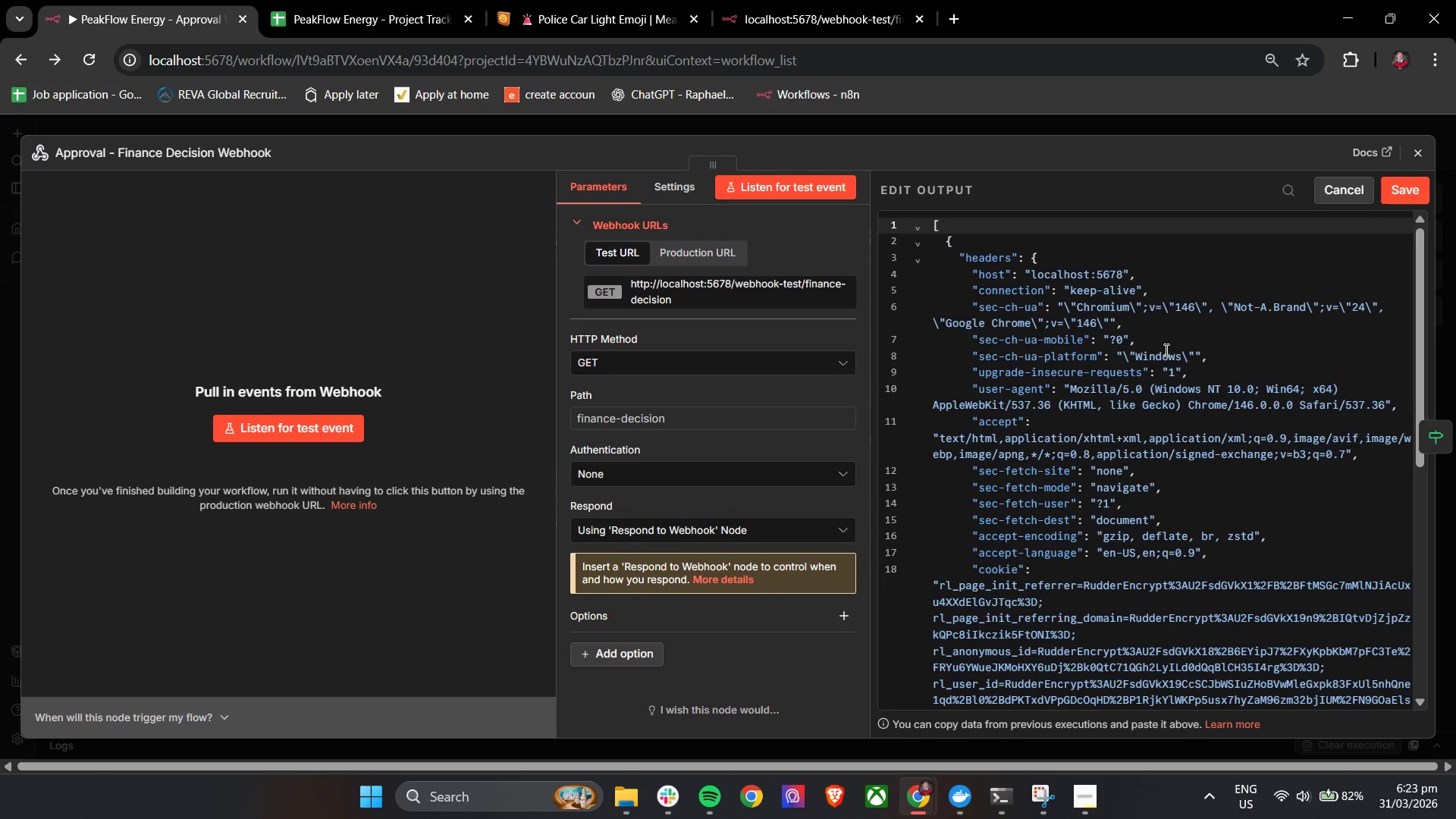 
left_click([1140, 393])
 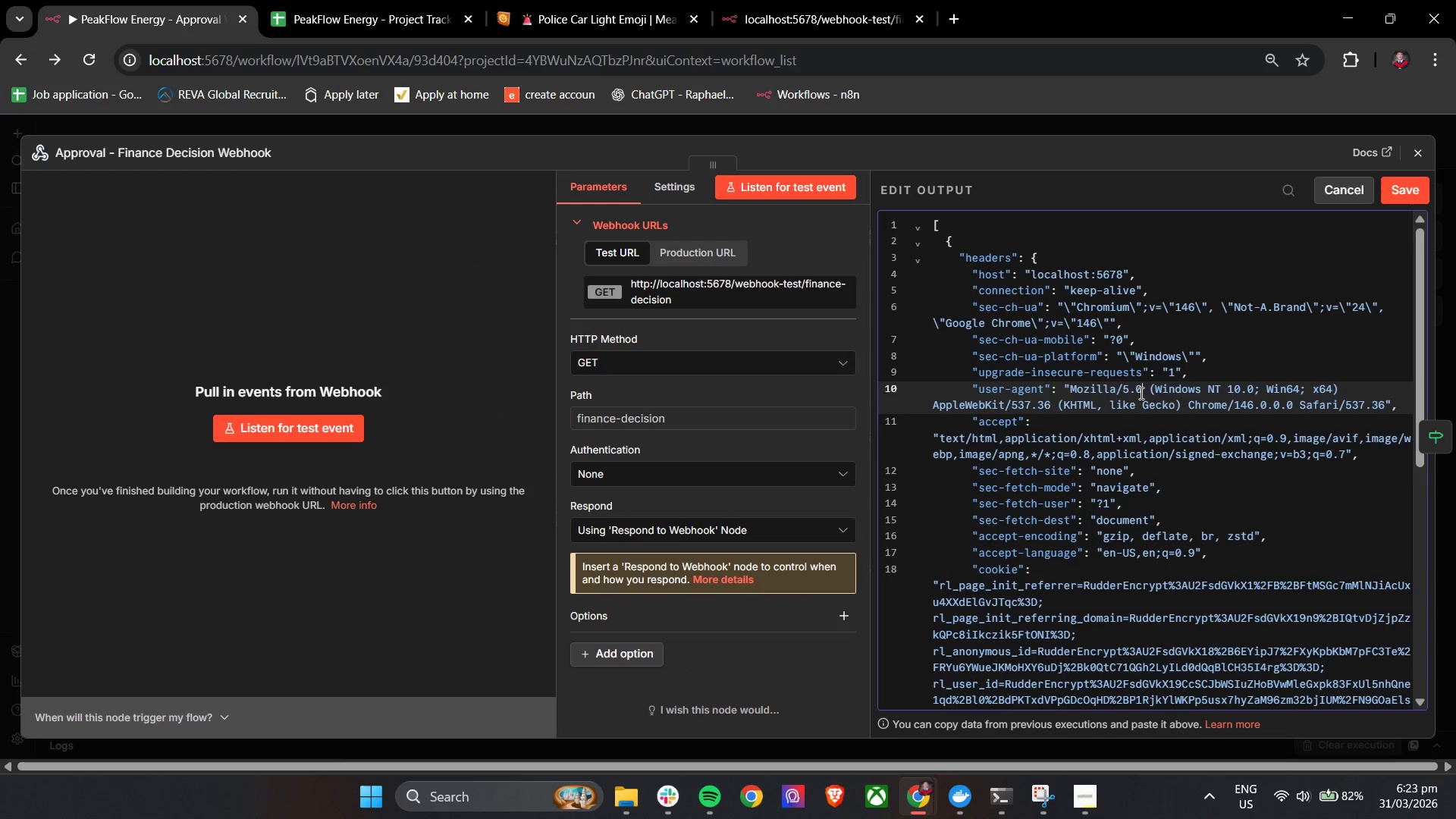 
key(Control+A)
 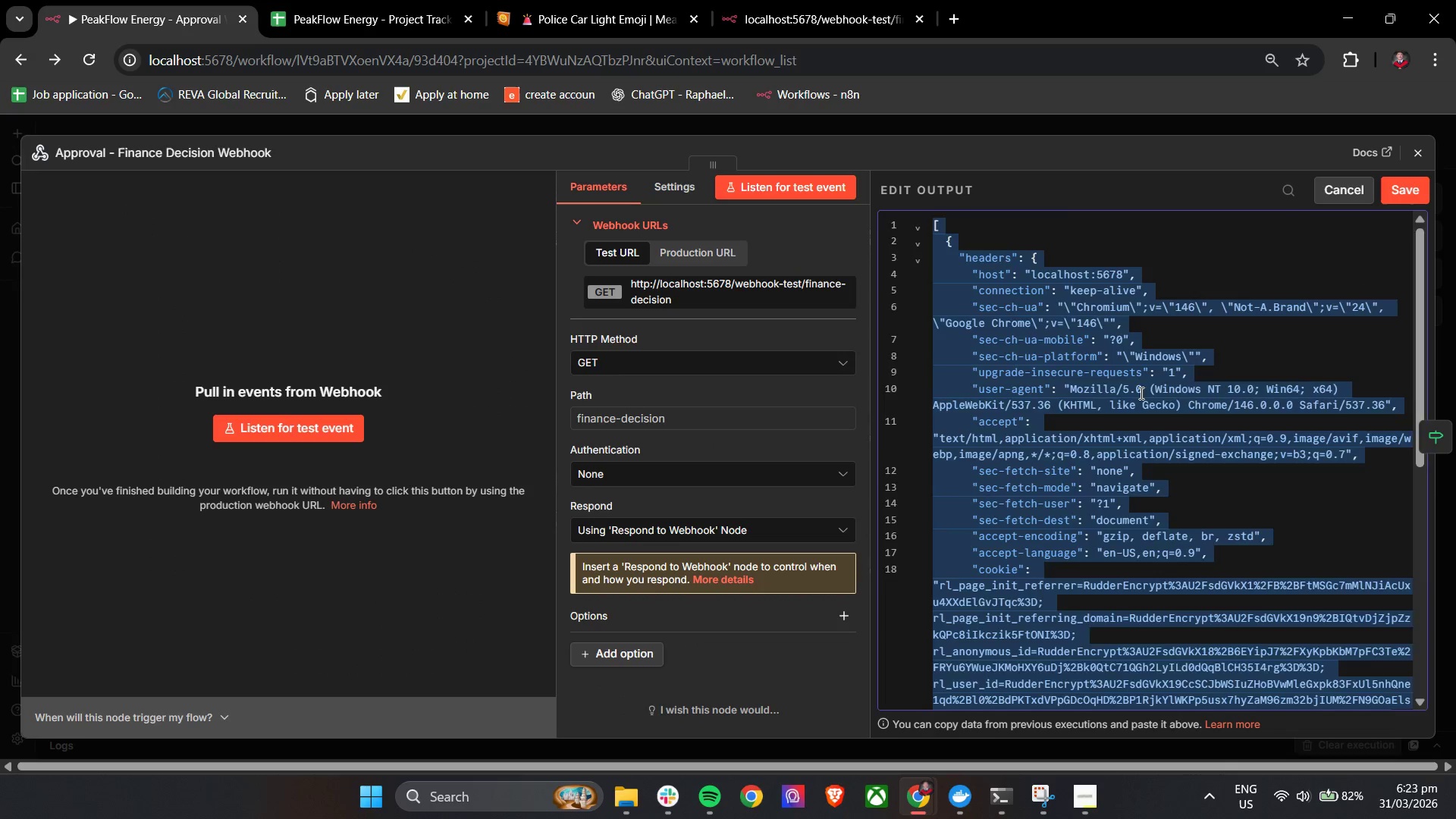 
key(Backspace)
 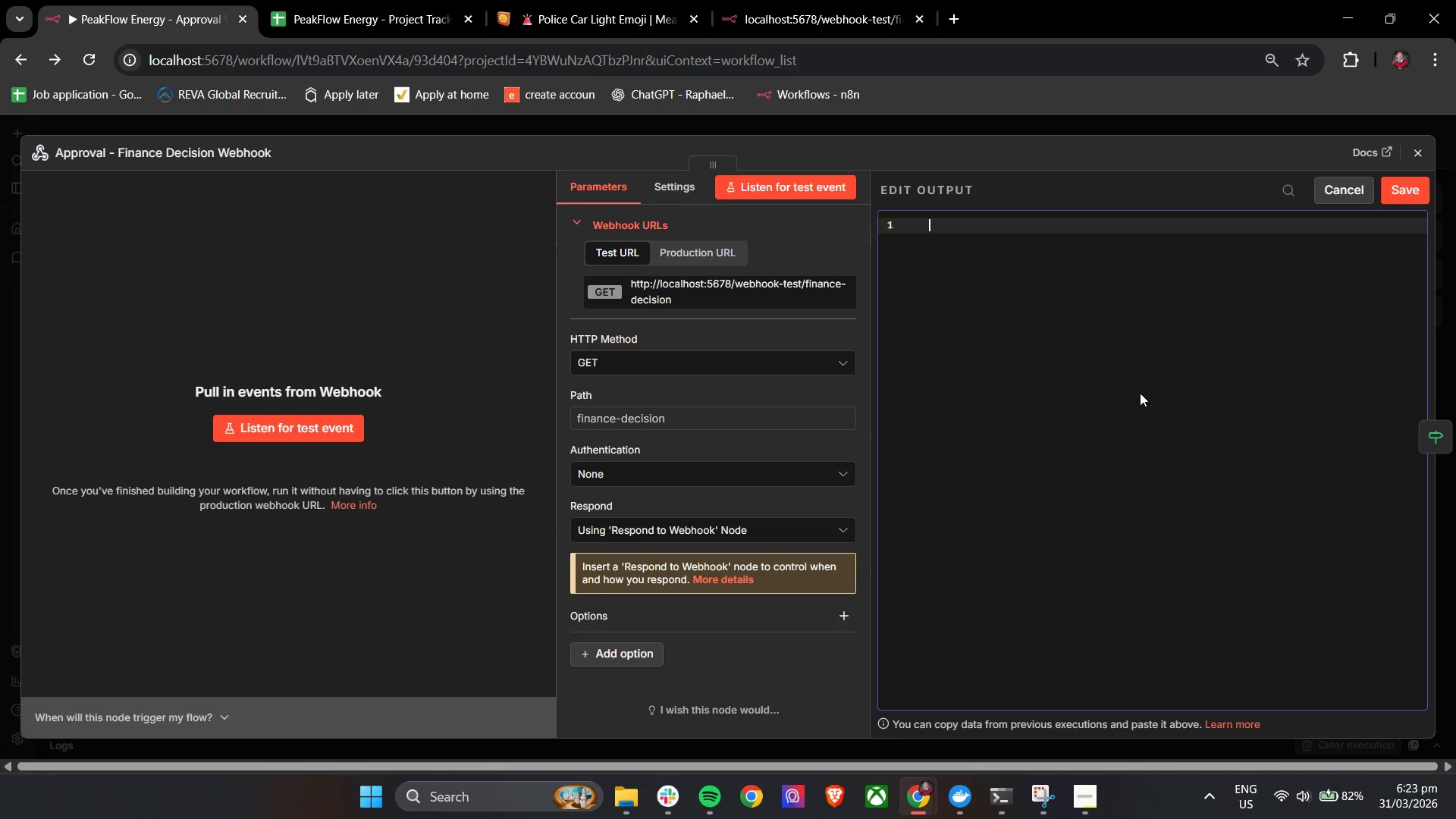 
key(Control+ControlLeft)
 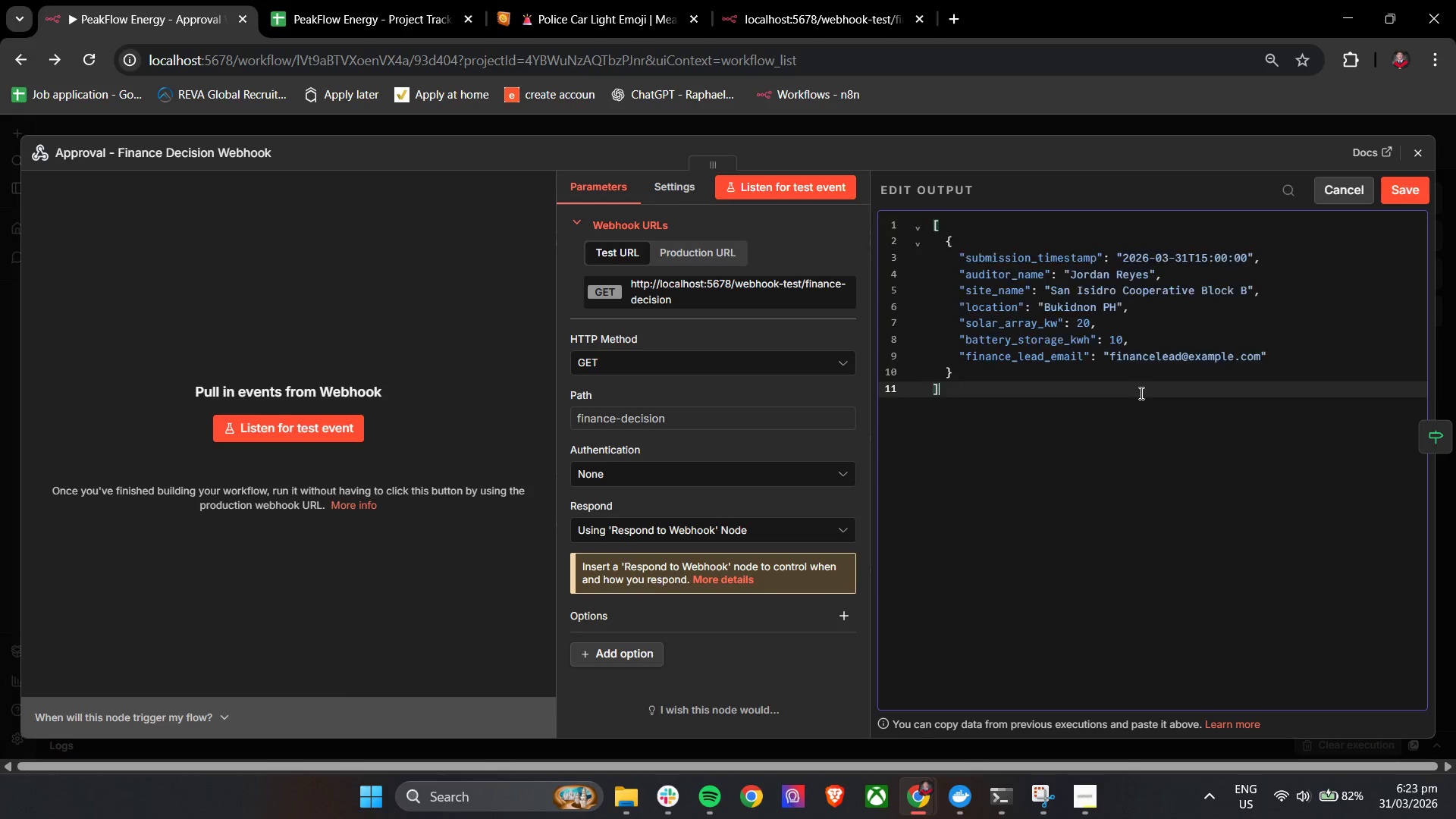 
key(Control+V)
 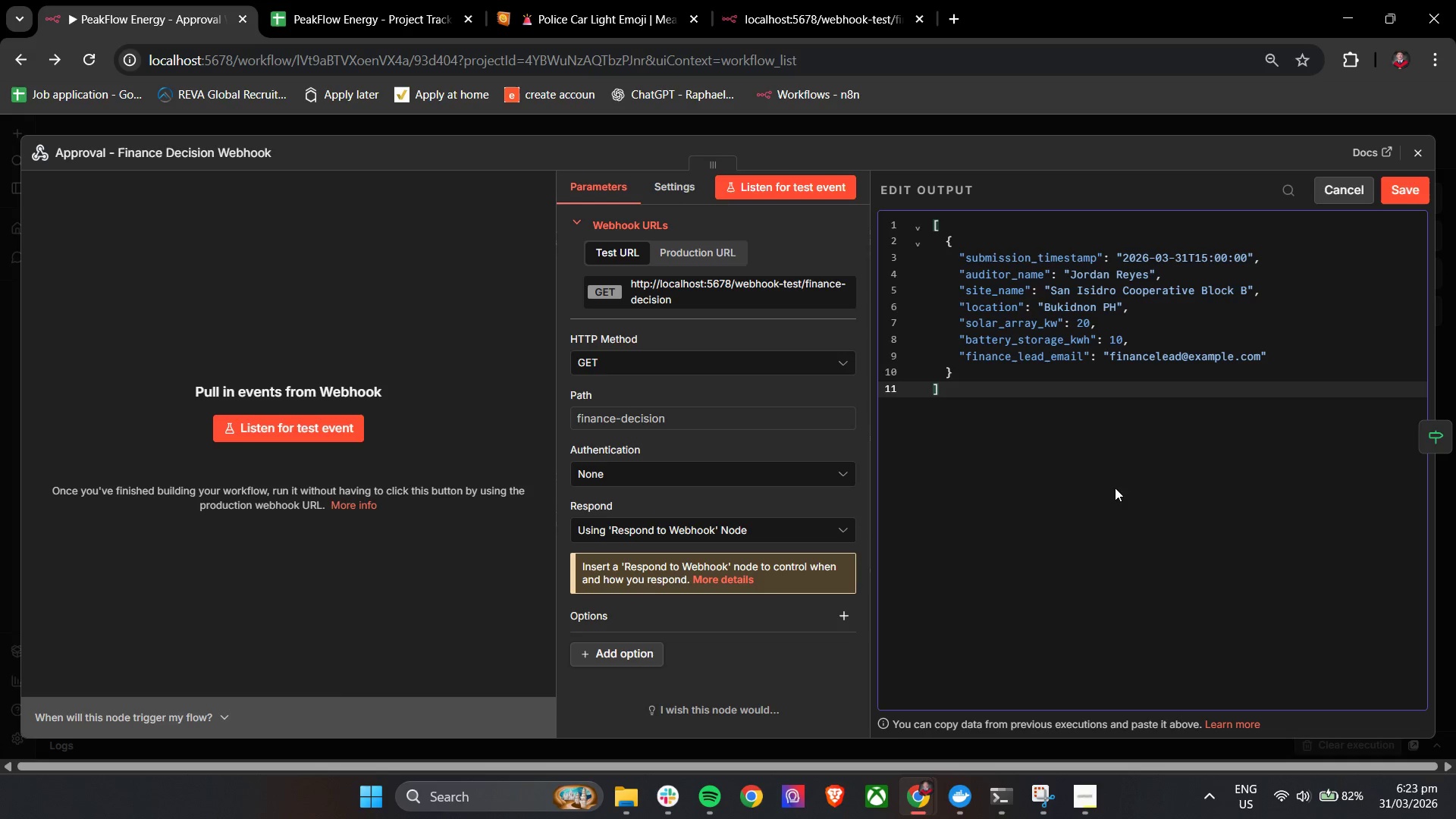 
left_click([1105, 516])
 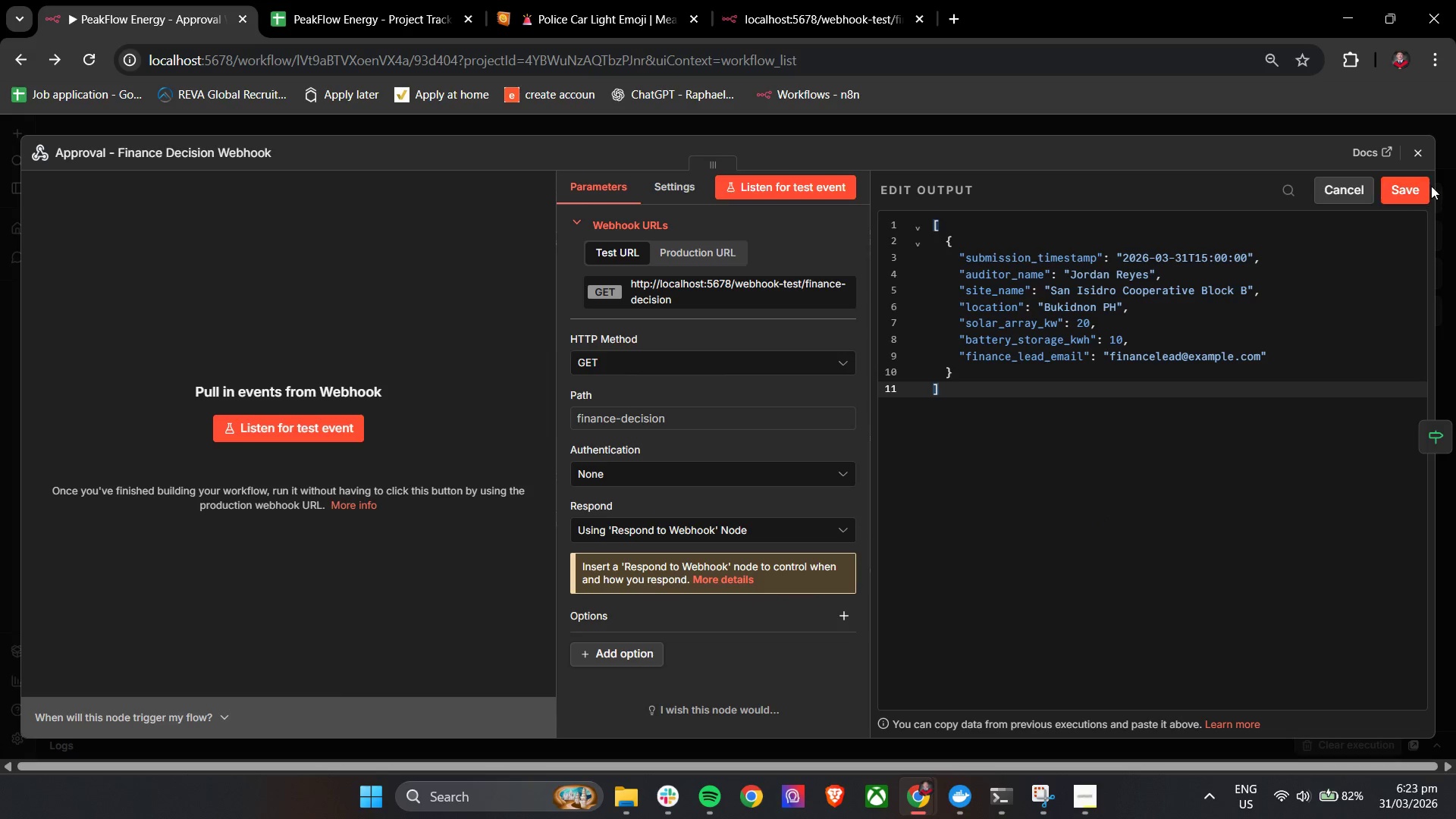 
left_click([1410, 188])
 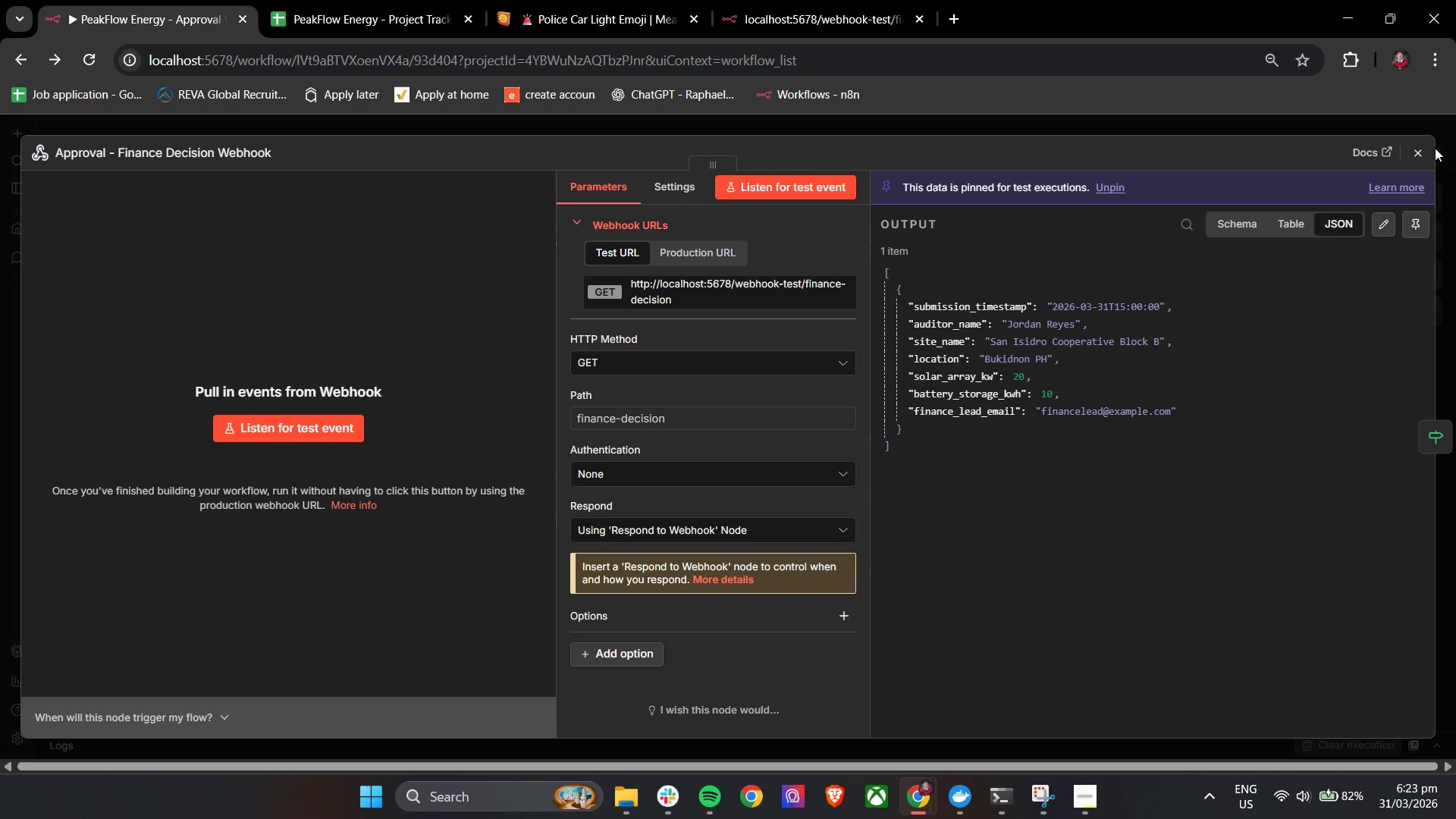 
left_click([1419, 143])
 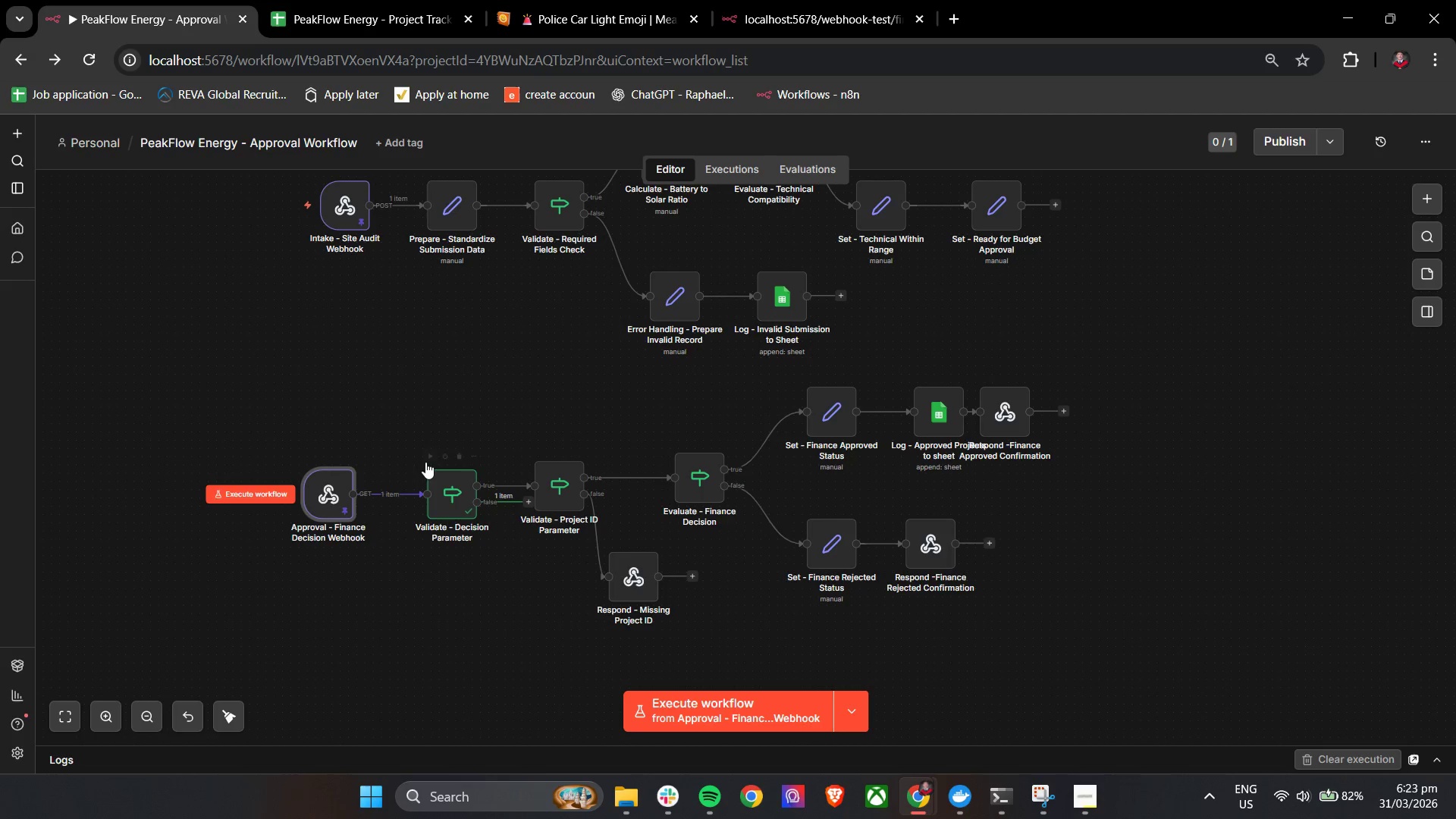 
left_click([432, 459])
 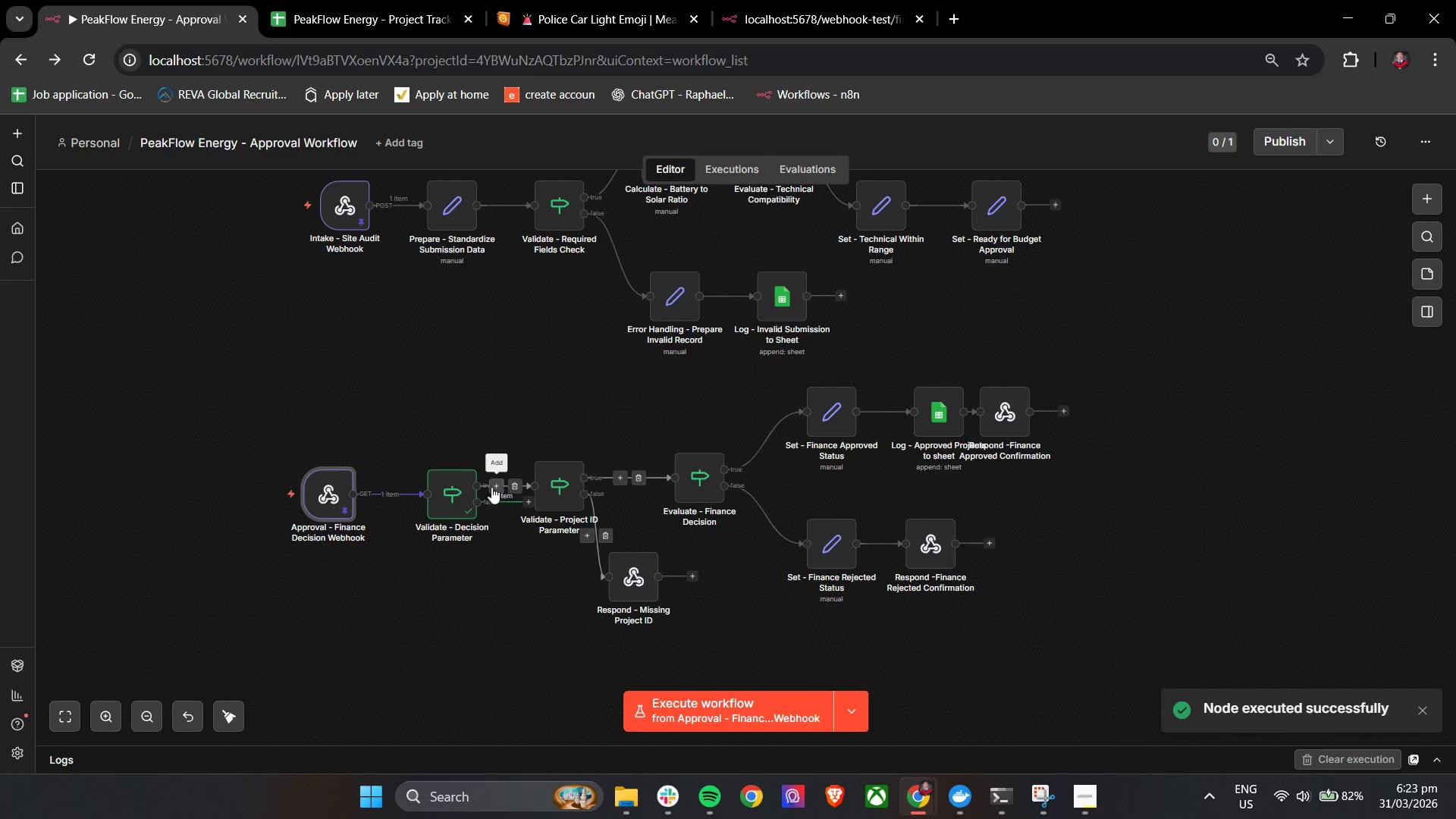 
hold_key(key=ControlLeft, duration=0.56)
scroll: coordinate [438, 519], scroll_direction: up, amount: 5.0
 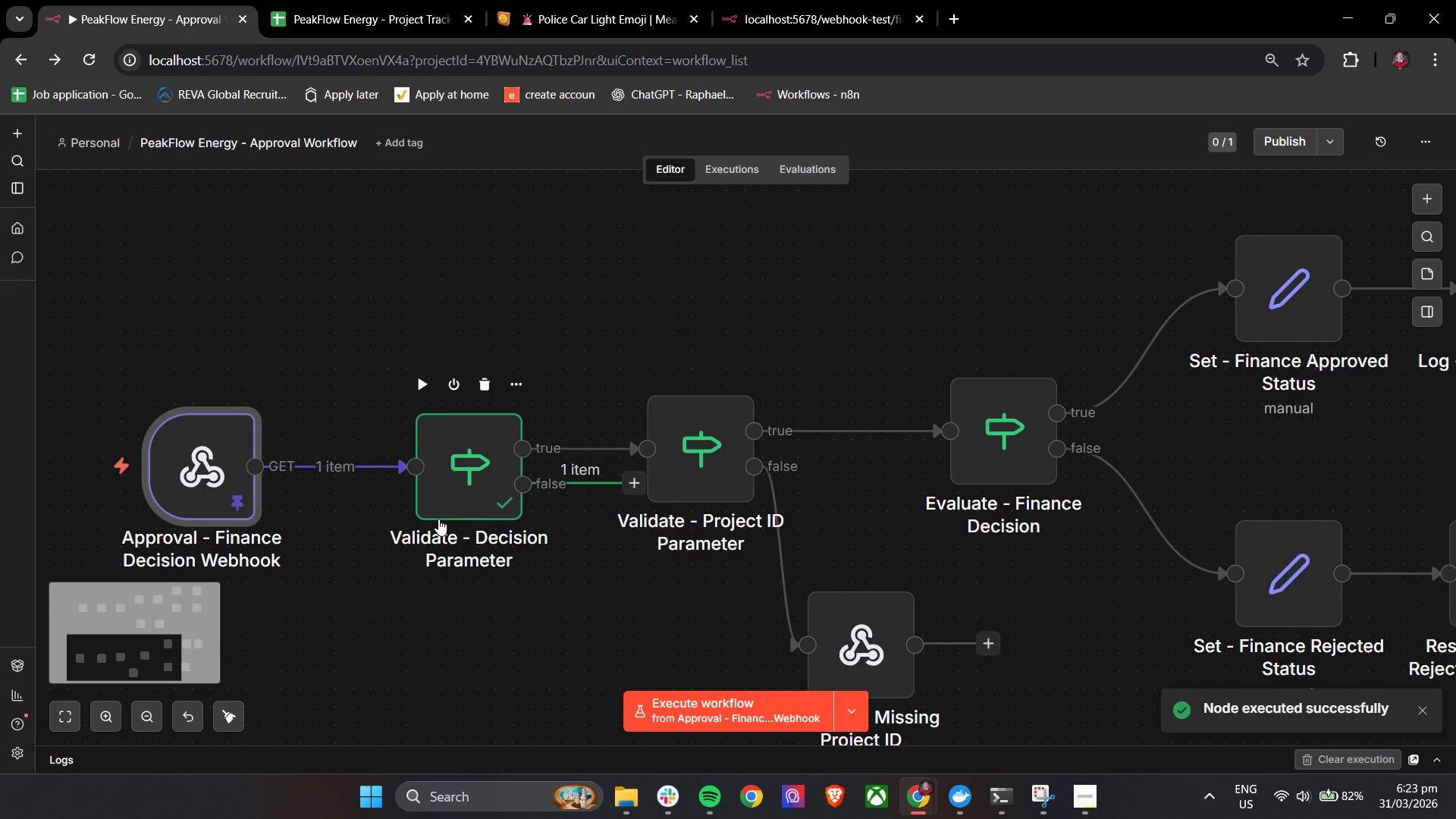 
double_click([487, 498])
 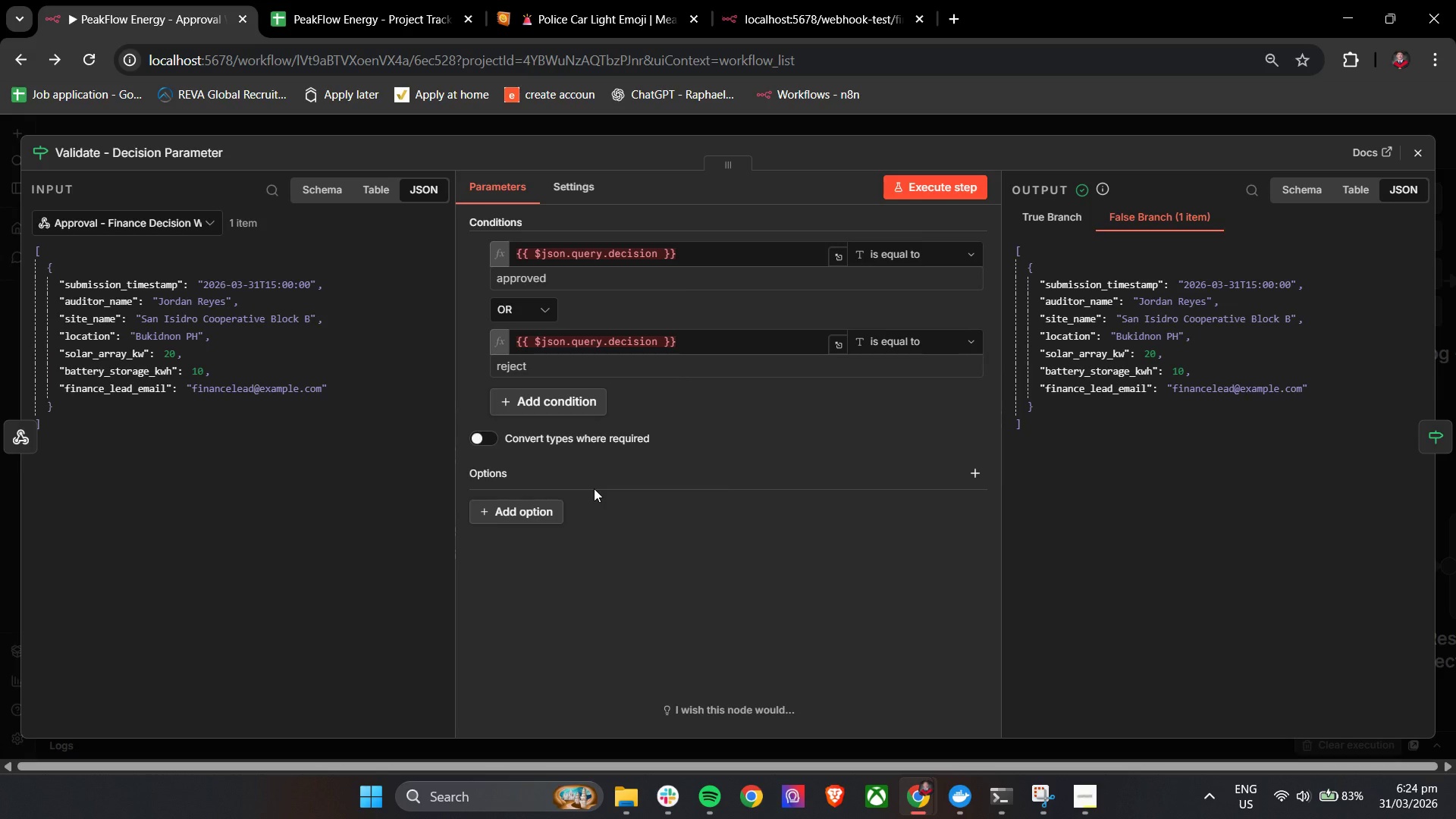 
wait(42.97)
 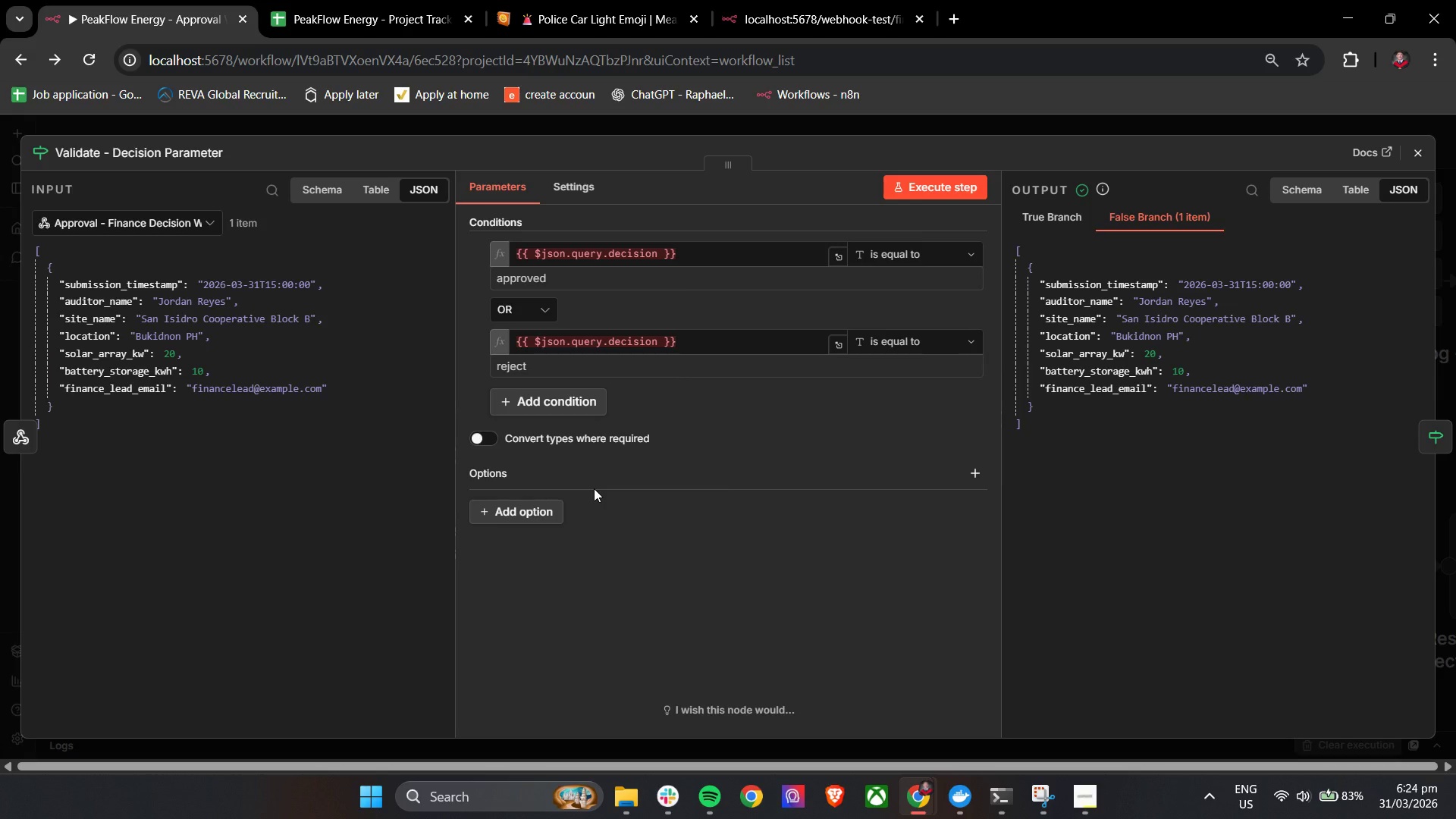 
left_click([1426, 148])
 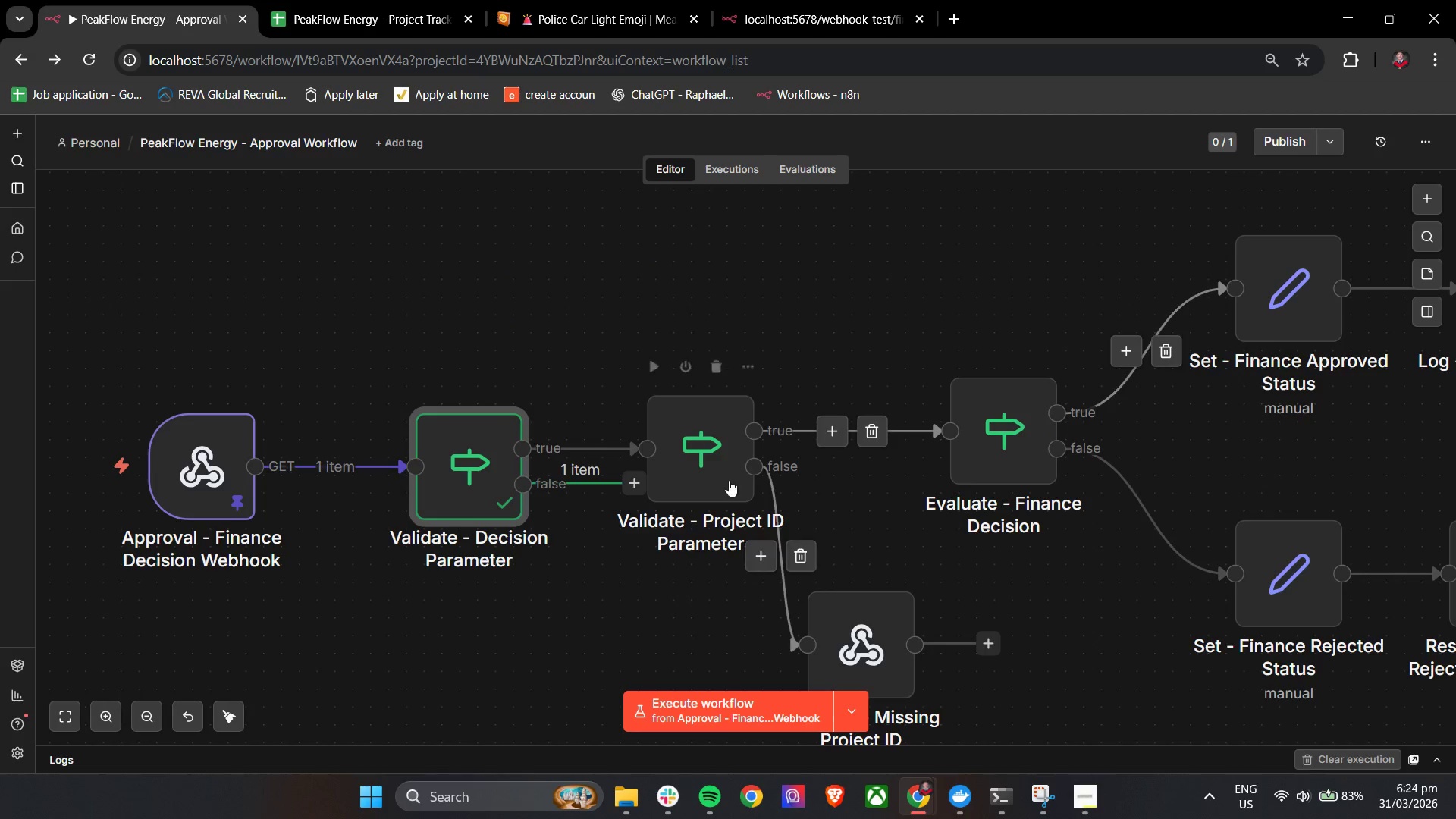 
double_click([708, 466])
 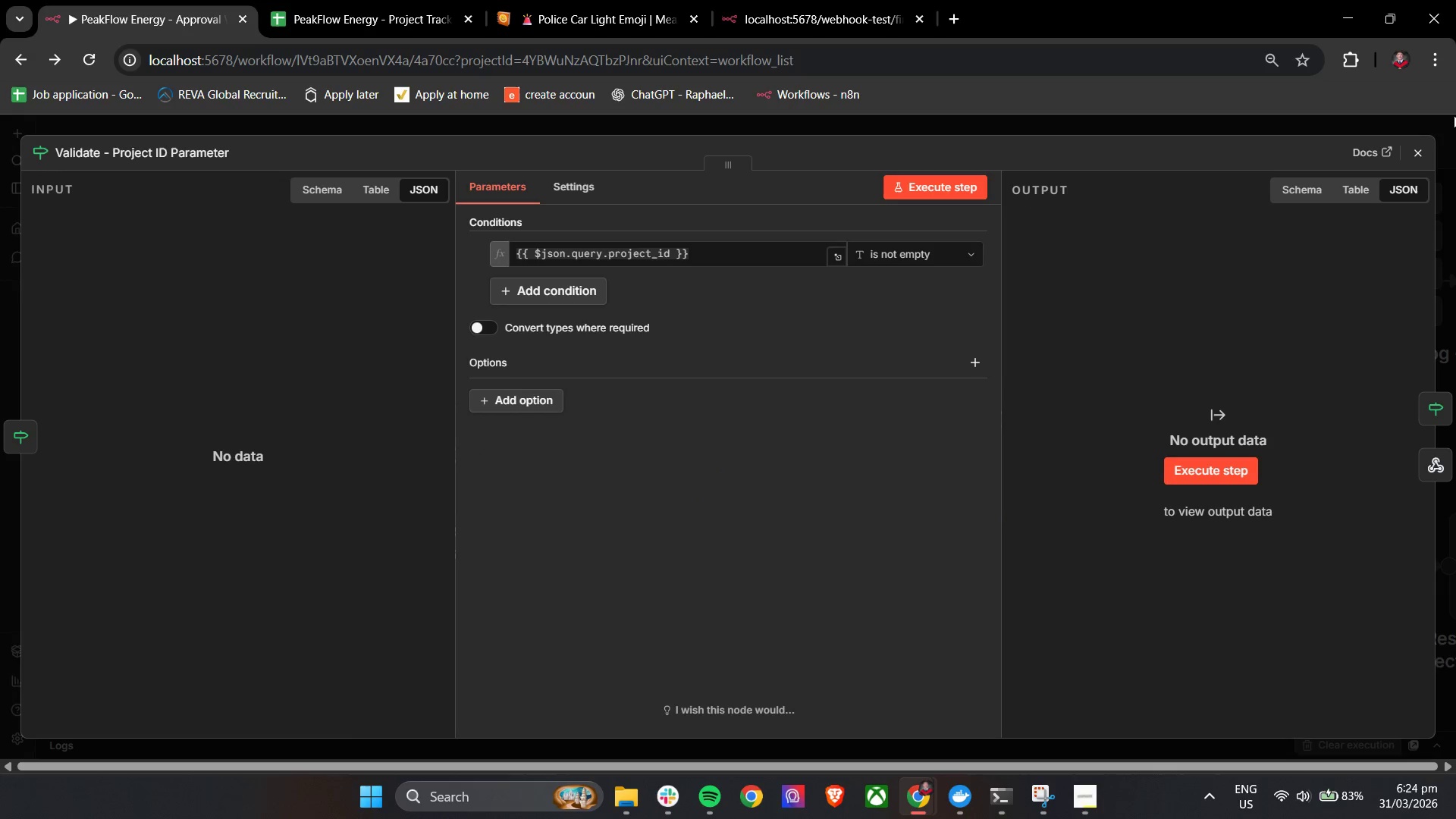 
left_click([1408, 153])
 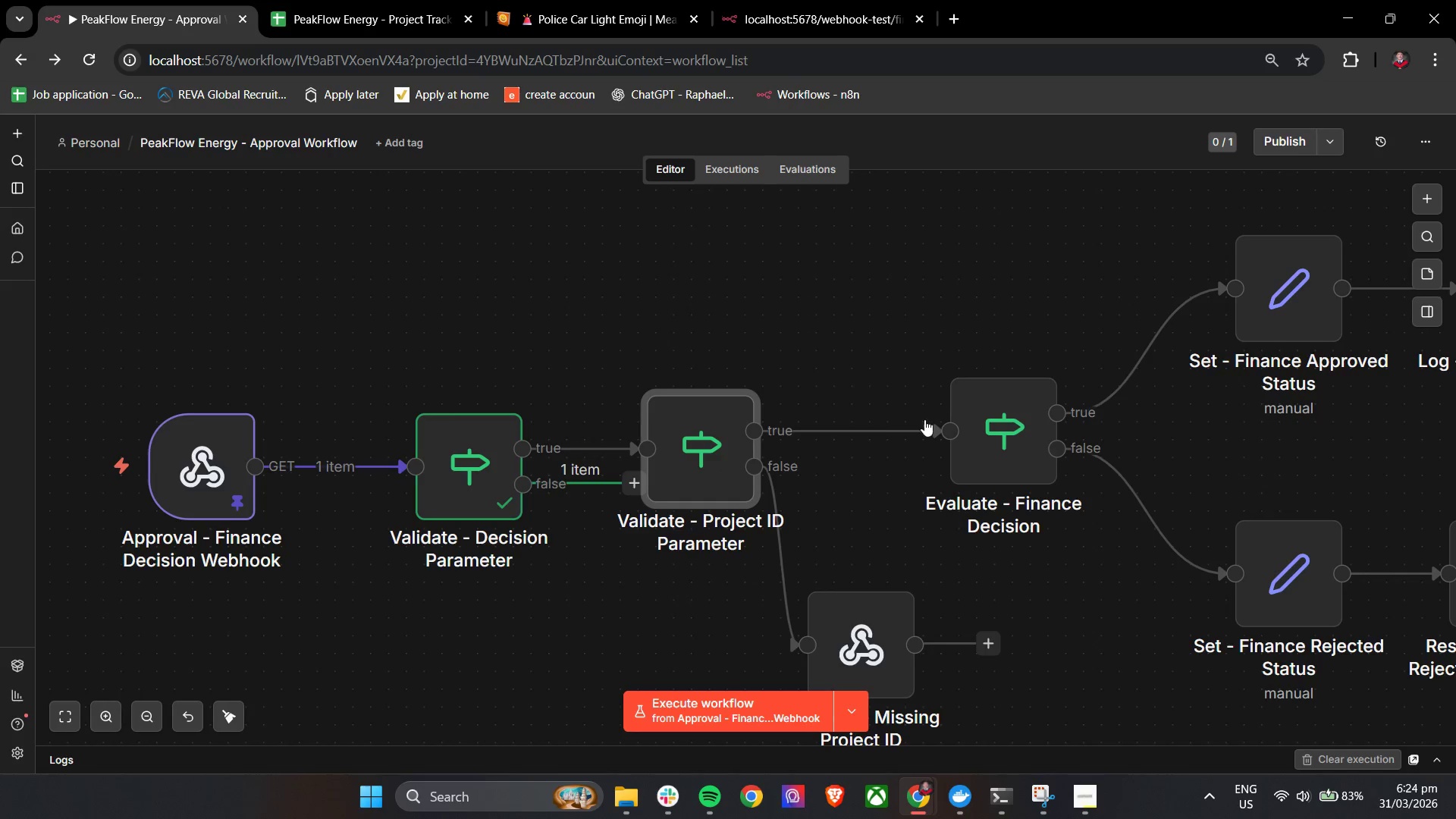 
double_click([1009, 460])
 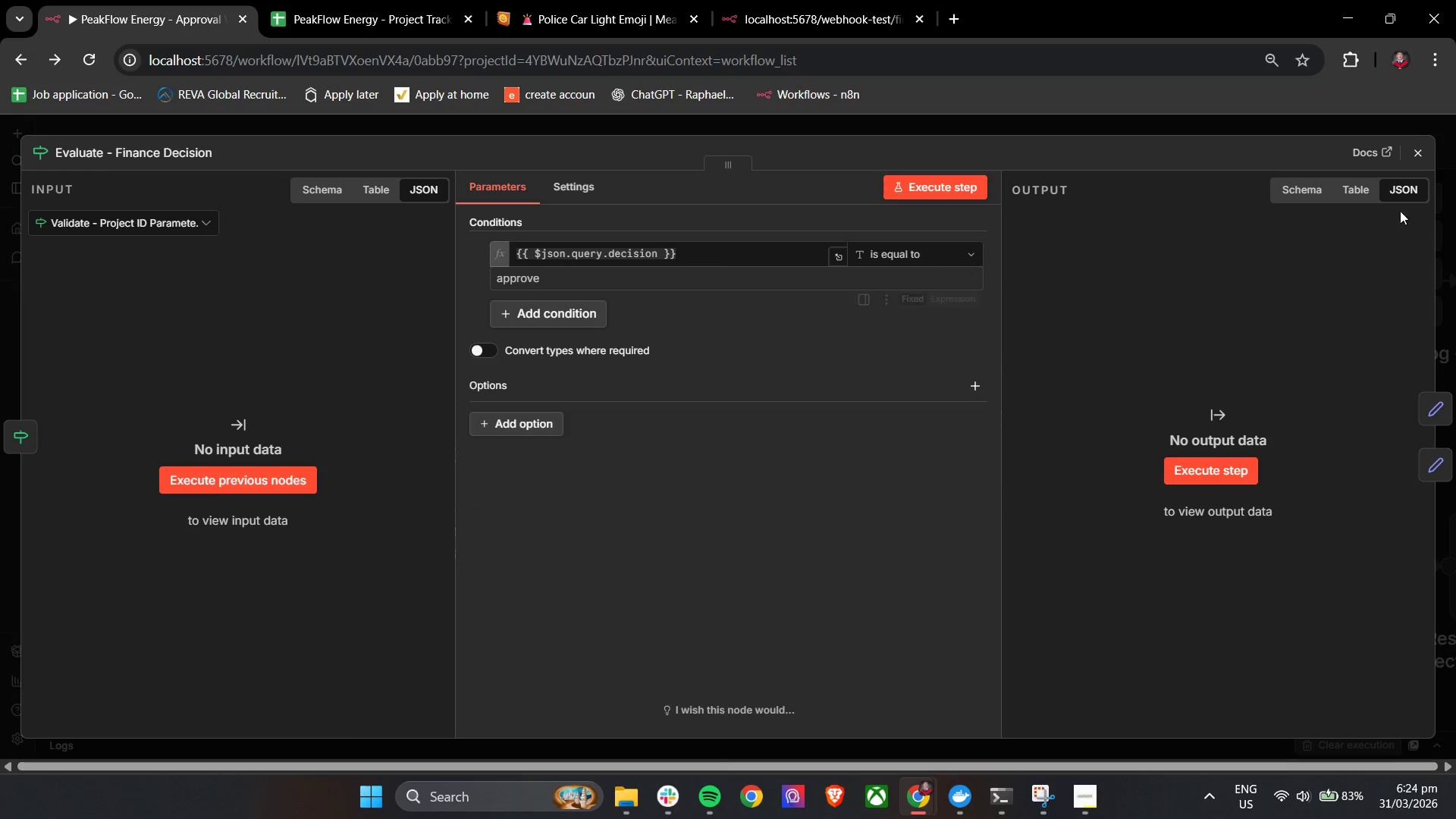 
left_click([1417, 154])
 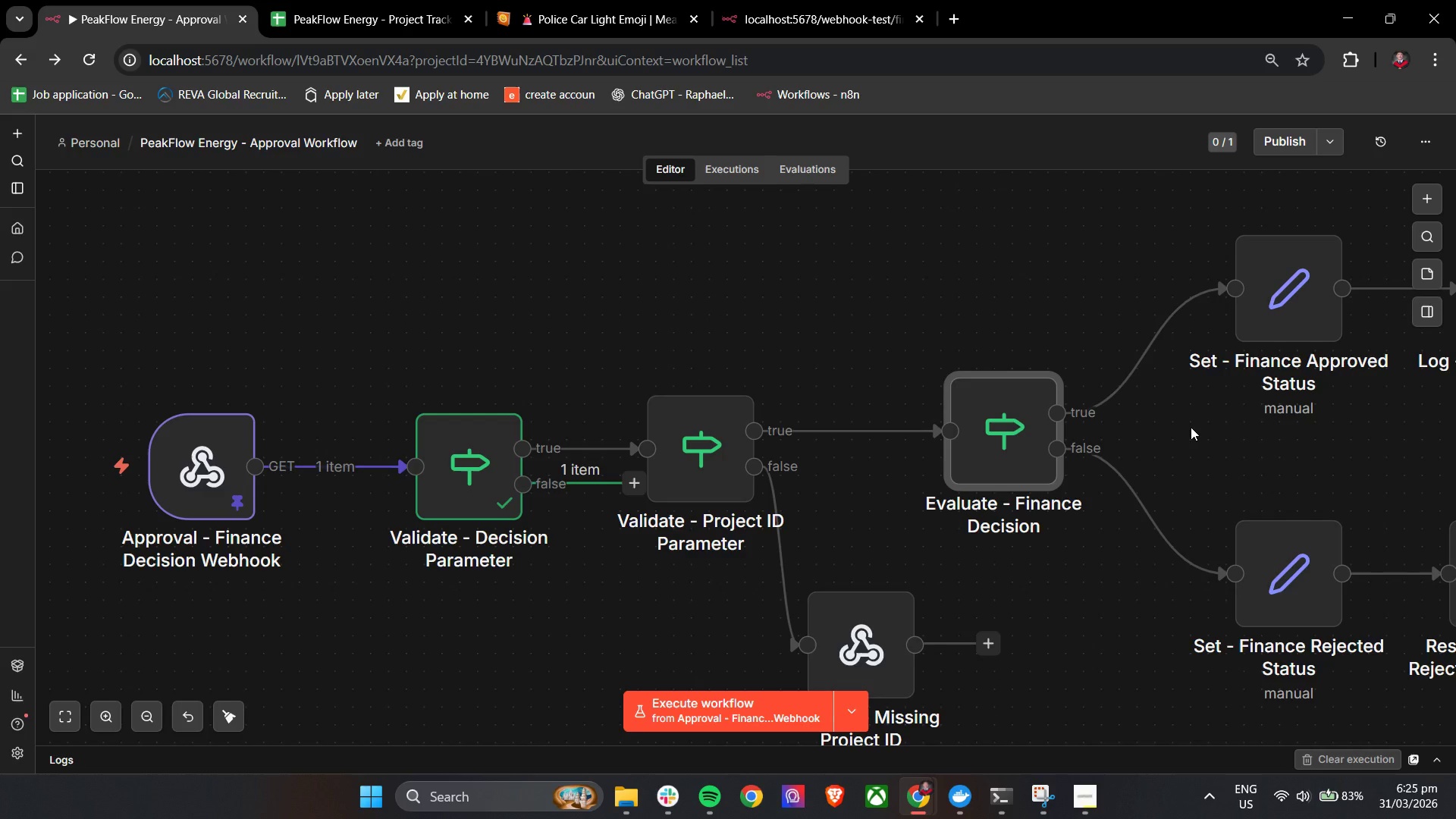 
wait(29.55)
 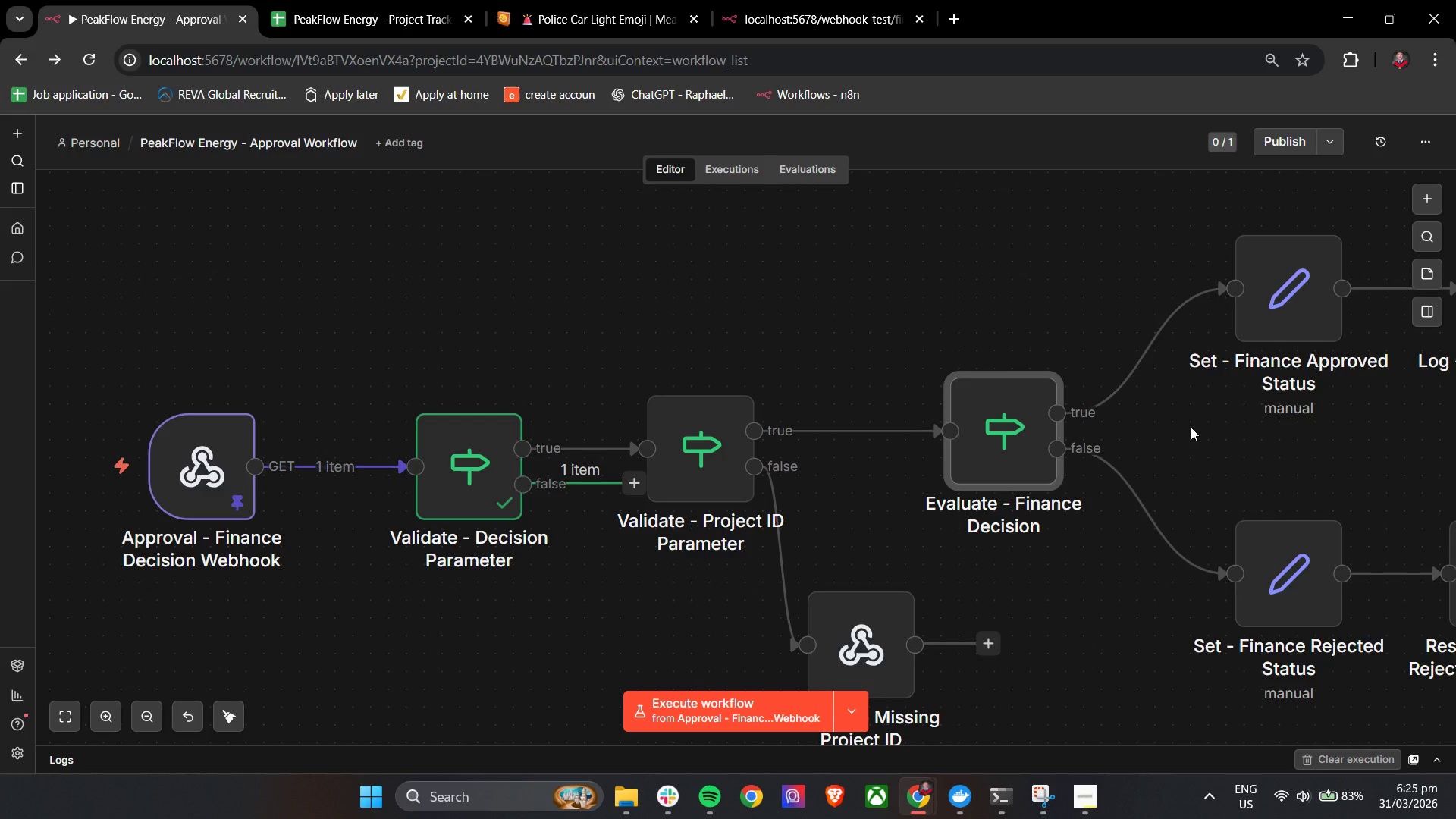 
left_click([670, 803])
 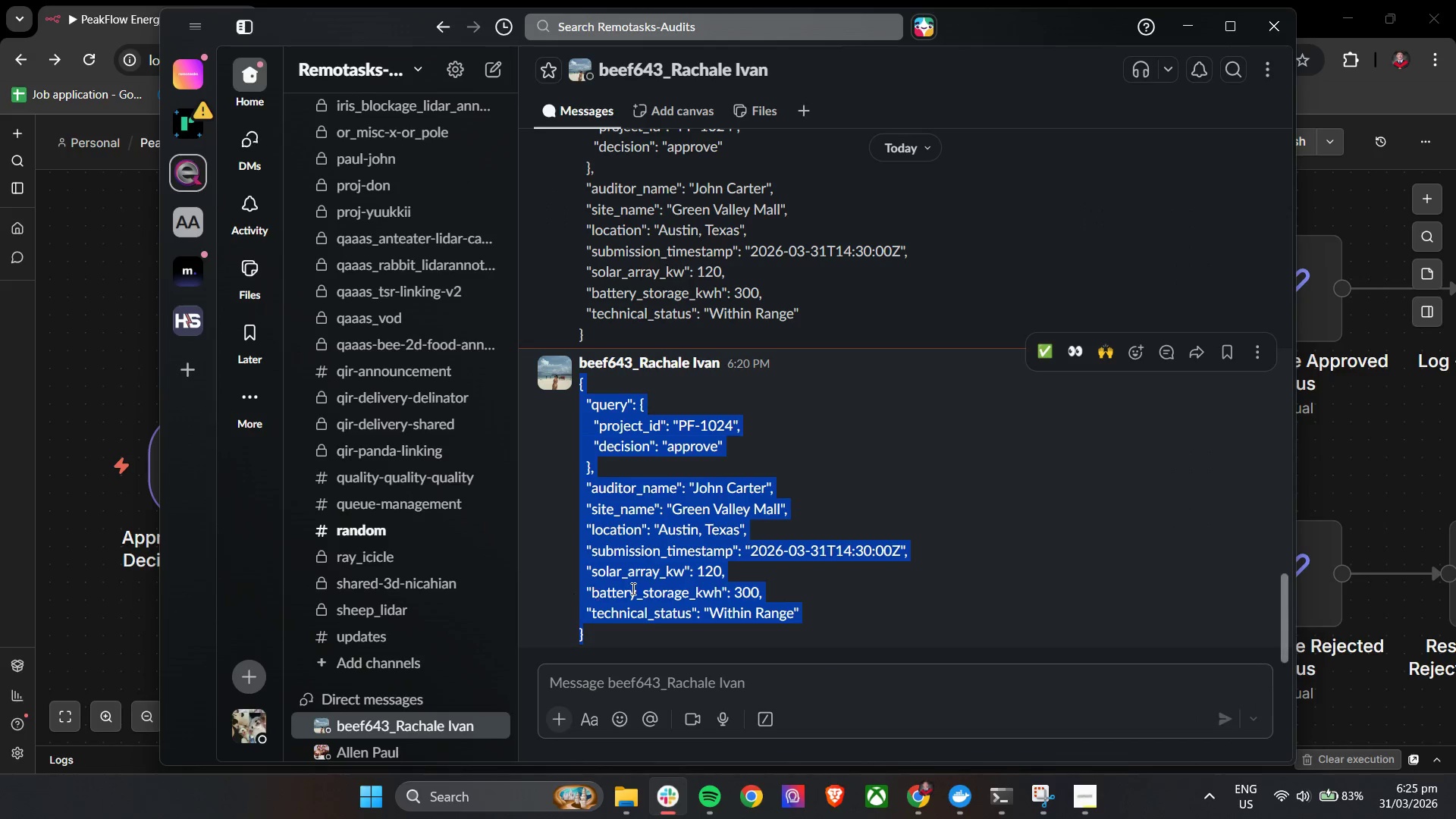 
scroll: coordinate [822, 602], scroll_direction: down, amount: 4.0
 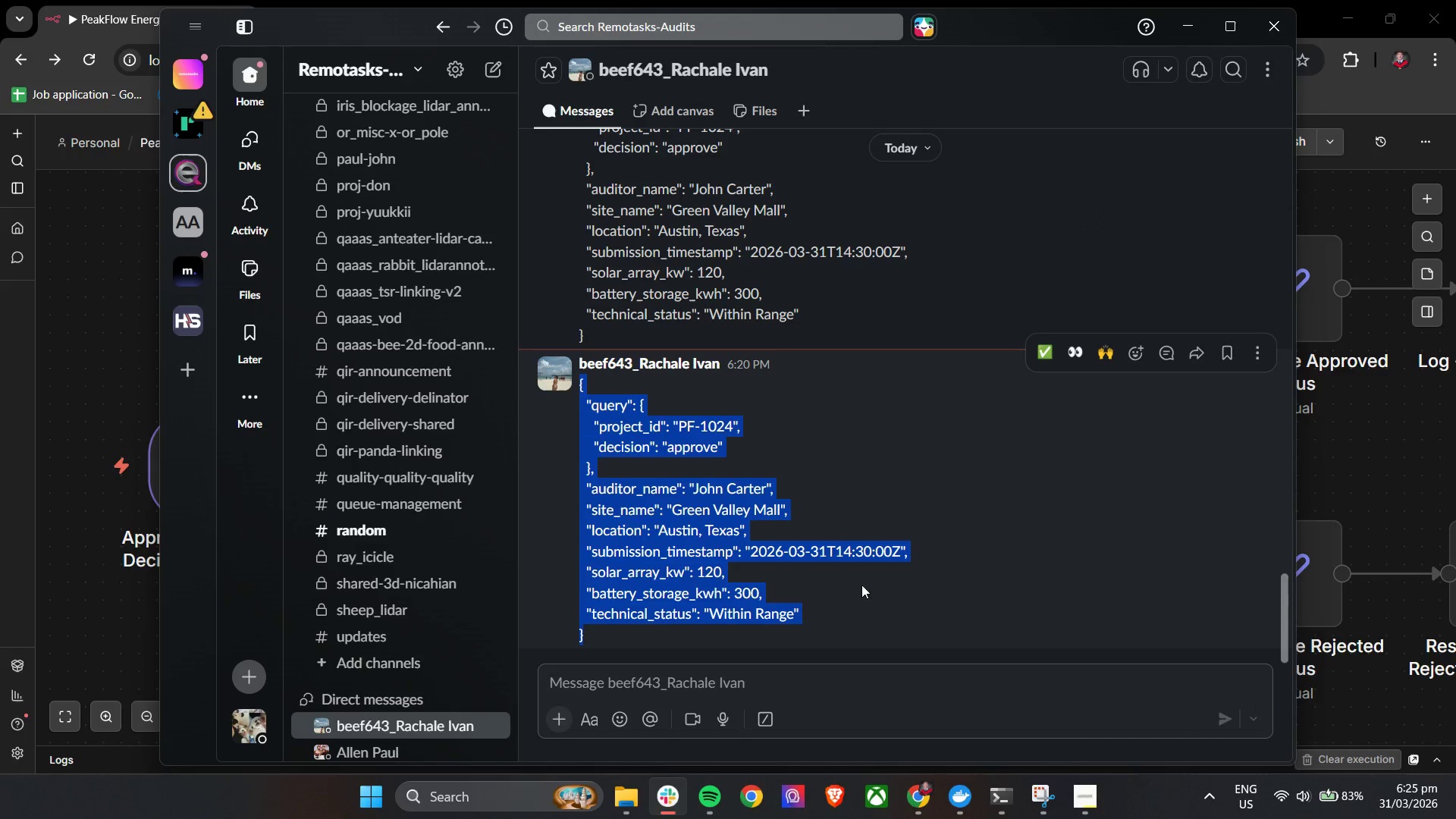 
left_click([1342, 90])
 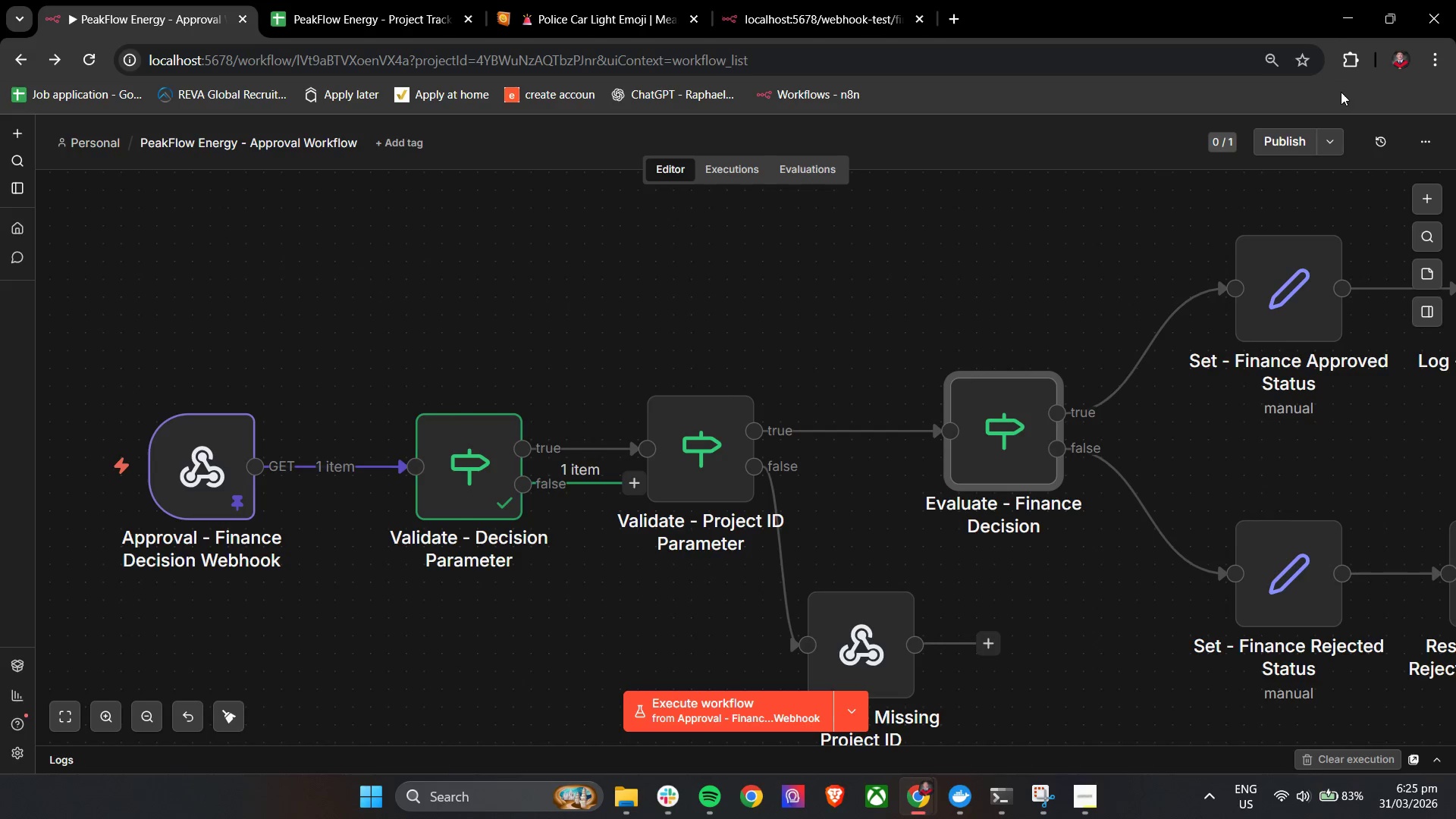 
mouse_move([1223, 140])
 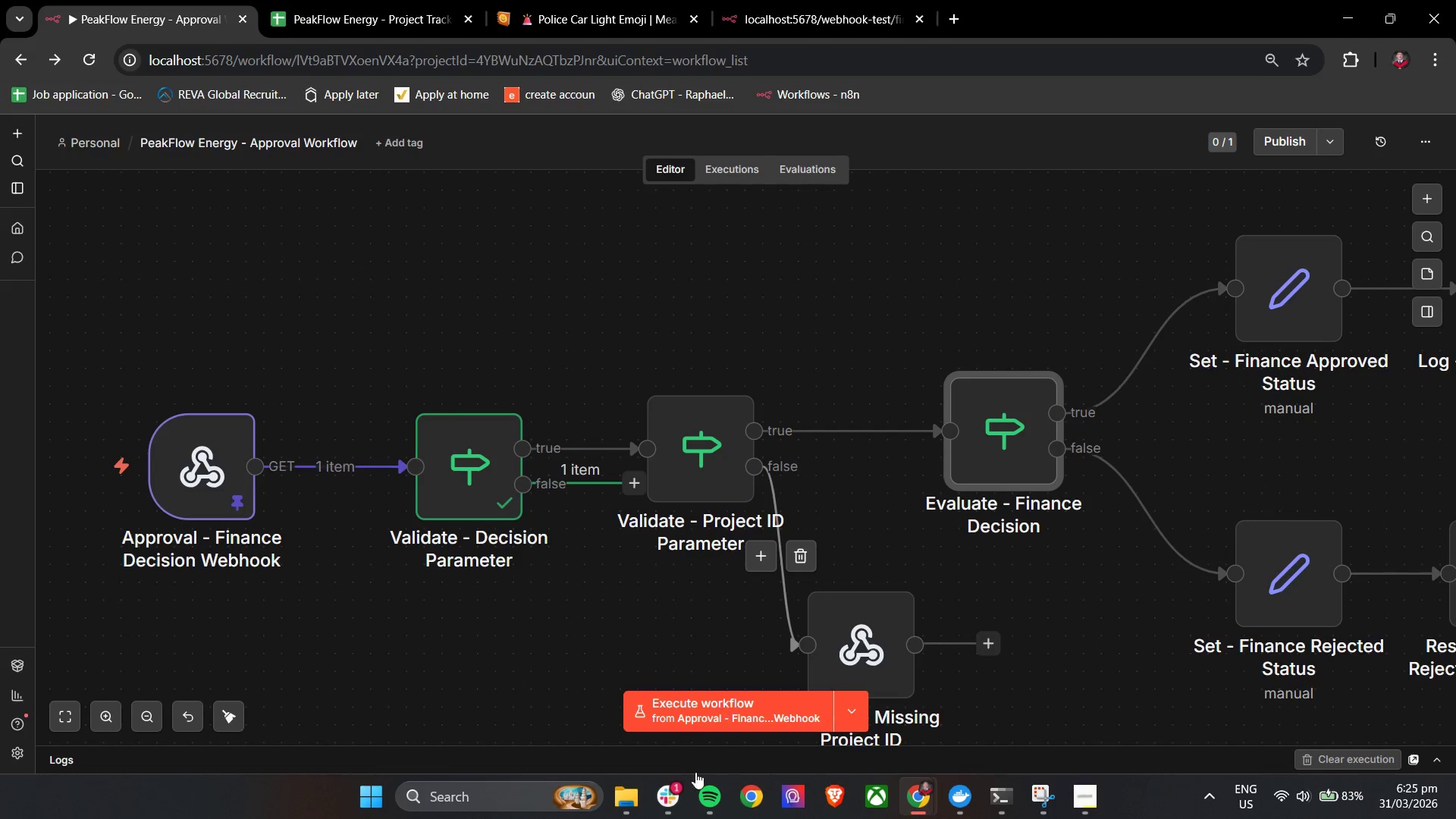 
left_click([667, 794])
 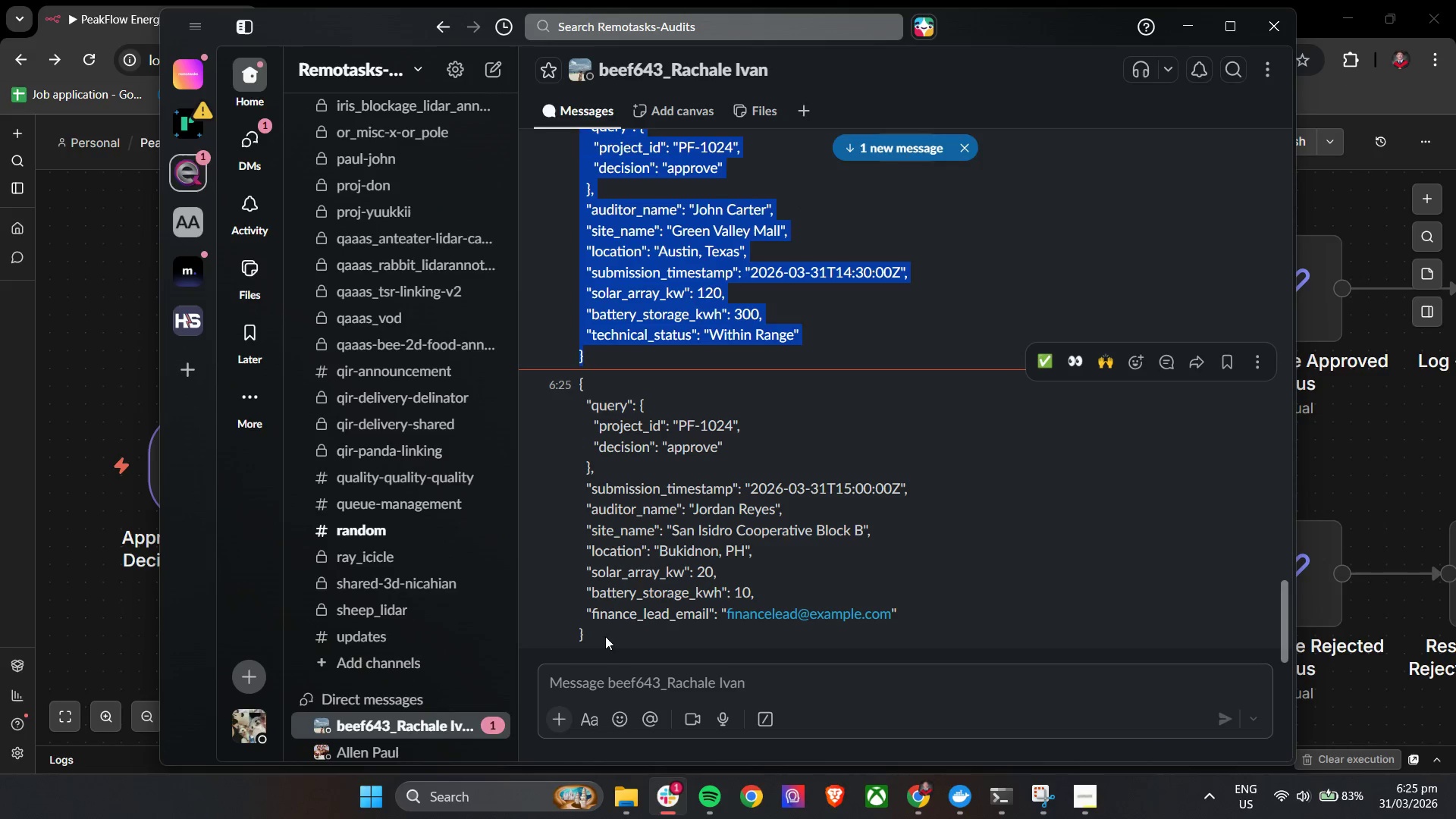 
left_click_drag(start_coordinate=[595, 644], to_coordinate=[578, 393])
 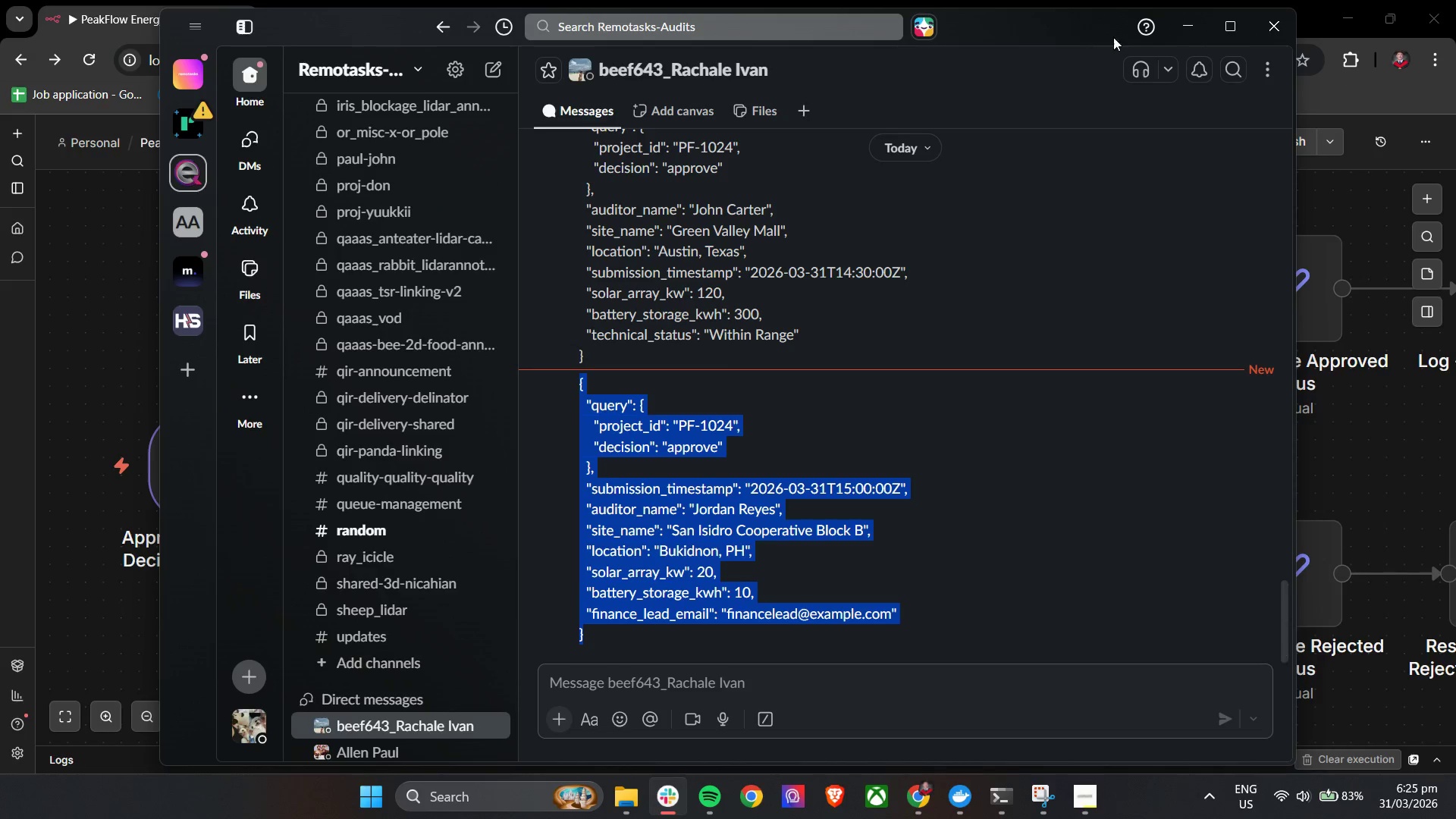 
key(Control+C)
 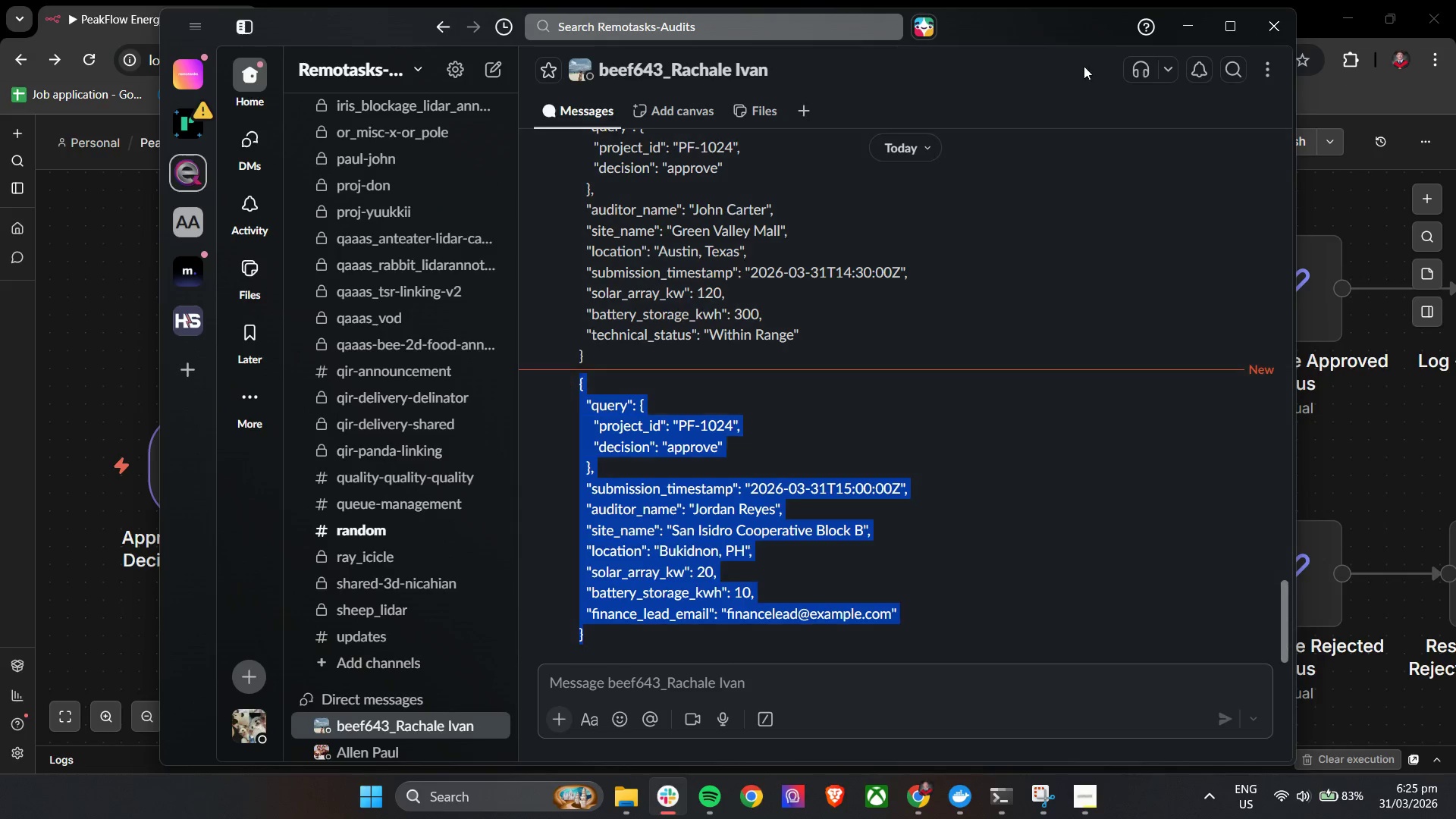 
key(Control+C)
 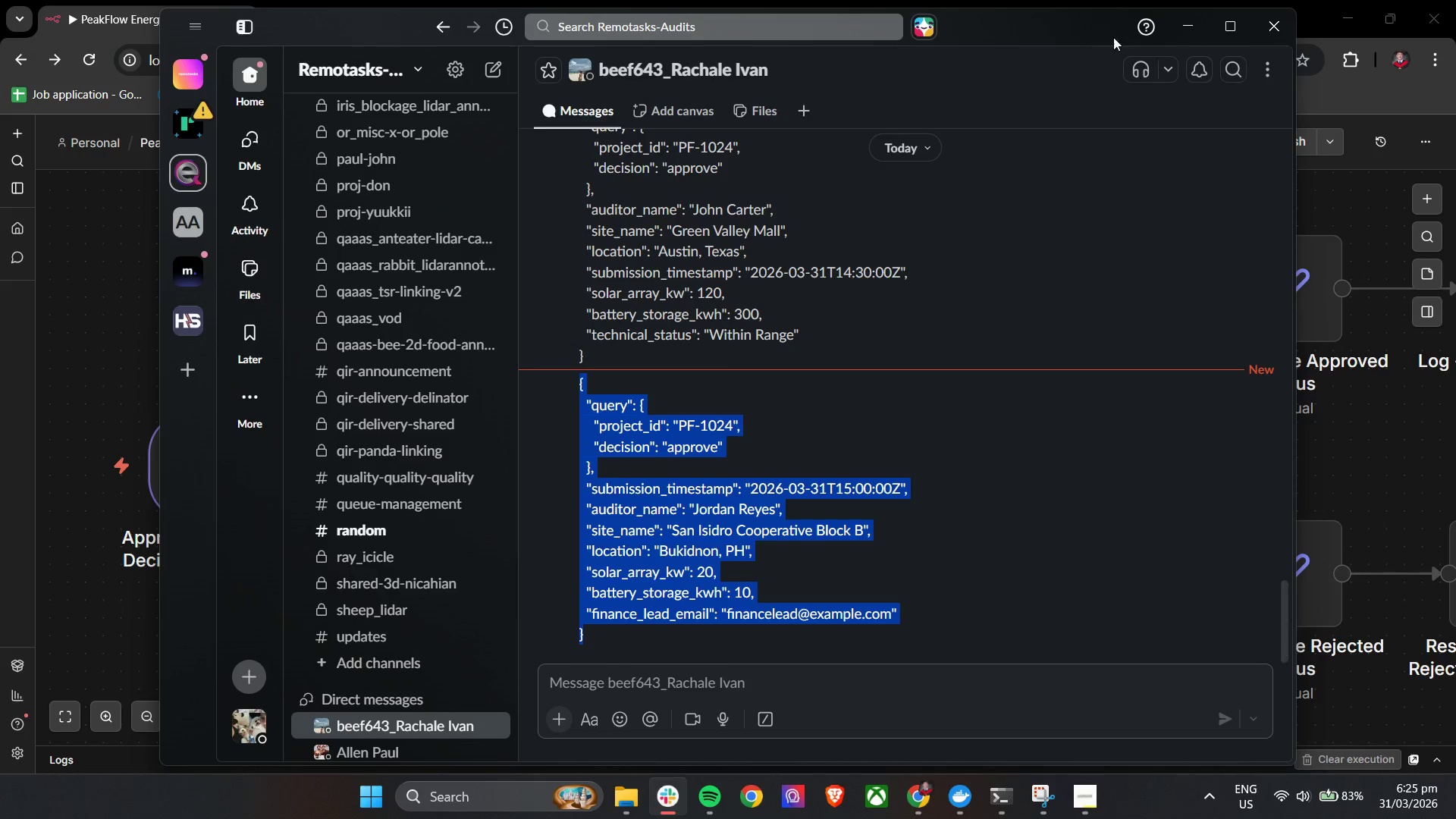 
key(Control+C)
 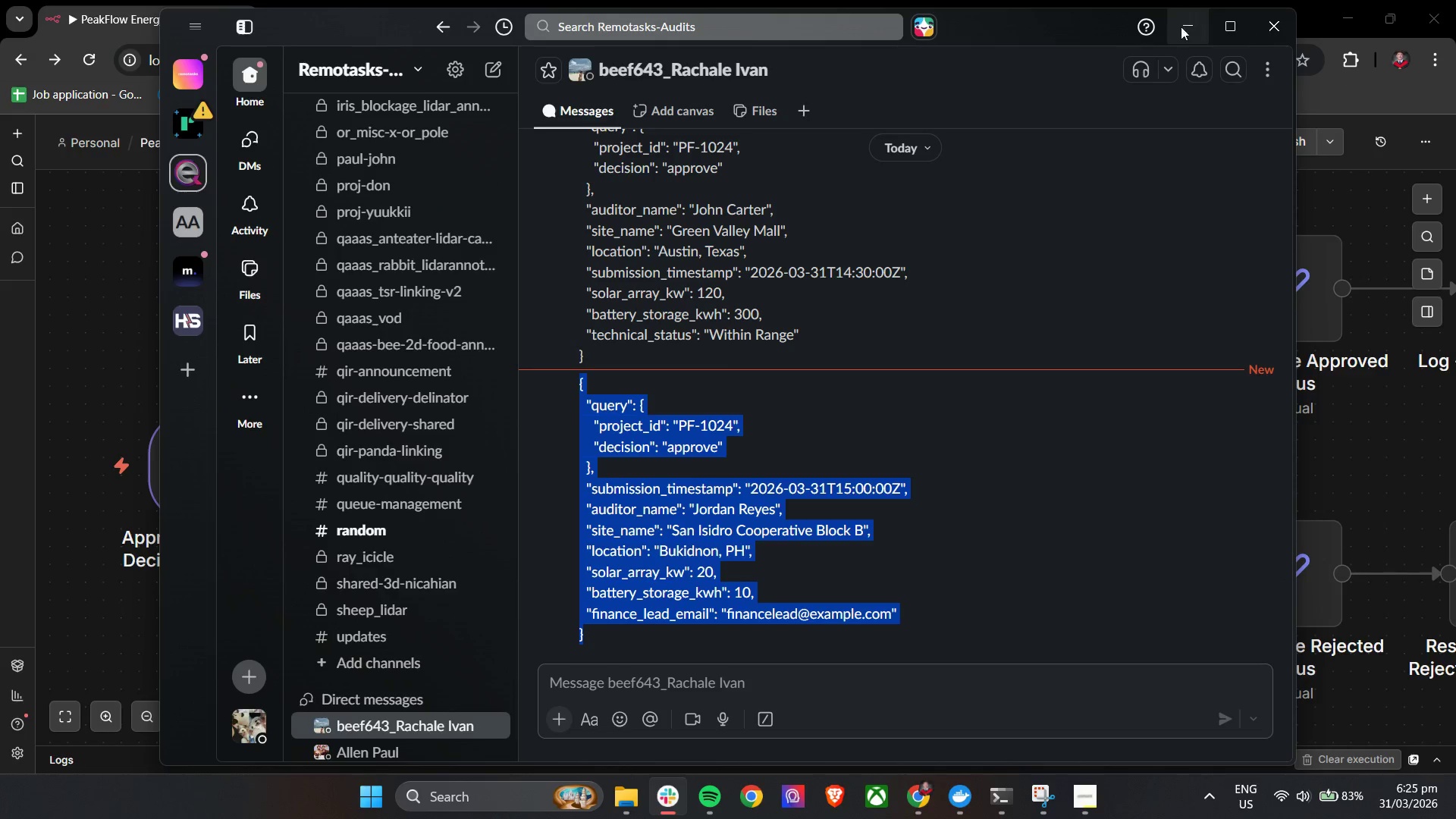 
left_click([1187, 20])
 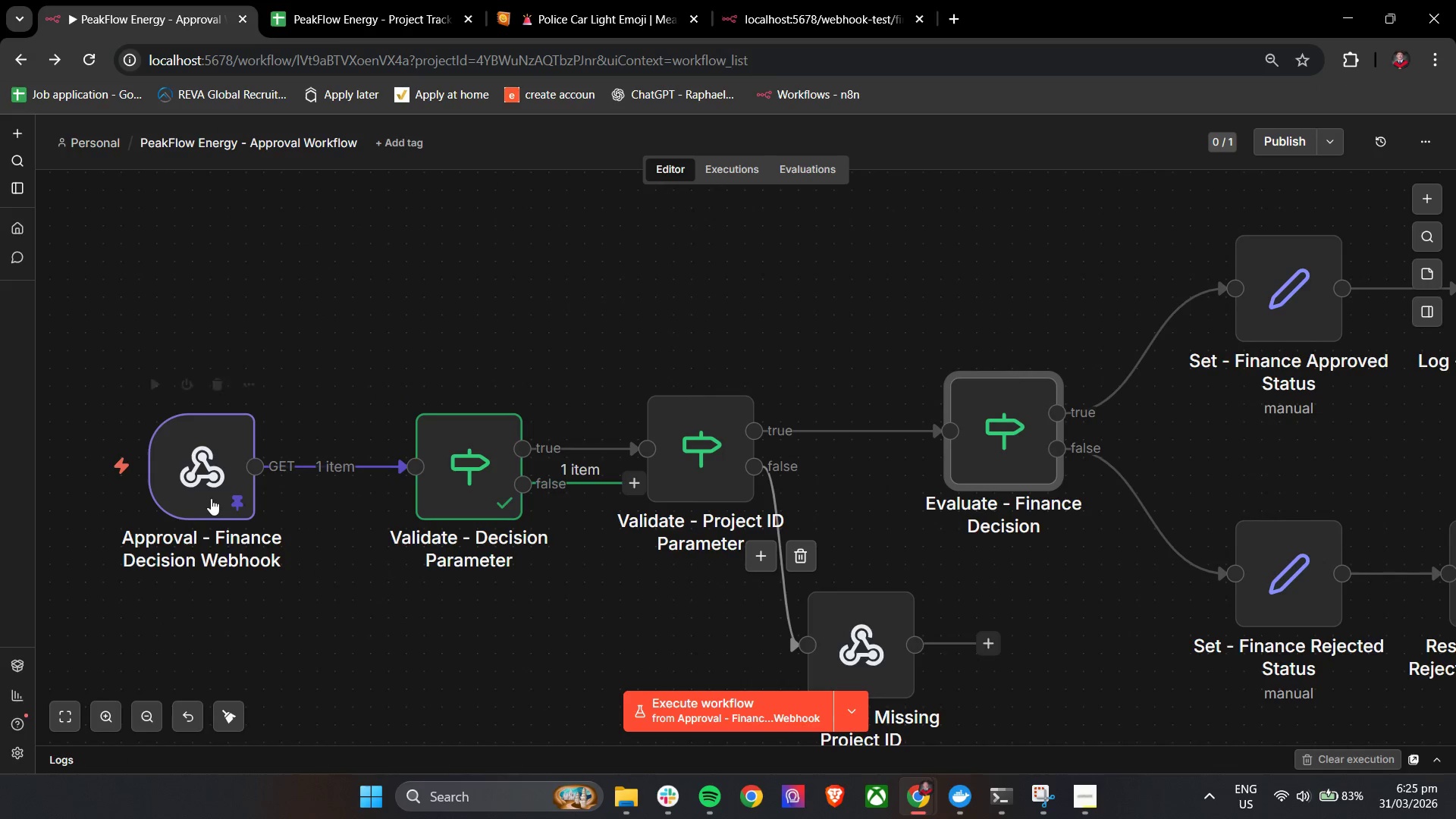 
double_click([202, 498])
 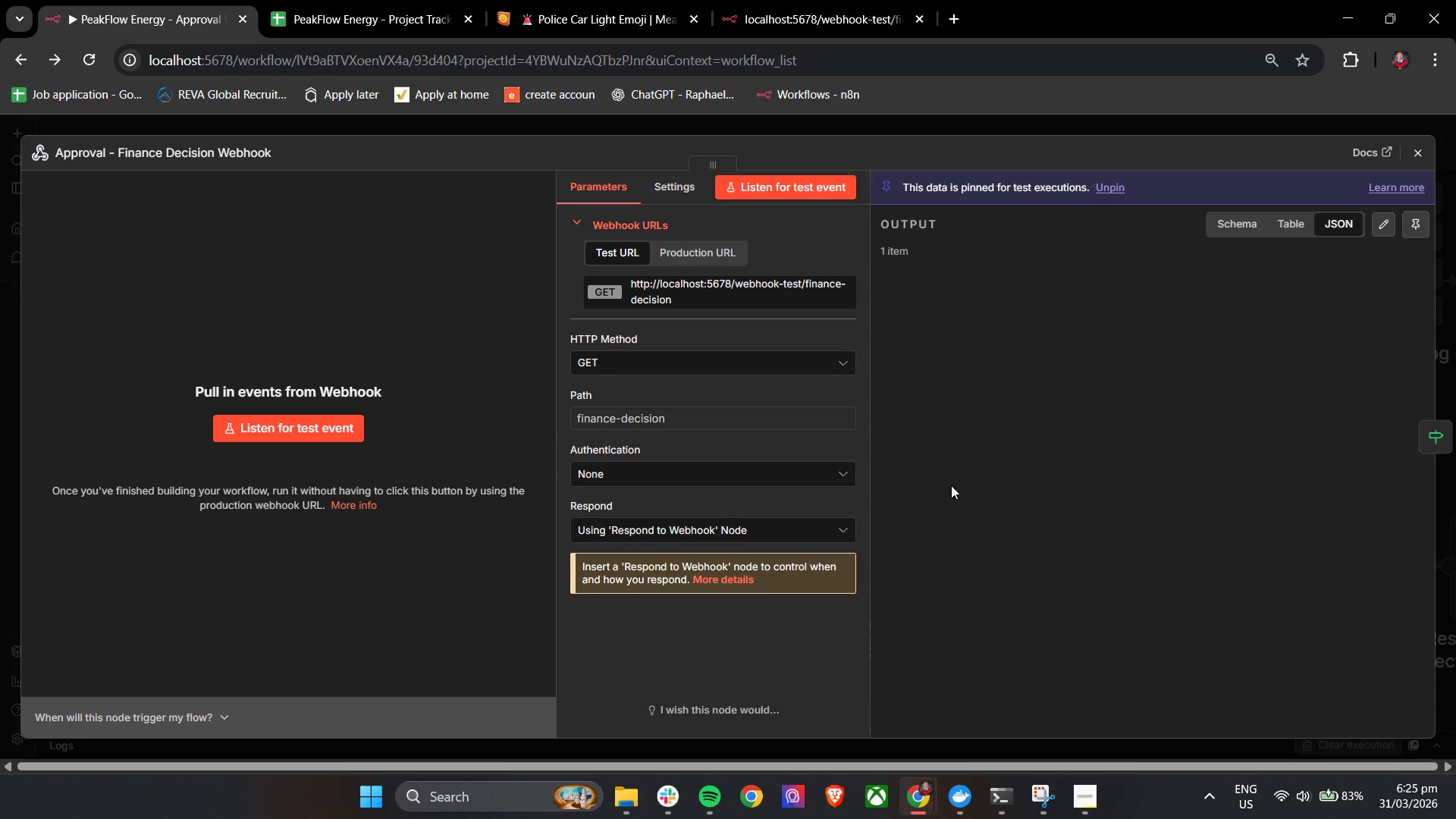 
hold_key(key=ControlLeft, duration=0.72)
left_click_drag(start_coordinate=[1034, 466], to_coordinate=[871, 275])
 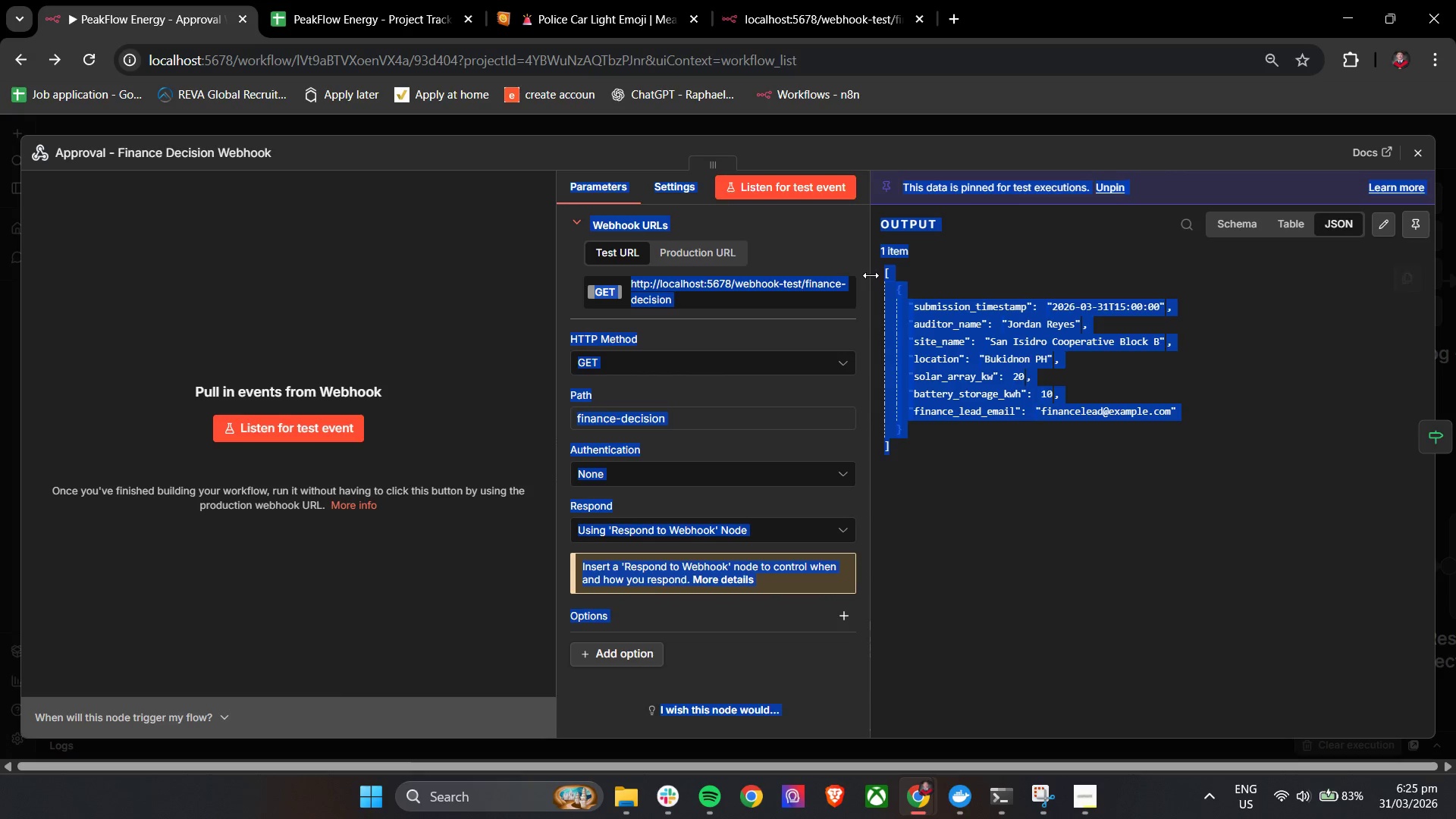 
hold_key(key=ControlLeft, duration=0.31)
 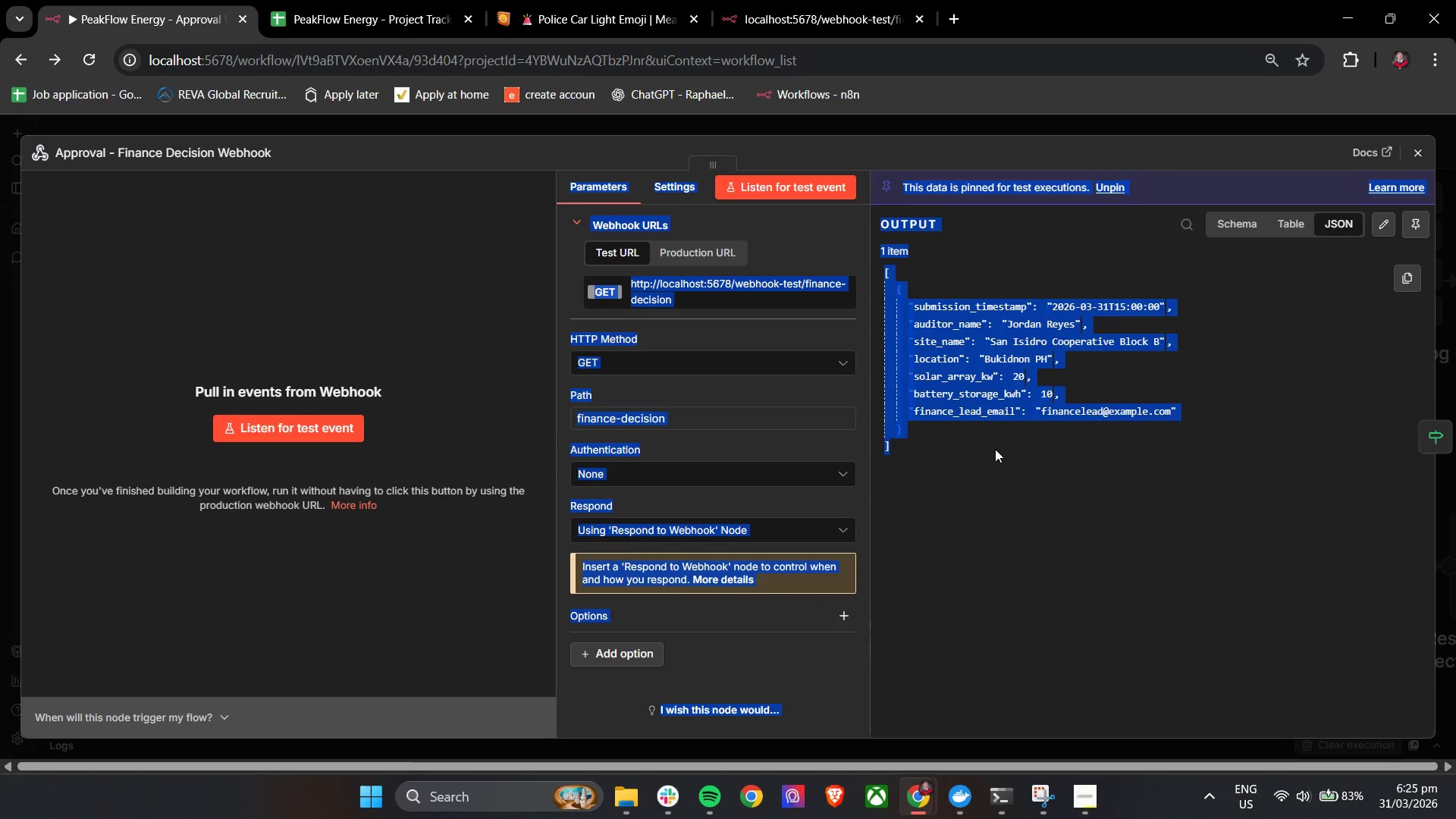 
left_click([995, 449])
 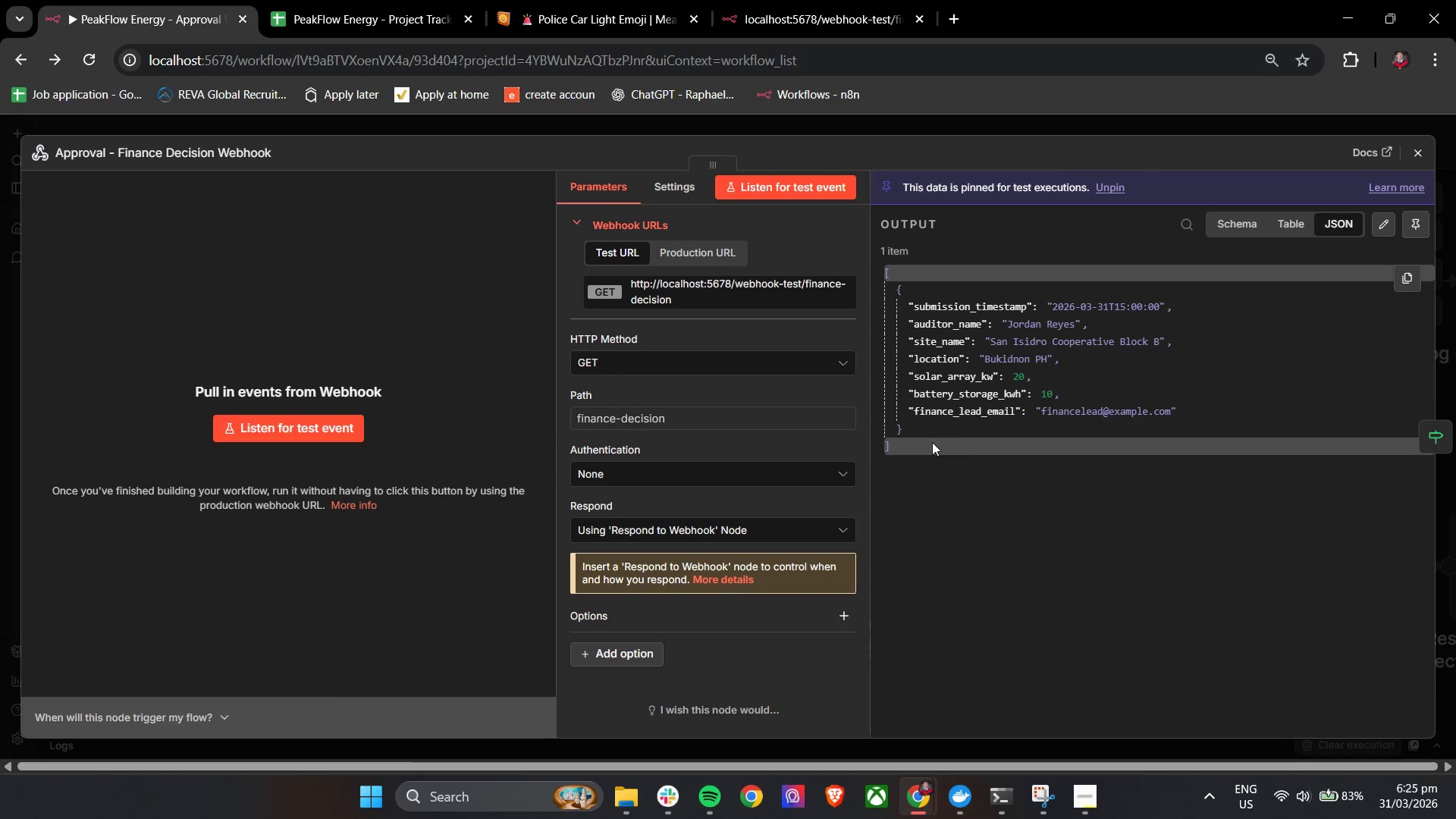 
left_click_drag(start_coordinate=[918, 440], to_coordinate=[910, 437])
 